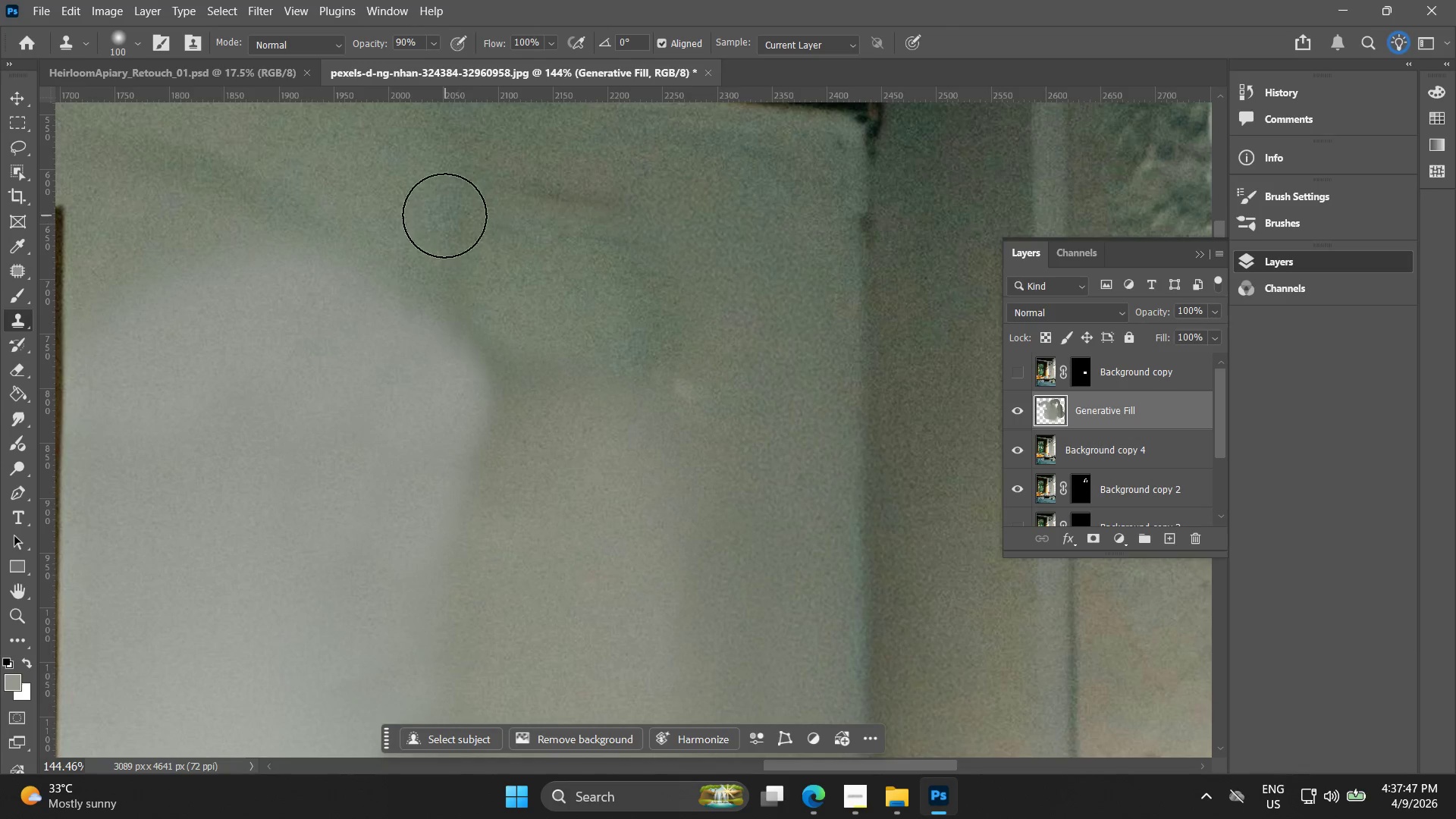 
left_click_drag(start_coordinate=[444, 215], to_coordinate=[463, 224])
 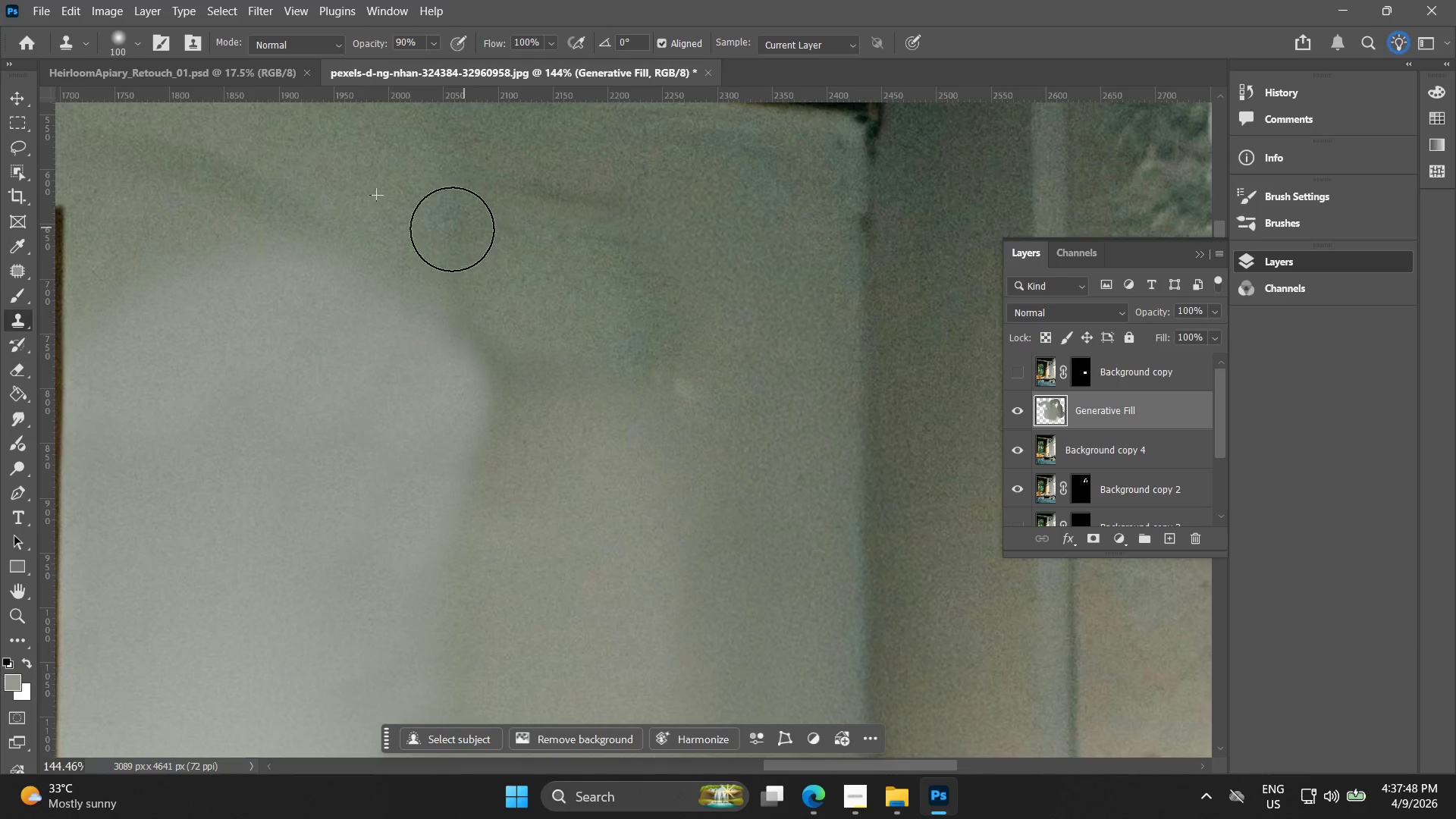 
key(Control+ControlLeft)
 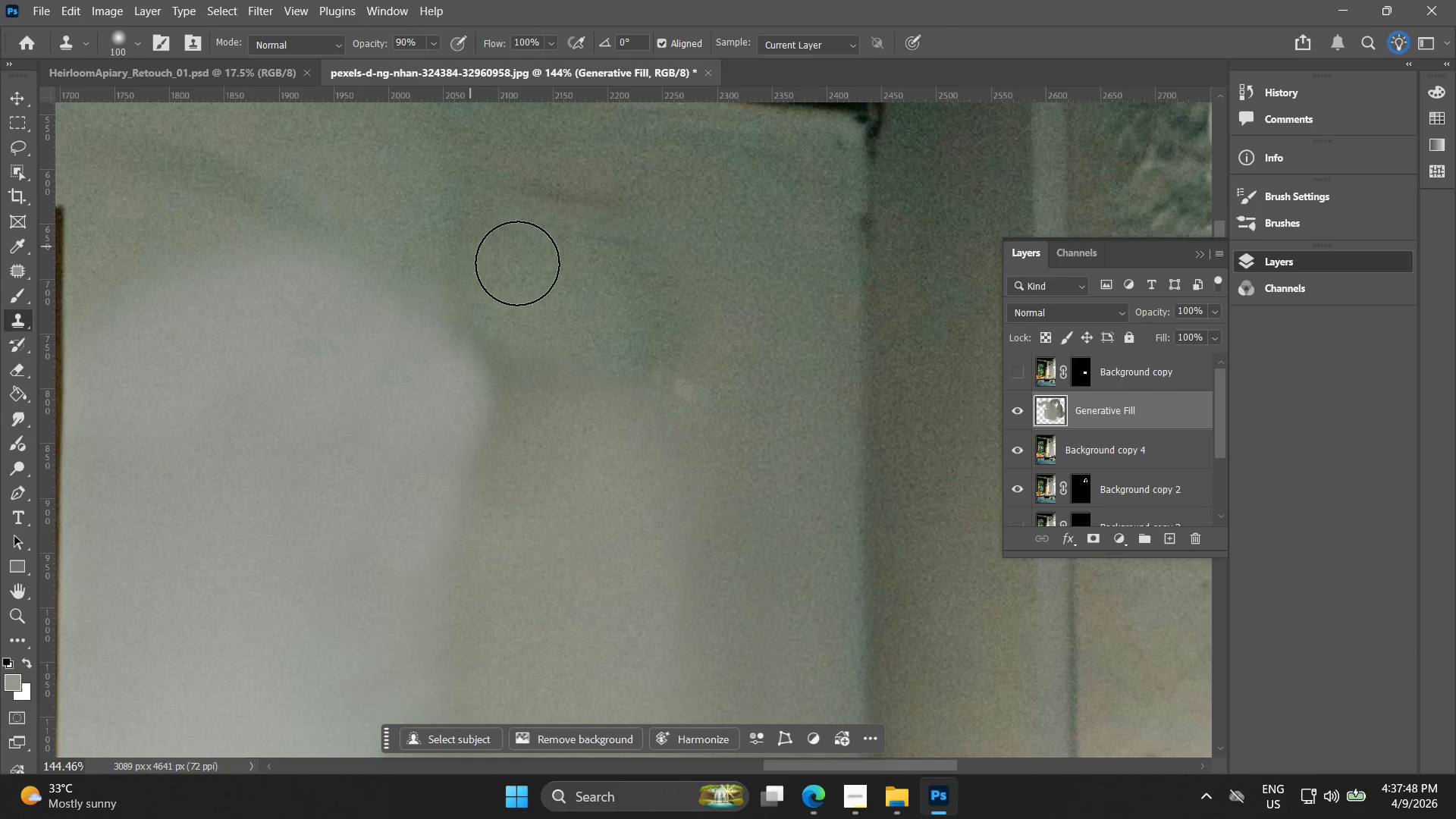 
key(Control+Z)
 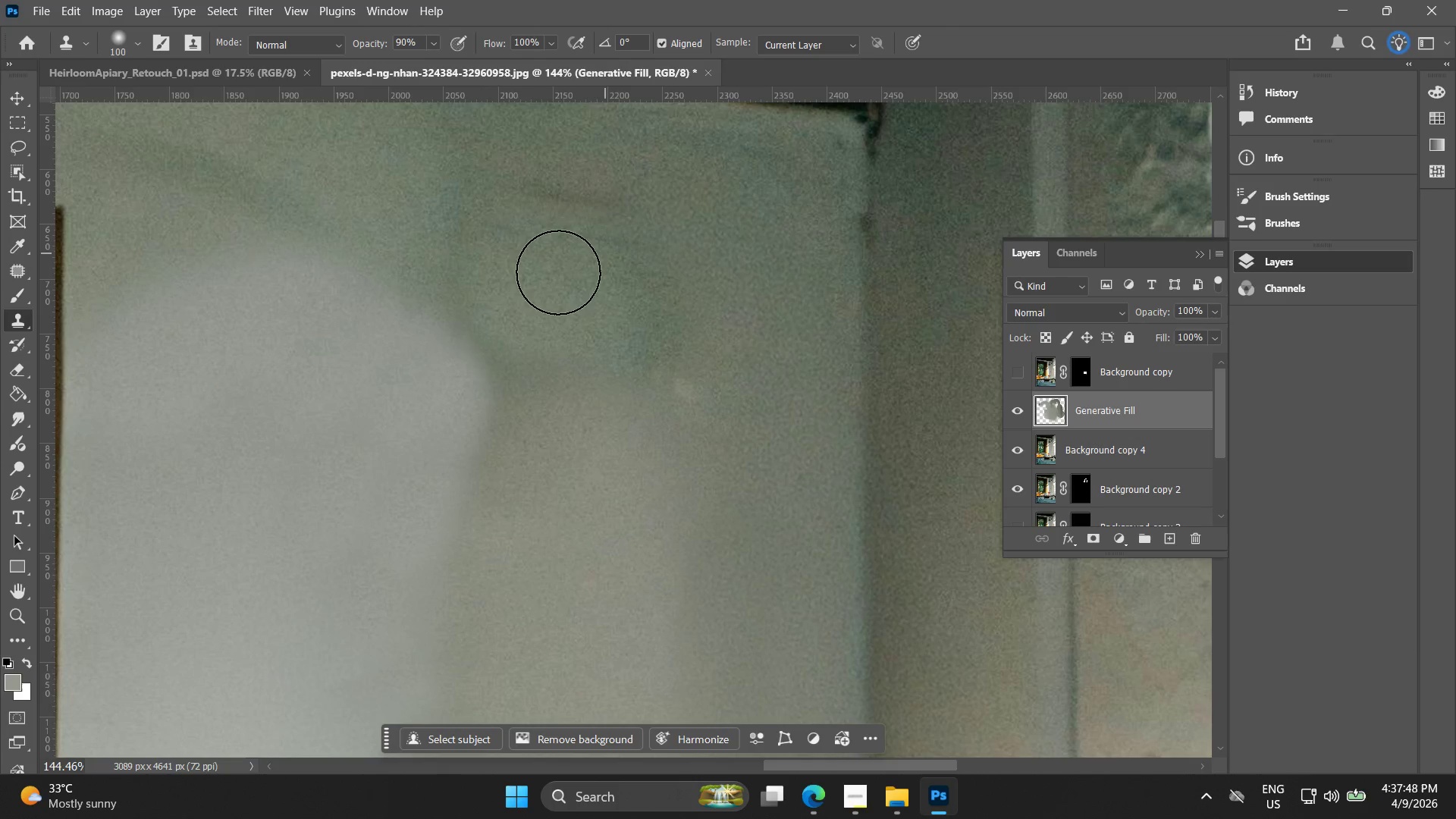 
hold_key(key=AltLeft, duration=0.34)
left_click([552, 271])
 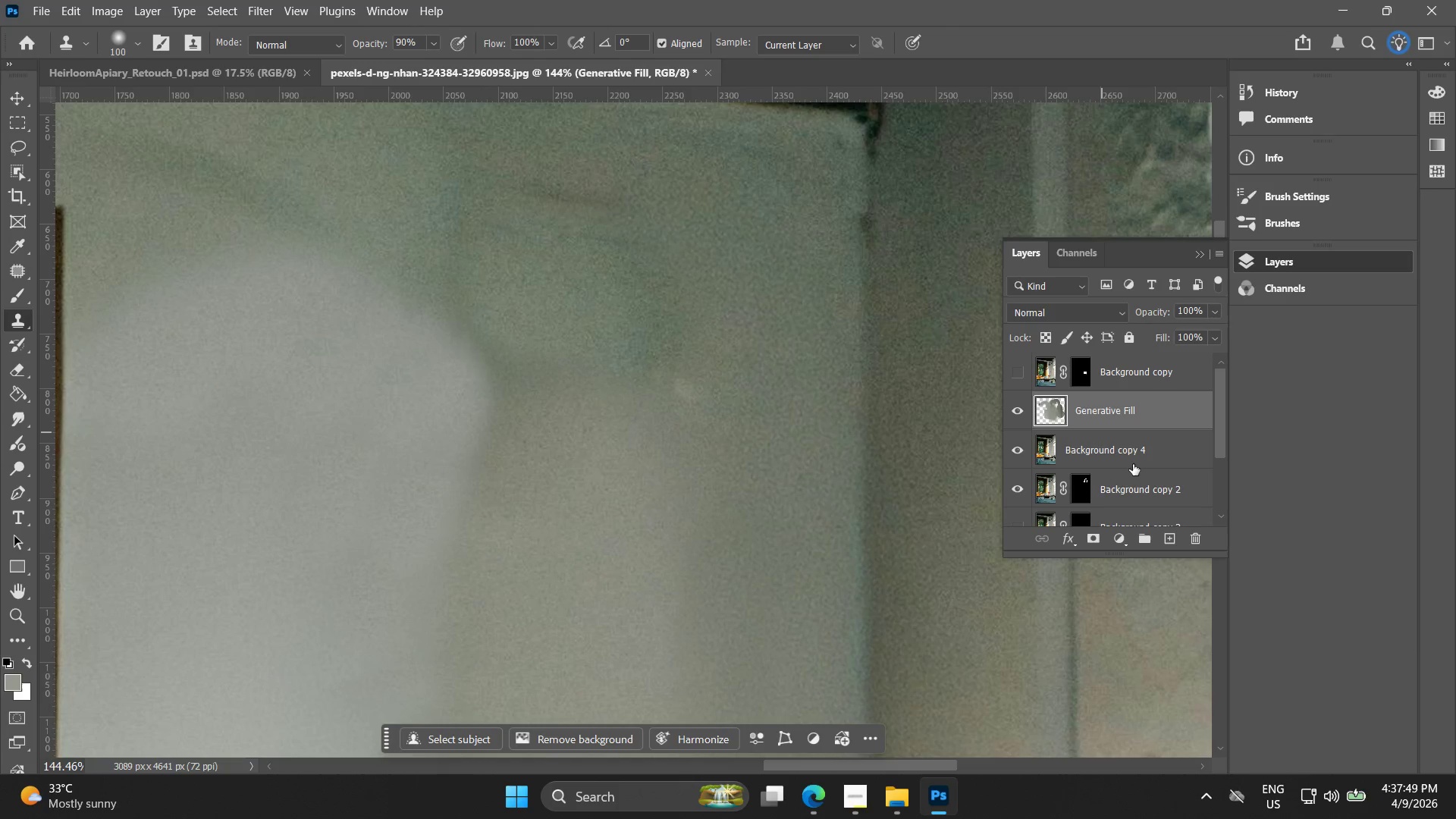 
left_click([1125, 457])
 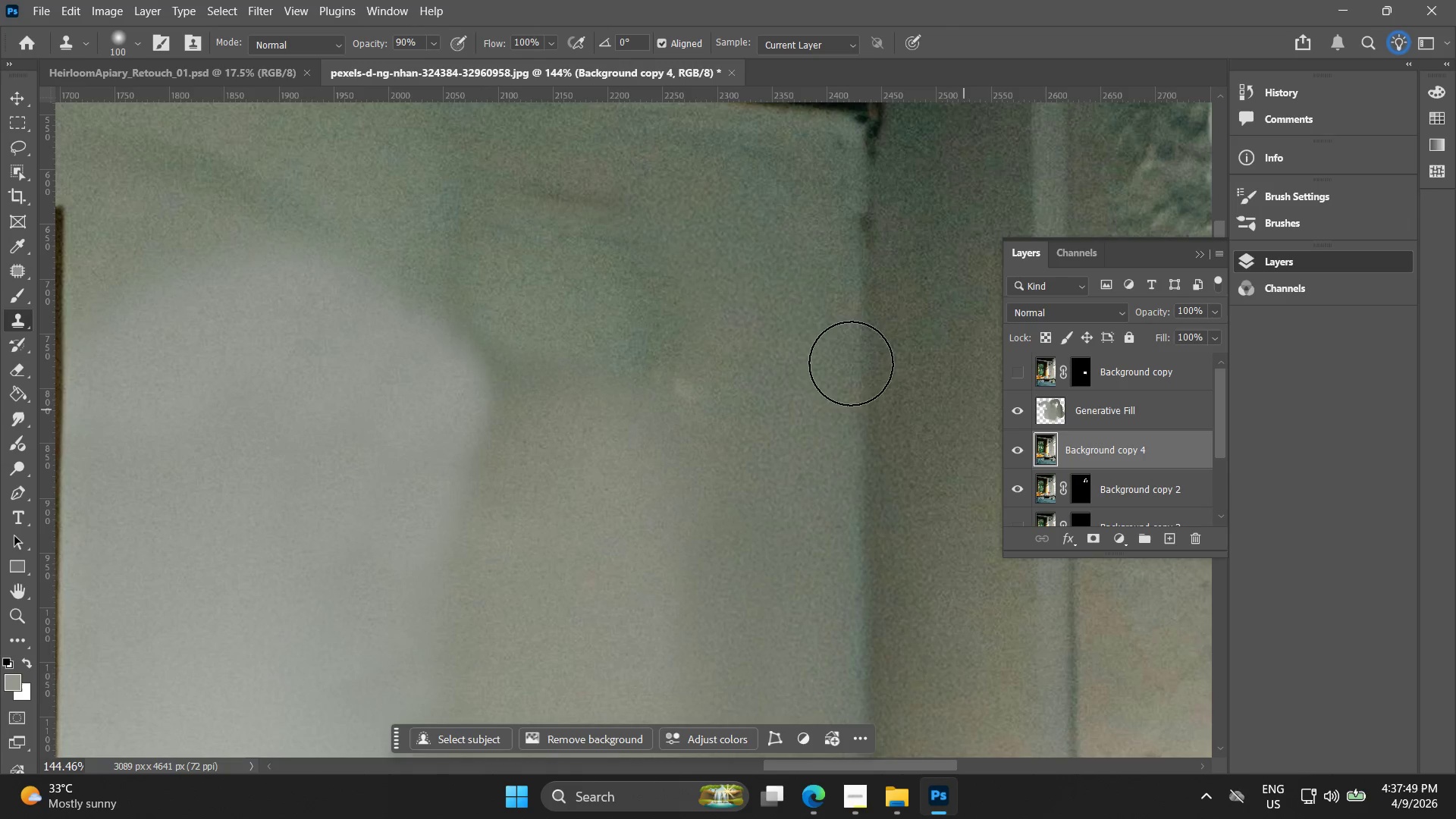 
hold_key(key=AltLeft, duration=0.48)
left_click([755, 231])
 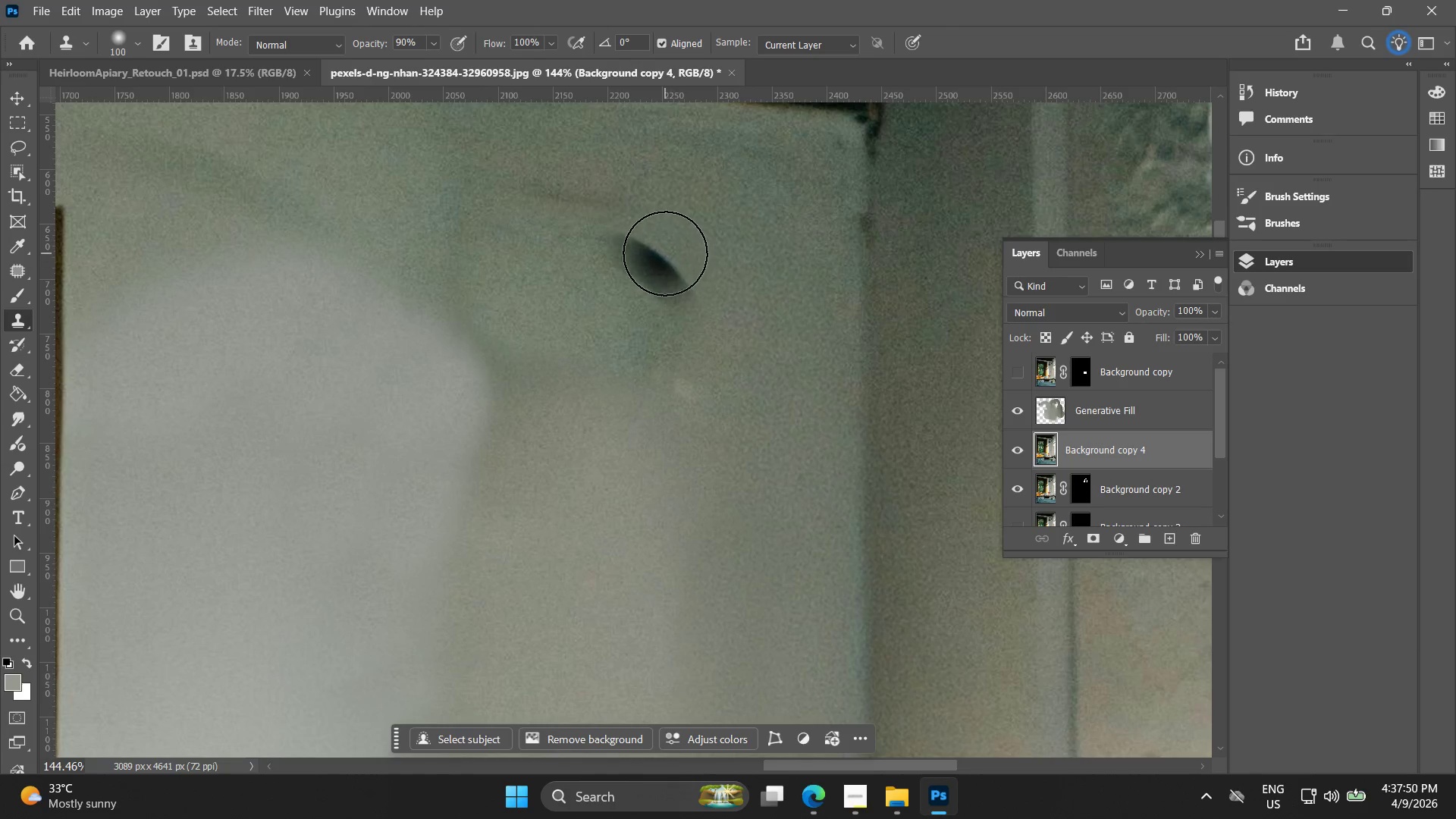 
left_click_drag(start_coordinate=[659, 251], to_coordinate=[653, 323])
 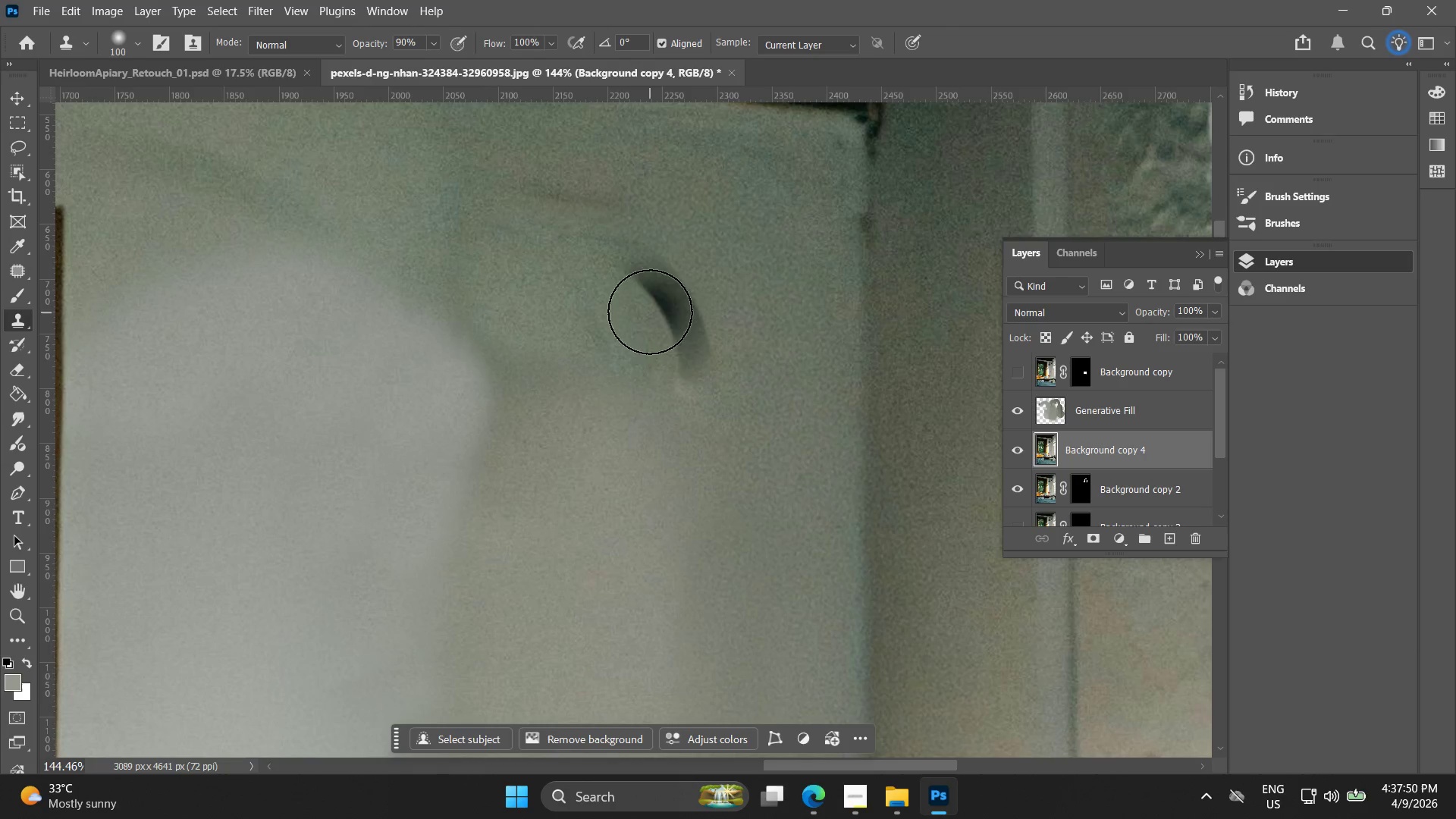 
key(Control+ControlLeft)
 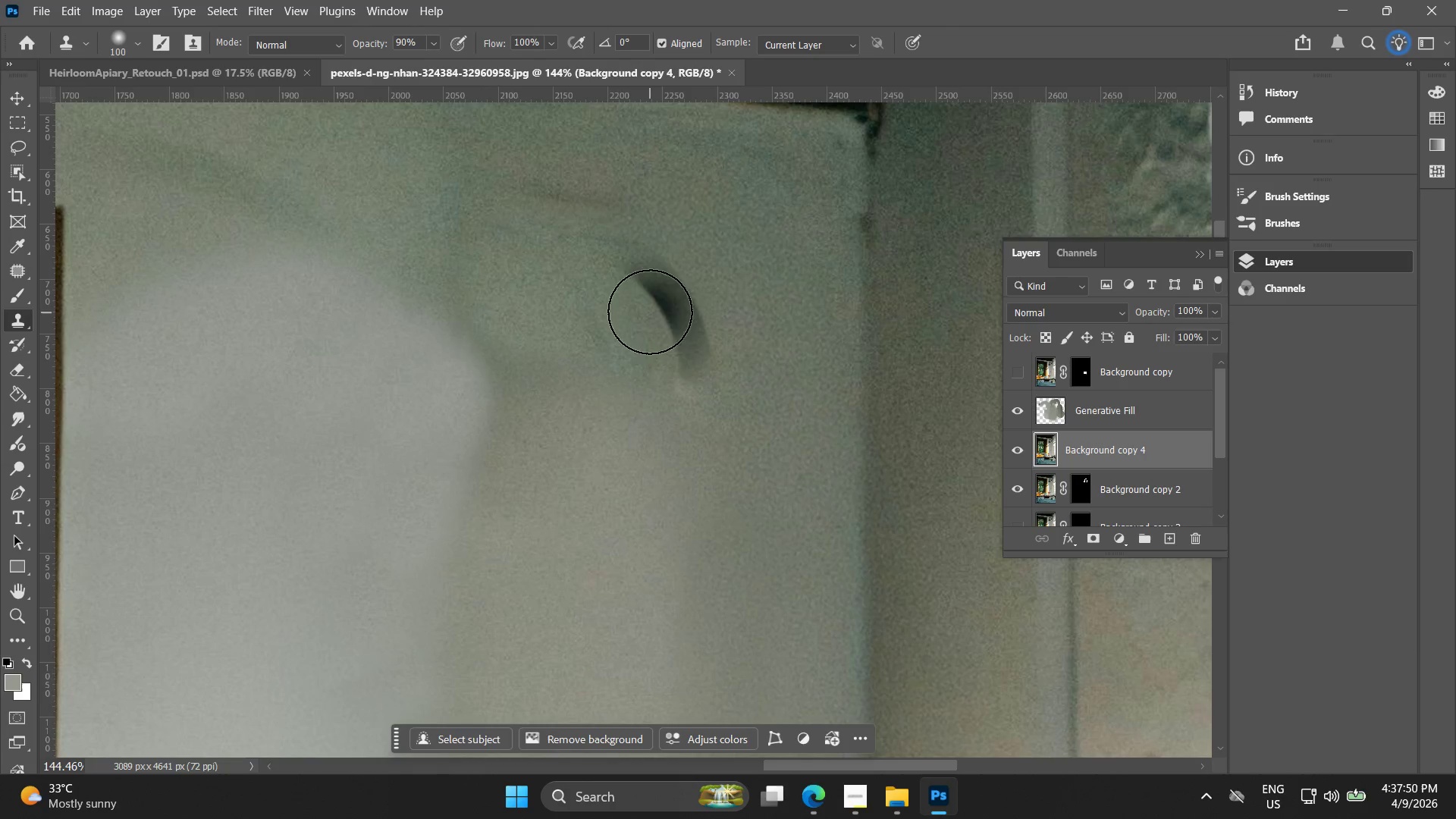 
key(Control+Z)
 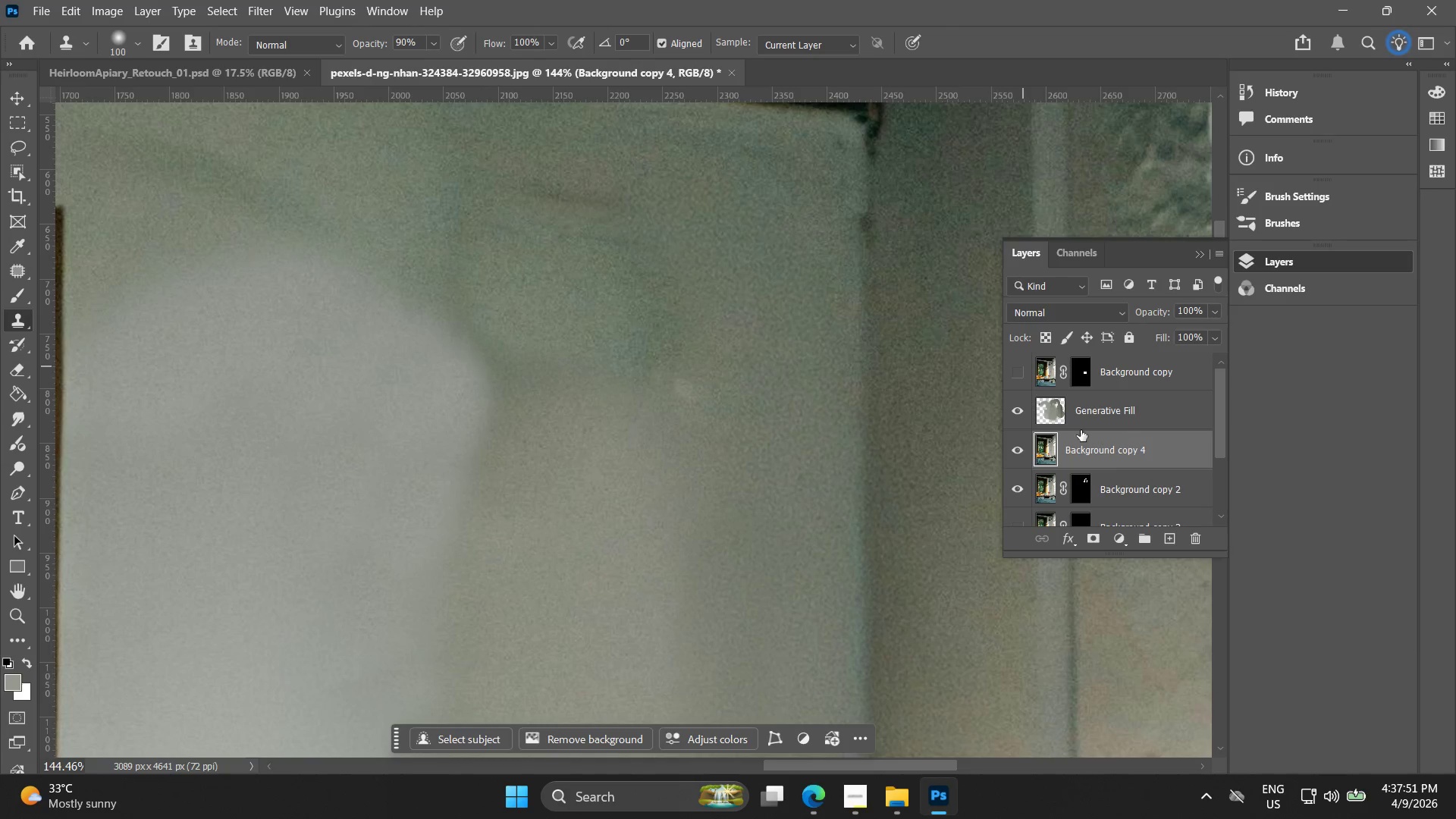 
hold_key(key=AltLeft, duration=0.66)
left_click([786, 215])
 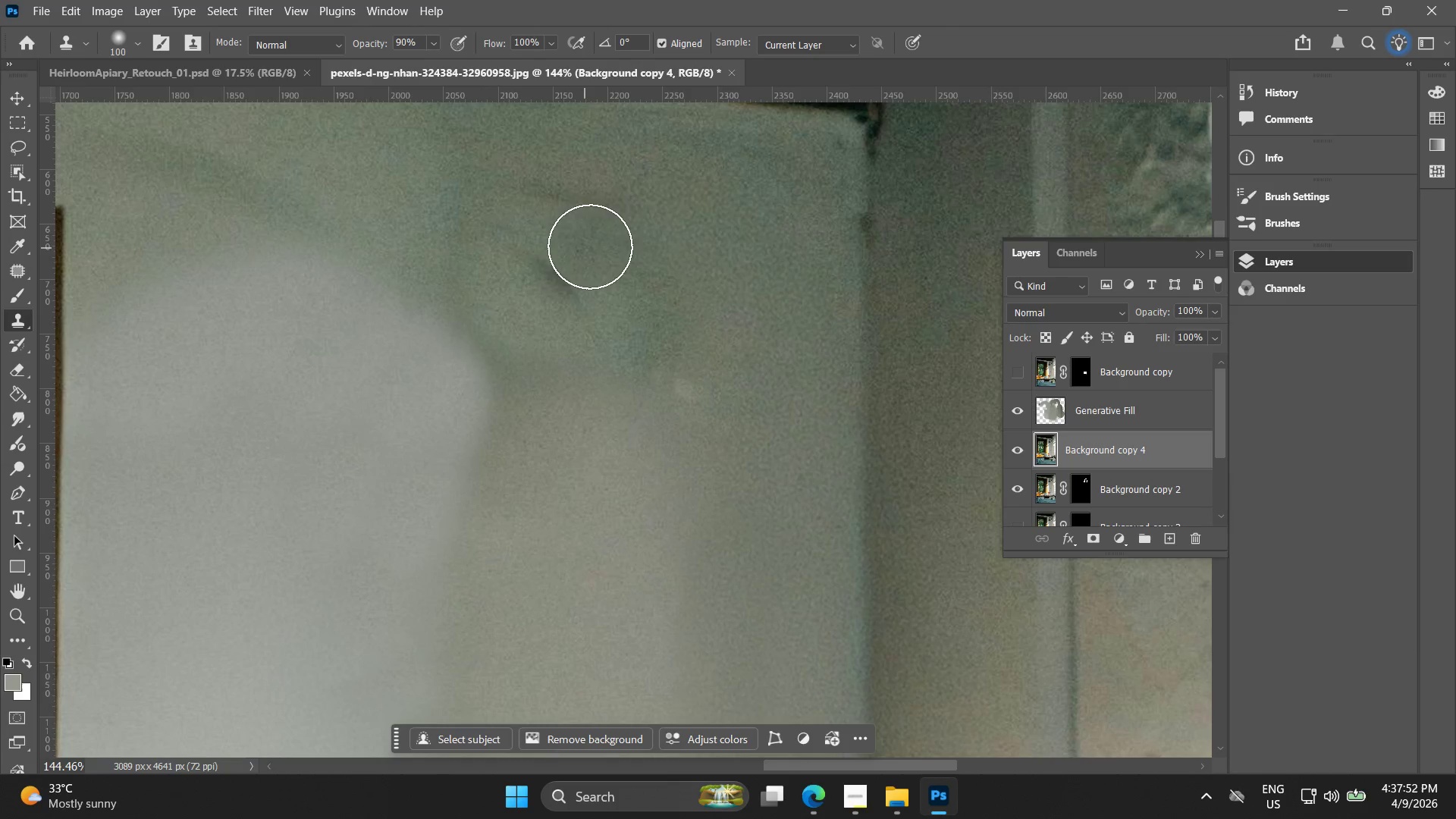 
left_click_drag(start_coordinate=[613, 249], to_coordinate=[665, 329])
 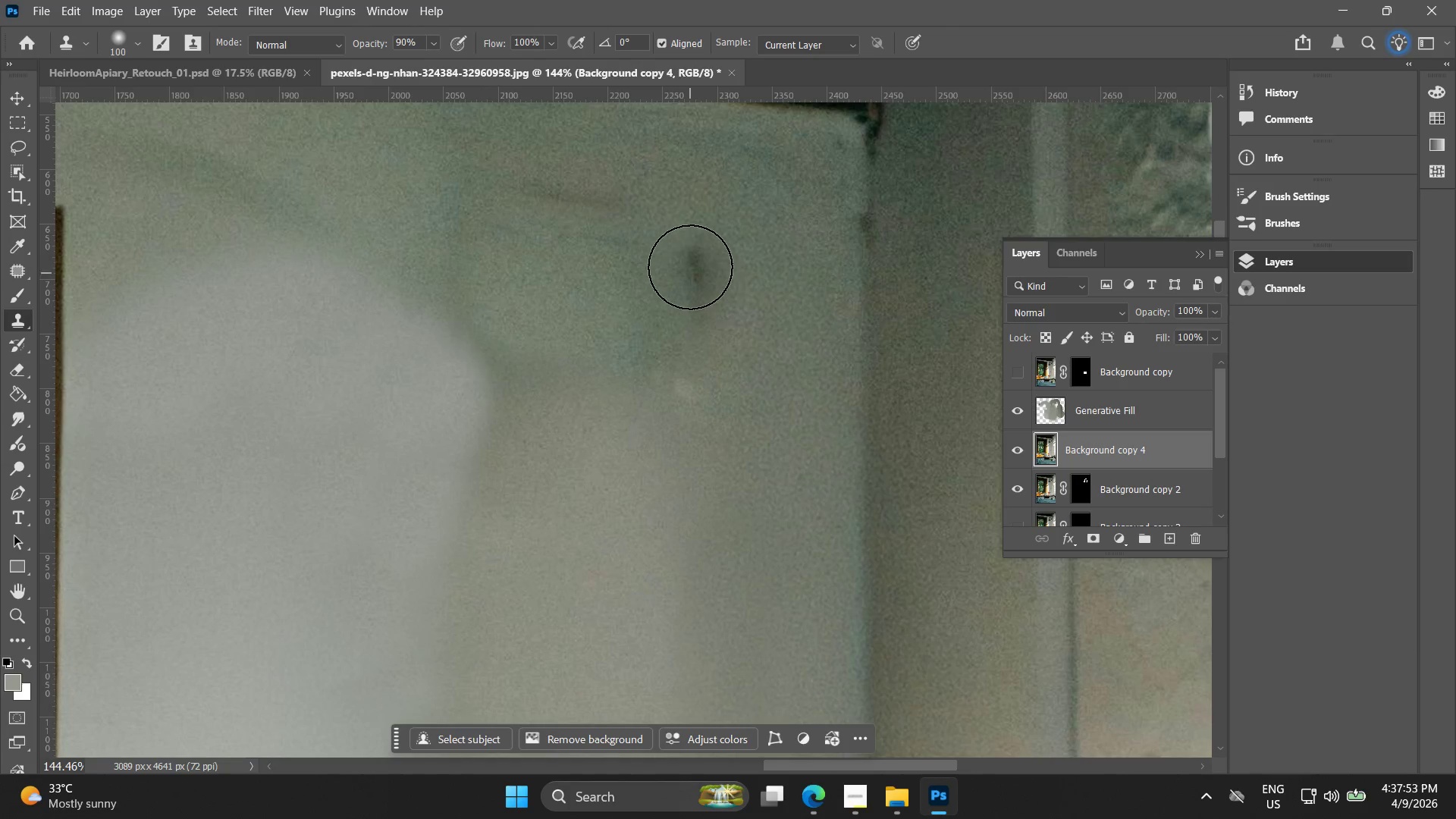 
key(Control+ControlLeft)
 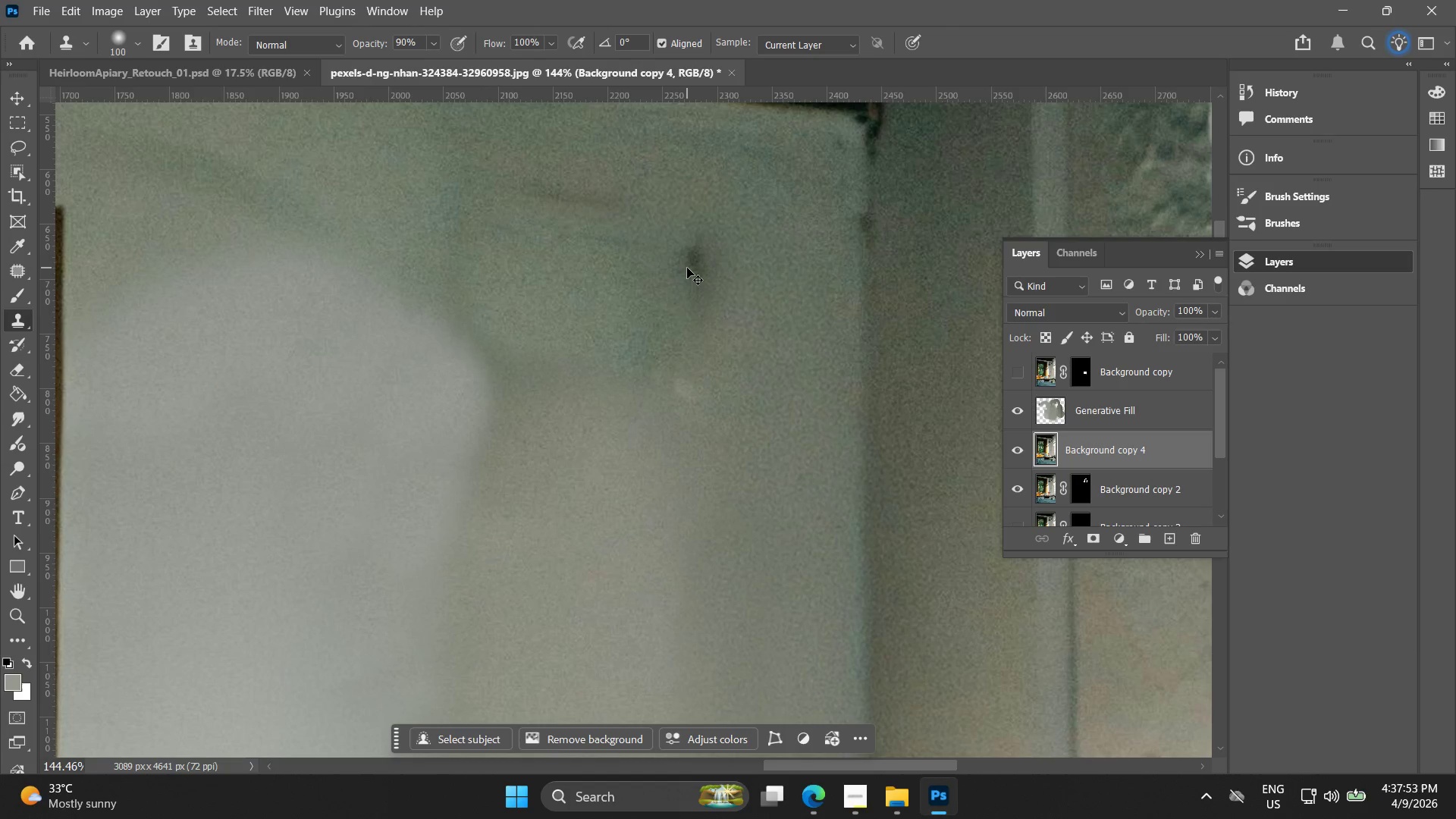 
key(Control+Z)
 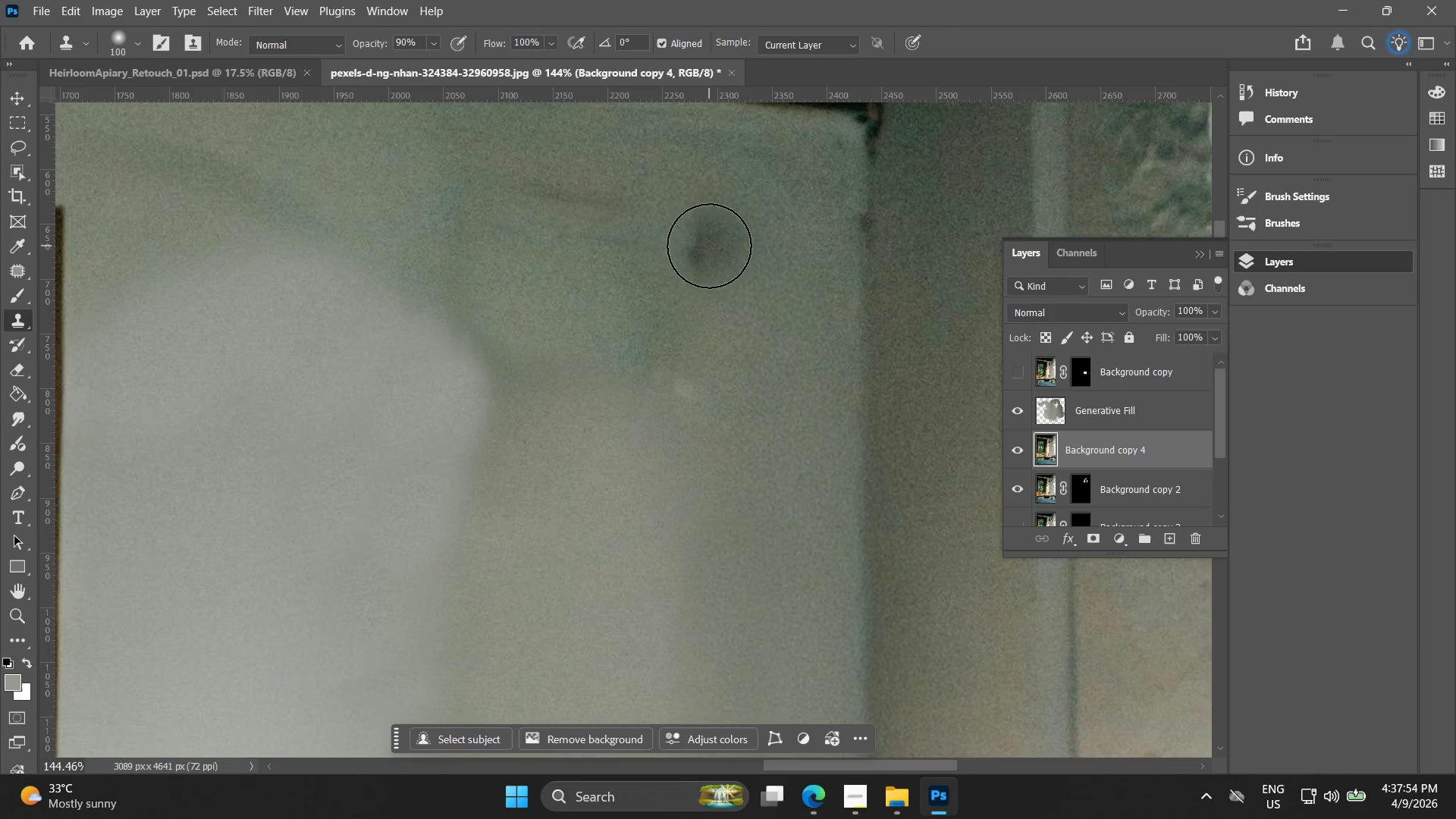 
hold_key(key=AltLeft, duration=0.78)
left_click_drag(start_coordinate=[760, 249], to_coordinate=[761, 253])
 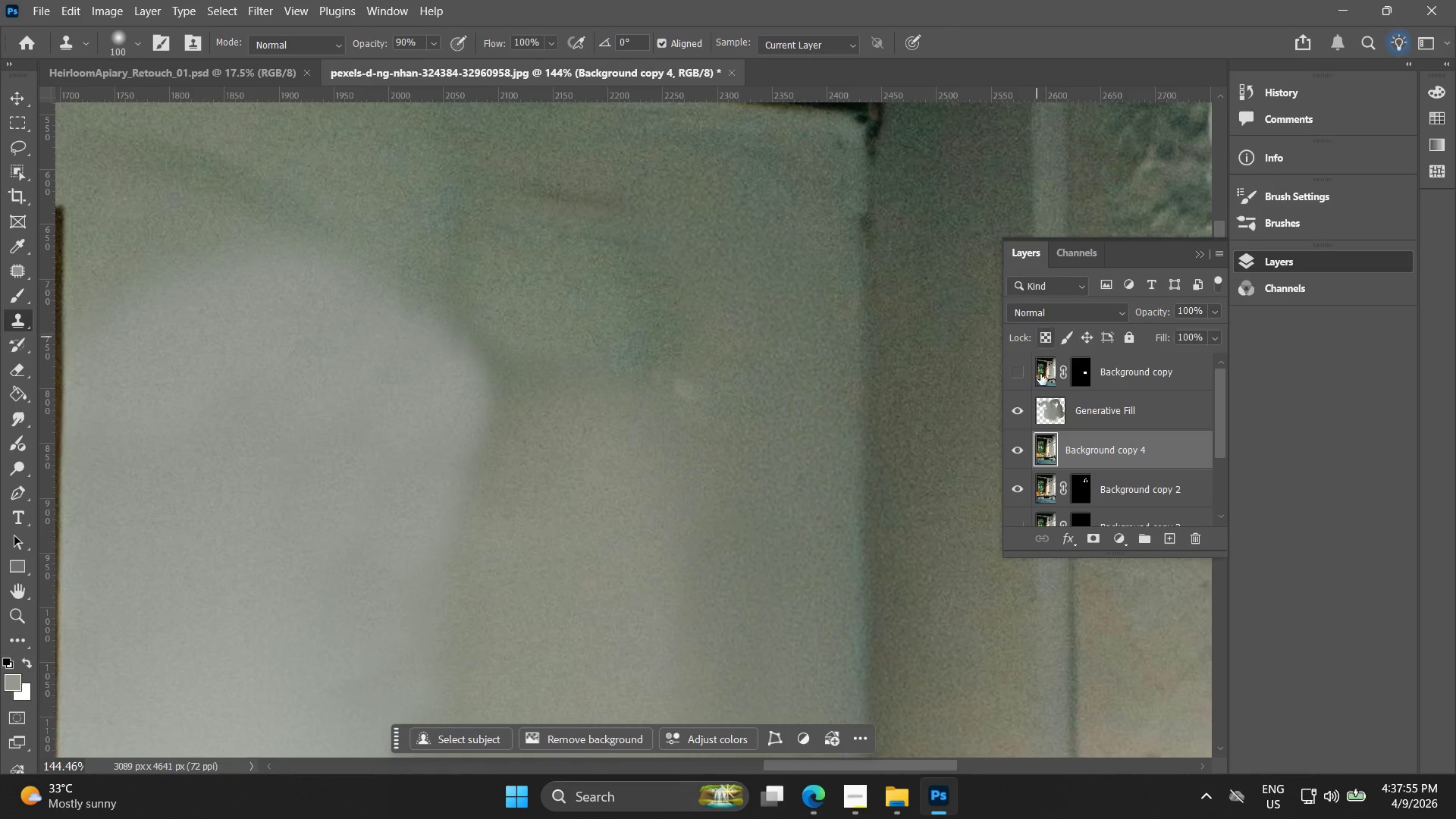 
left_click([1038, 424])
 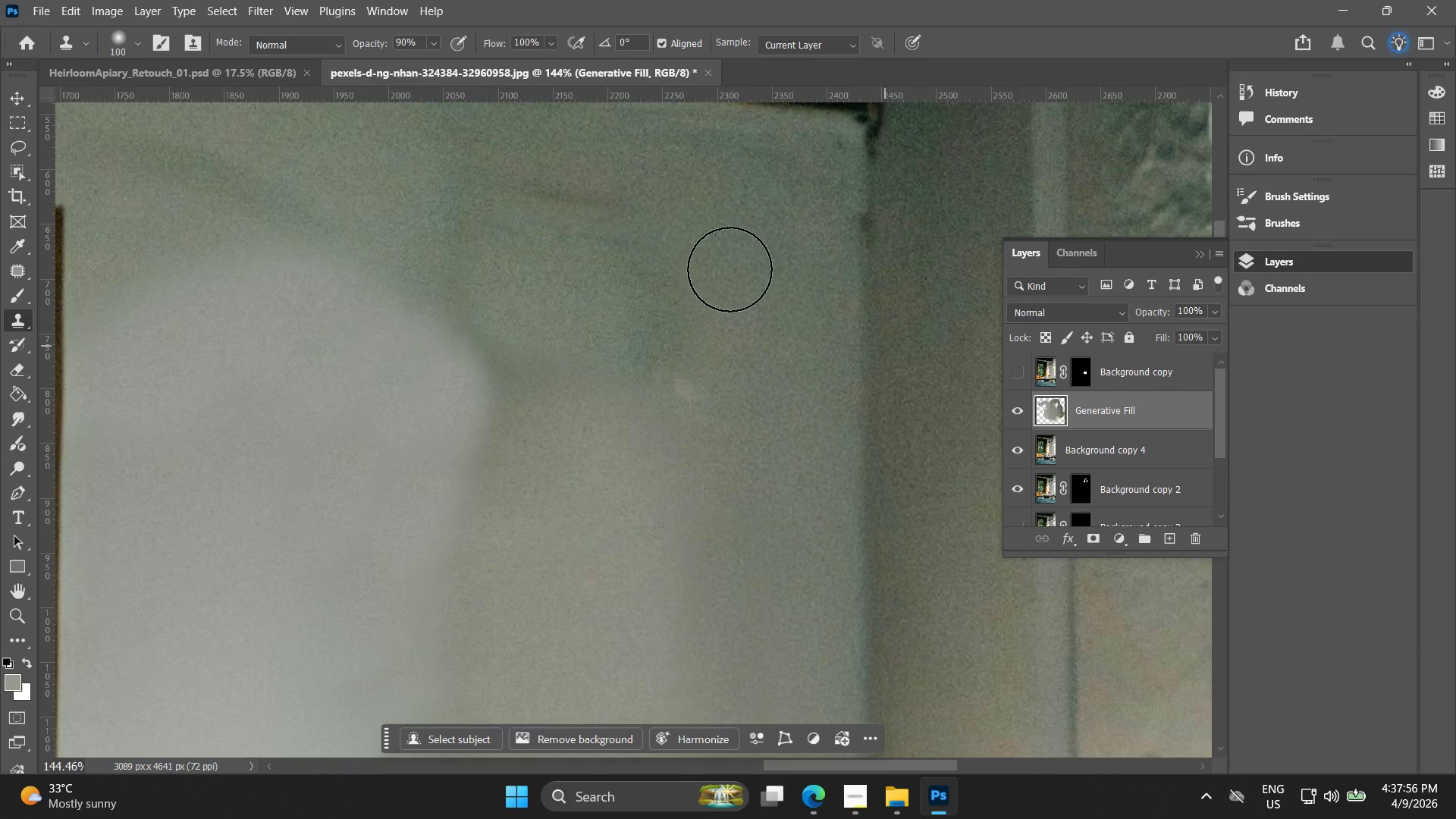 
hold_key(key=AltLeft, duration=0.61)
 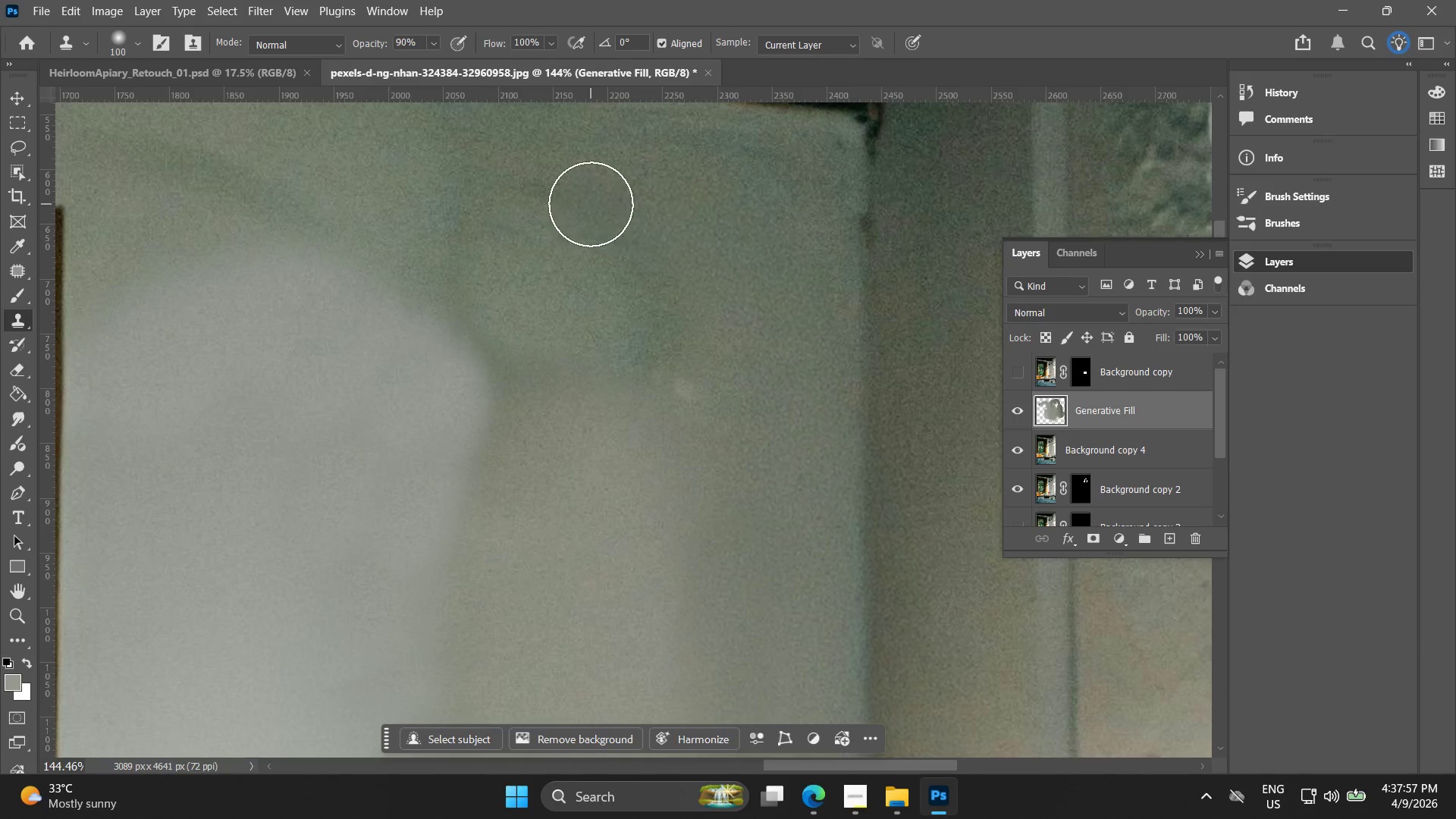 
left_click_drag(start_coordinate=[587, 204], to_coordinate=[671, 332])
 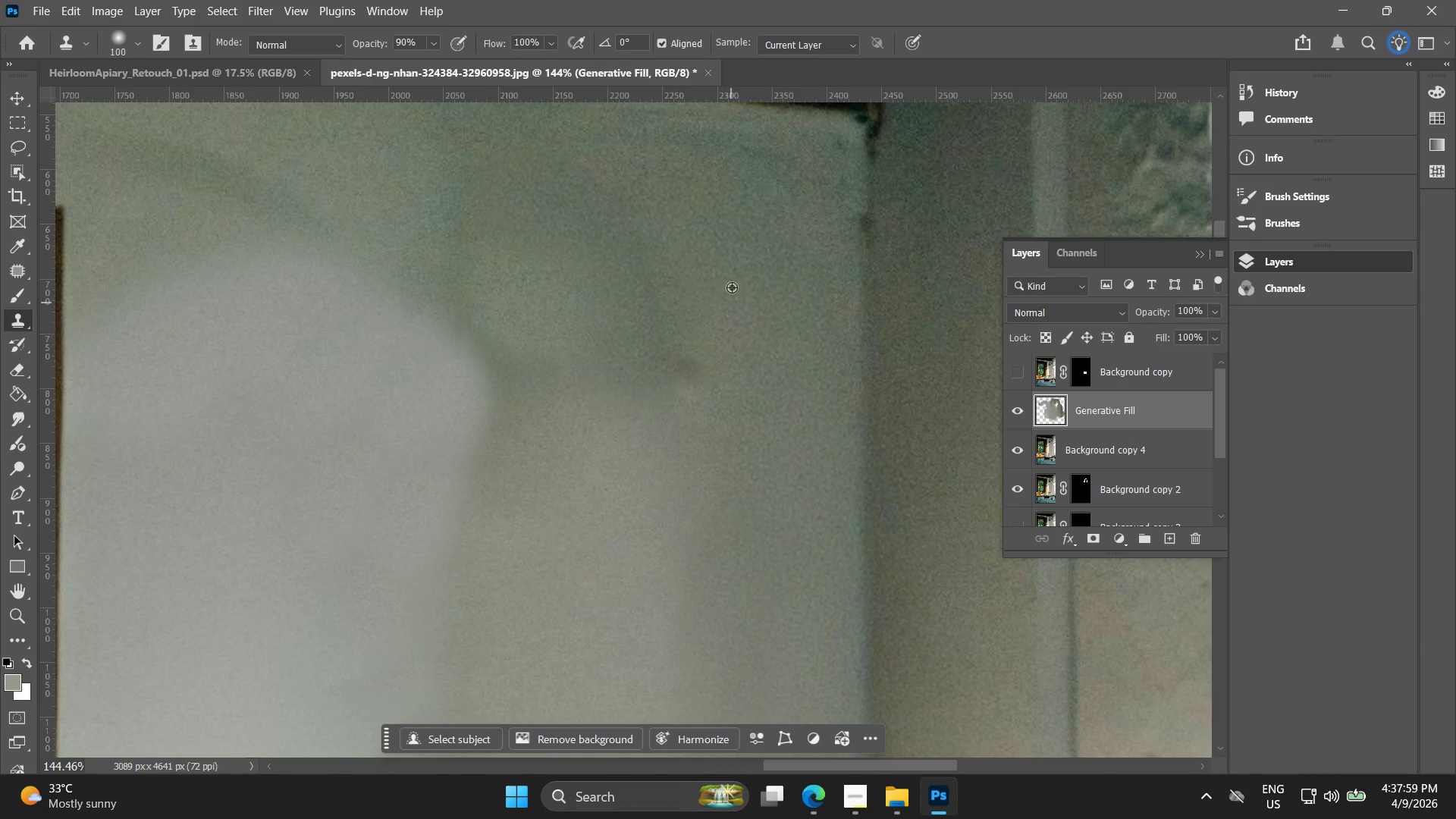 
hold_key(key=AltLeft, duration=0.42)
left_click([752, 233])
 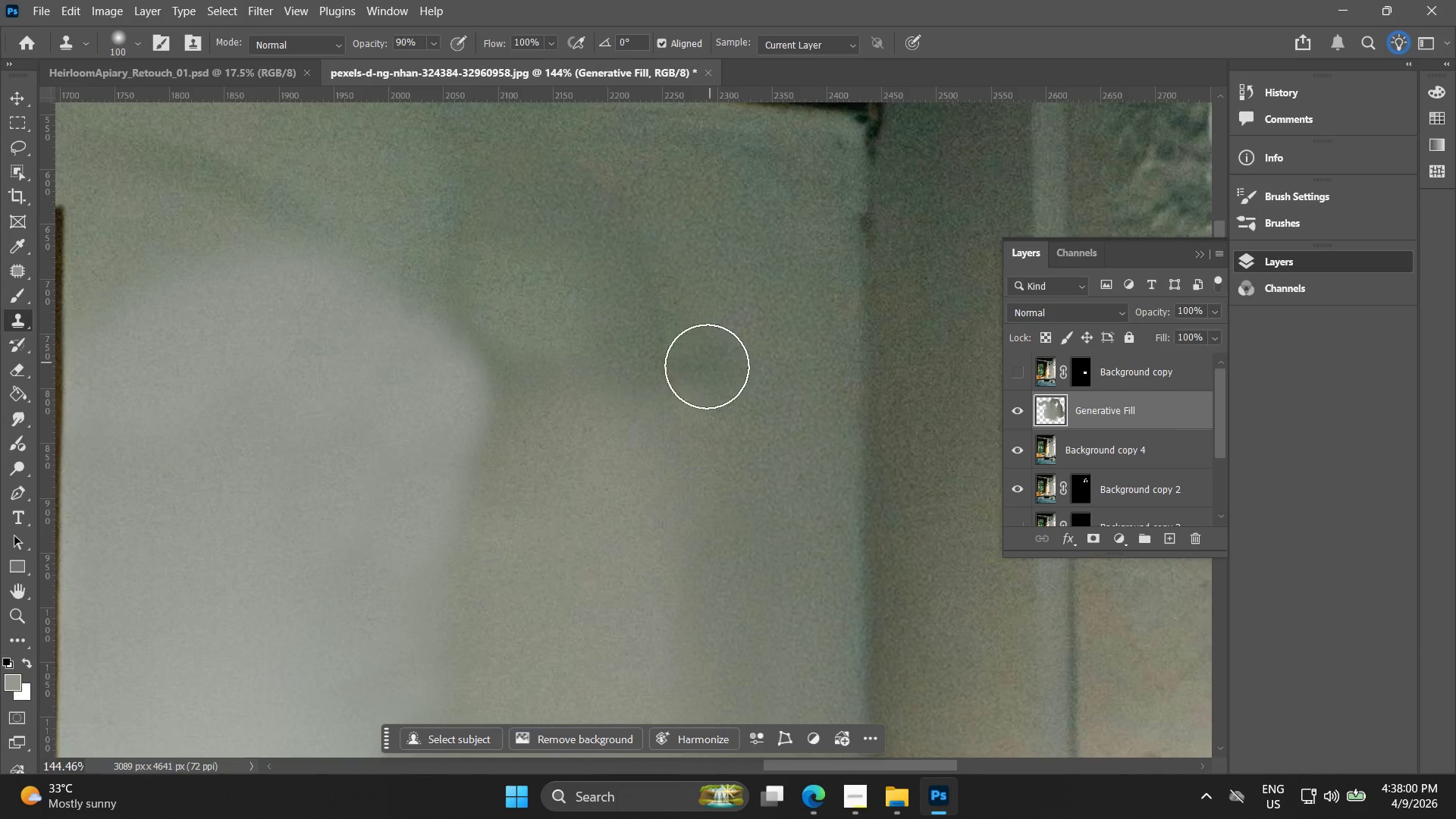 
left_click_drag(start_coordinate=[698, 368], to_coordinate=[650, 284])
 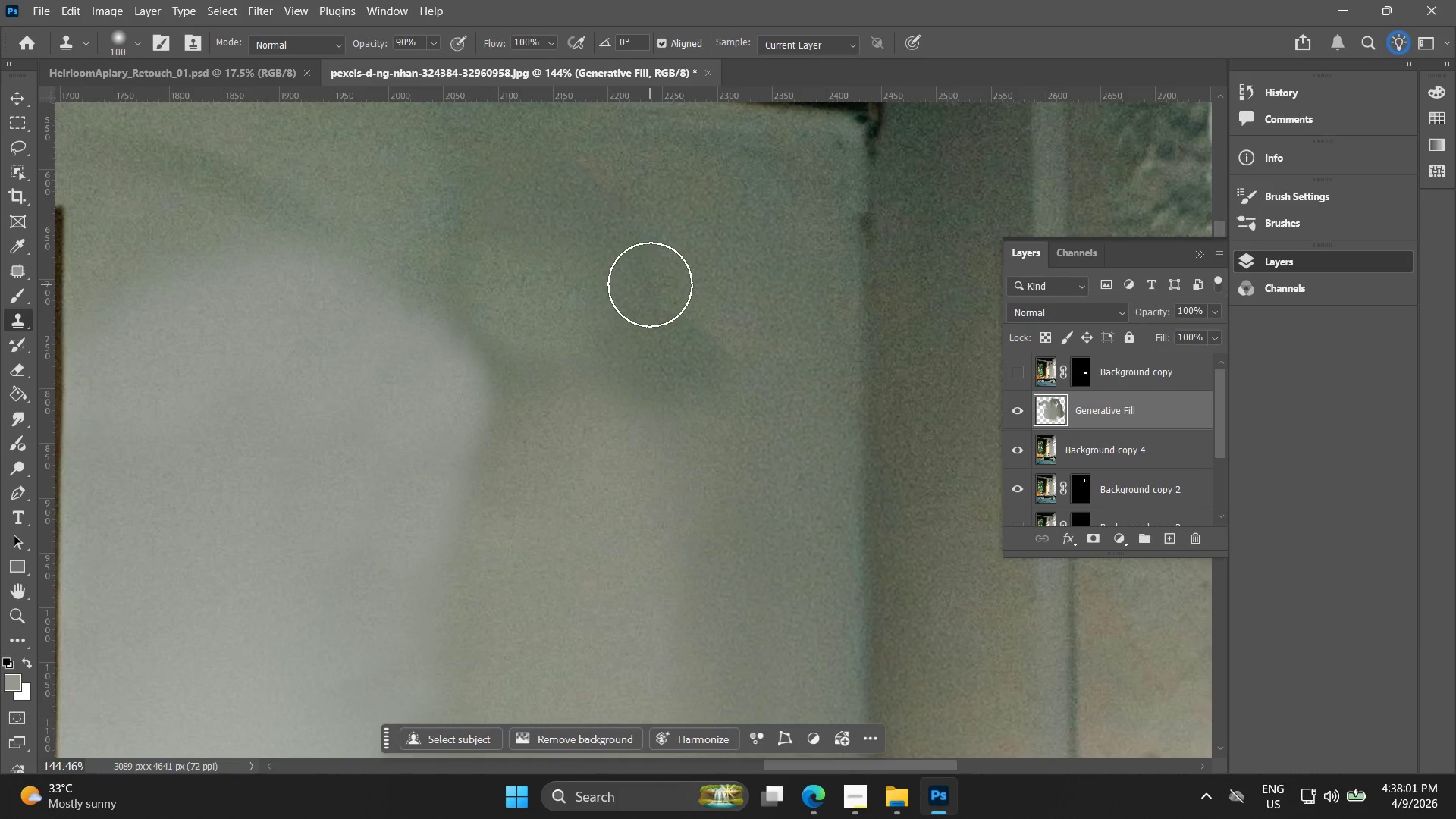 
key(Alt+AltLeft)
 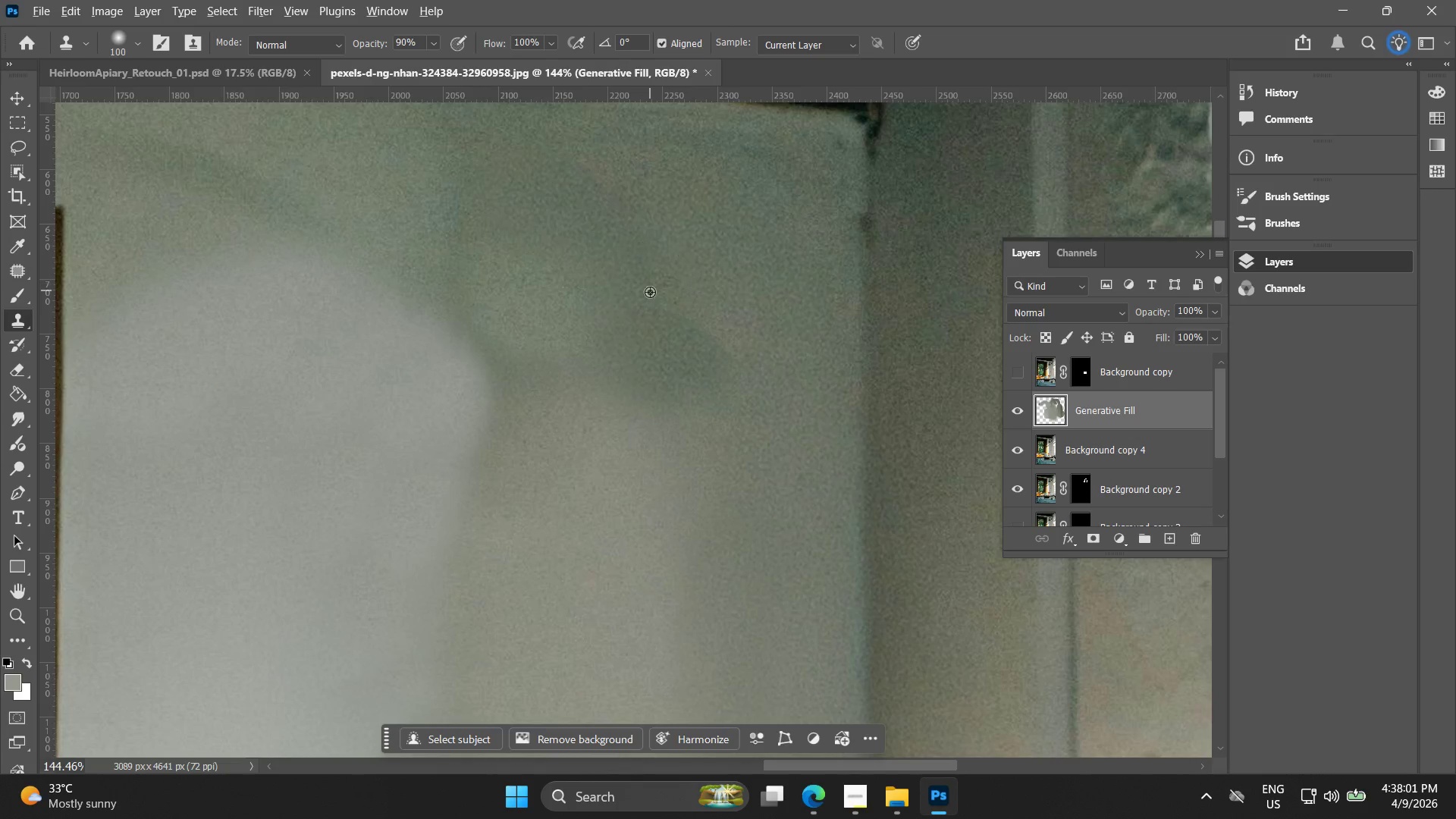 
scroll: coordinate [650, 294], scroll_direction: down, amount: 3.0
 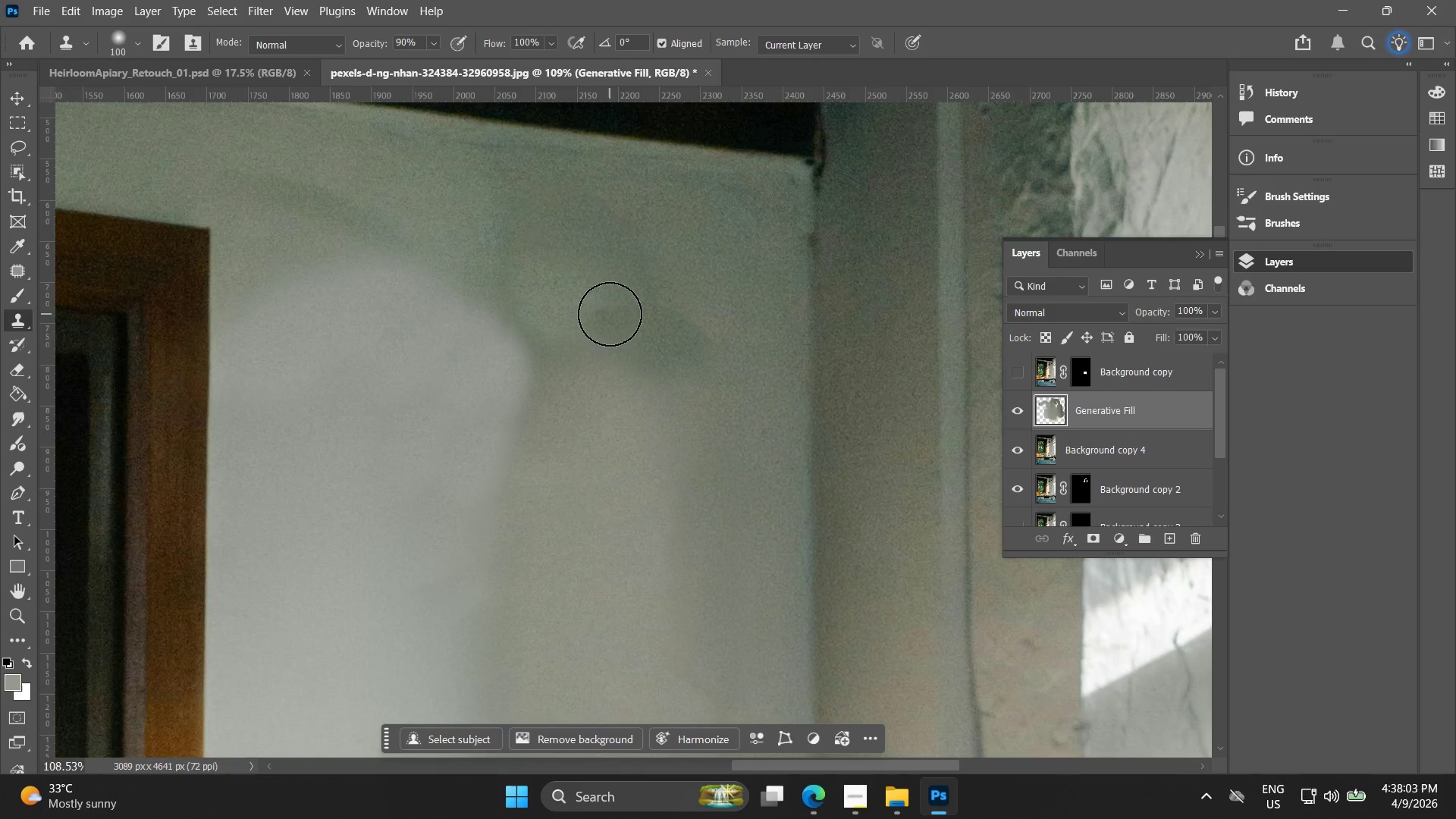 
key(Control+Z)
 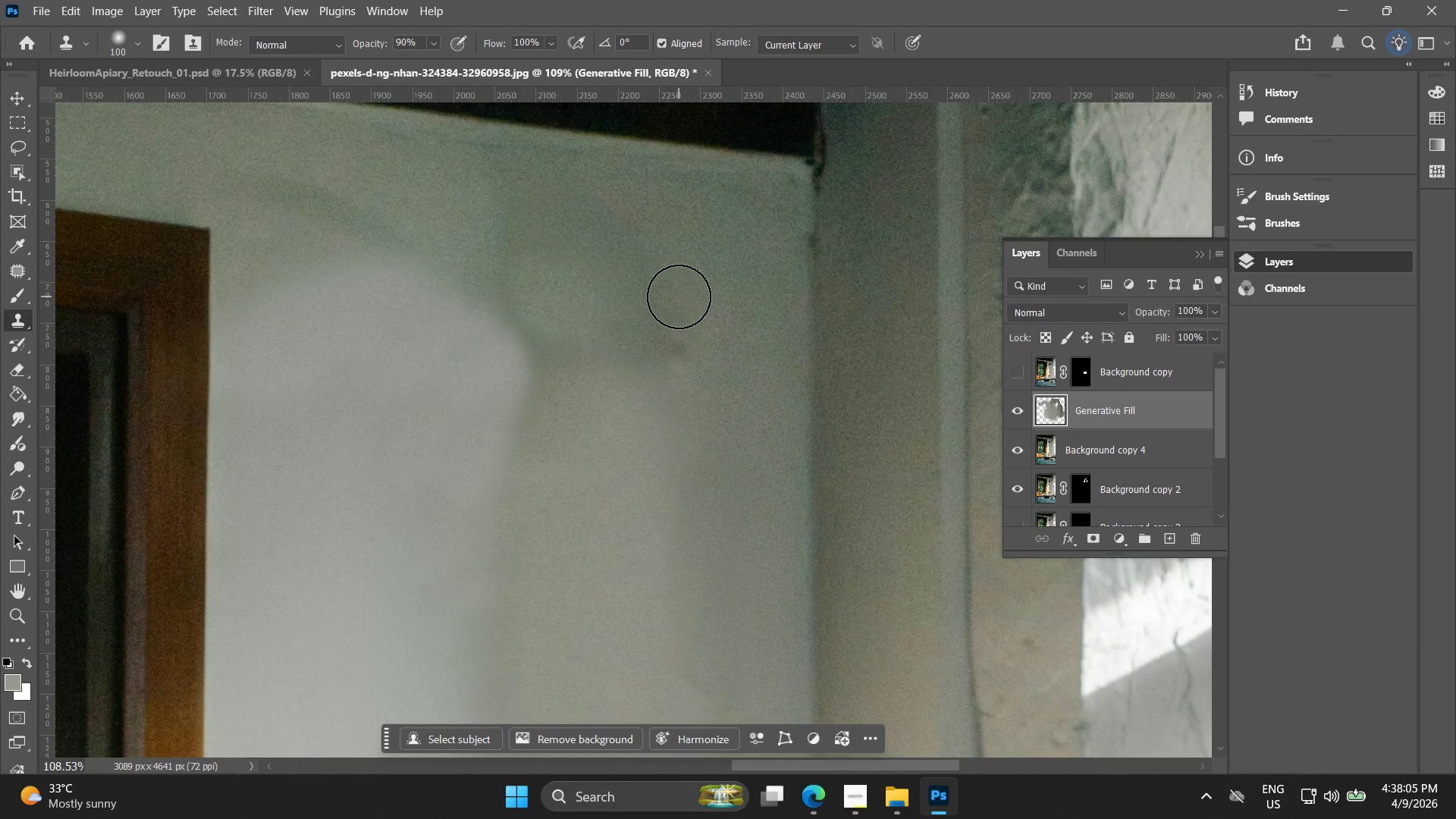 
hold_key(key=AltLeft, duration=0.33)
 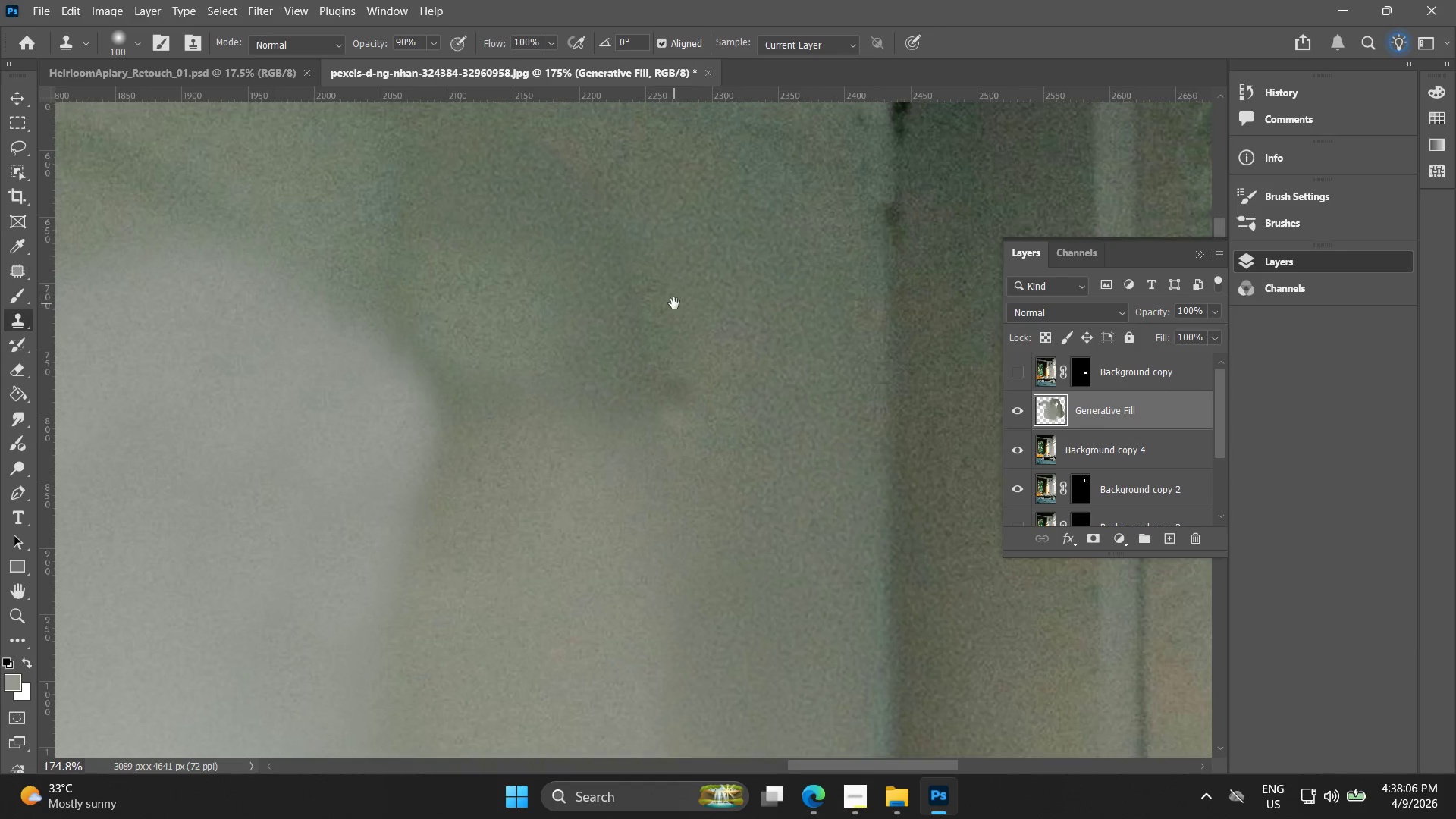 
hold_key(key=Space, duration=0.45)
 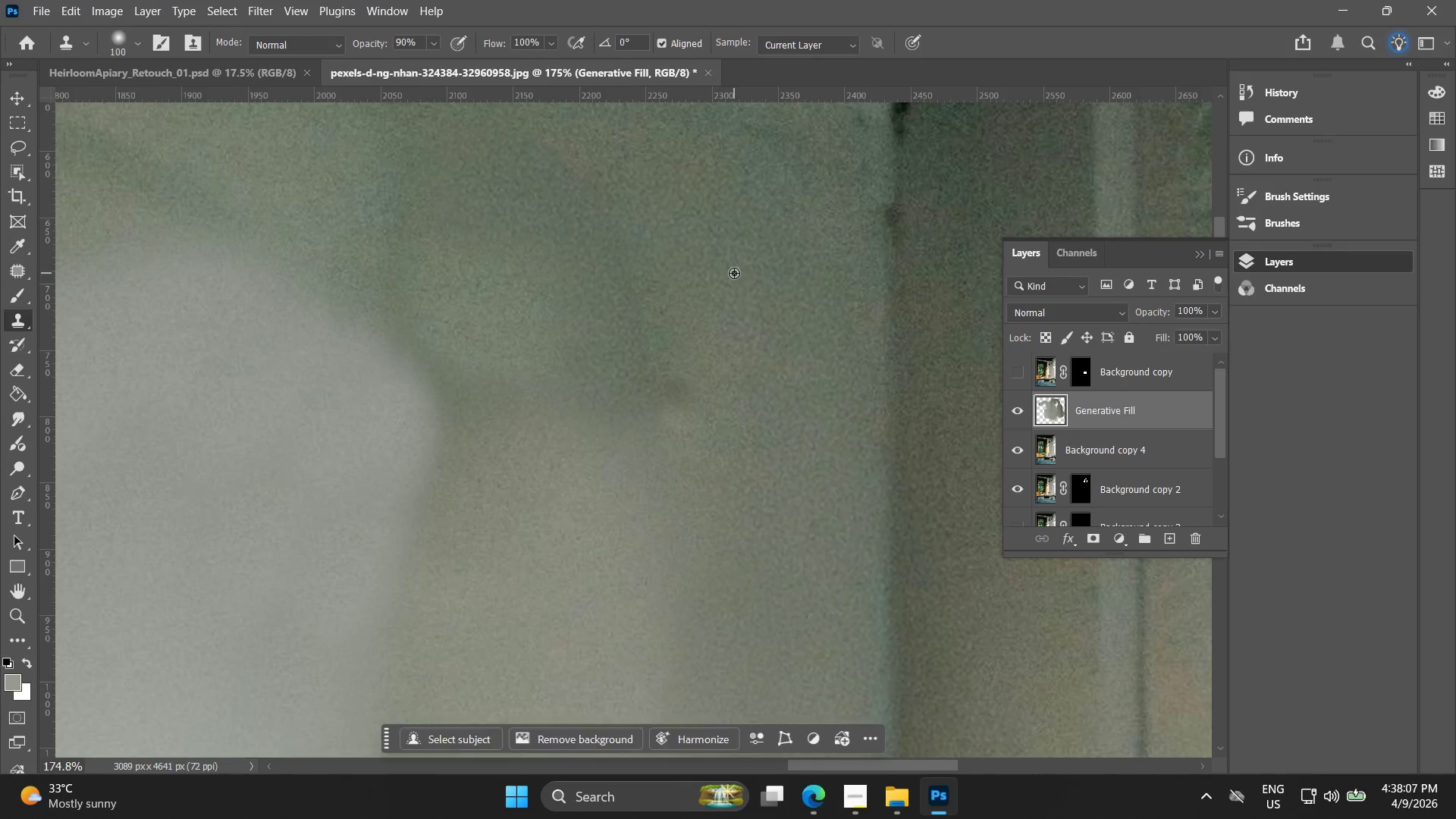 
scroll: coordinate [676, 293], scroll_direction: up, amount: 5.0
 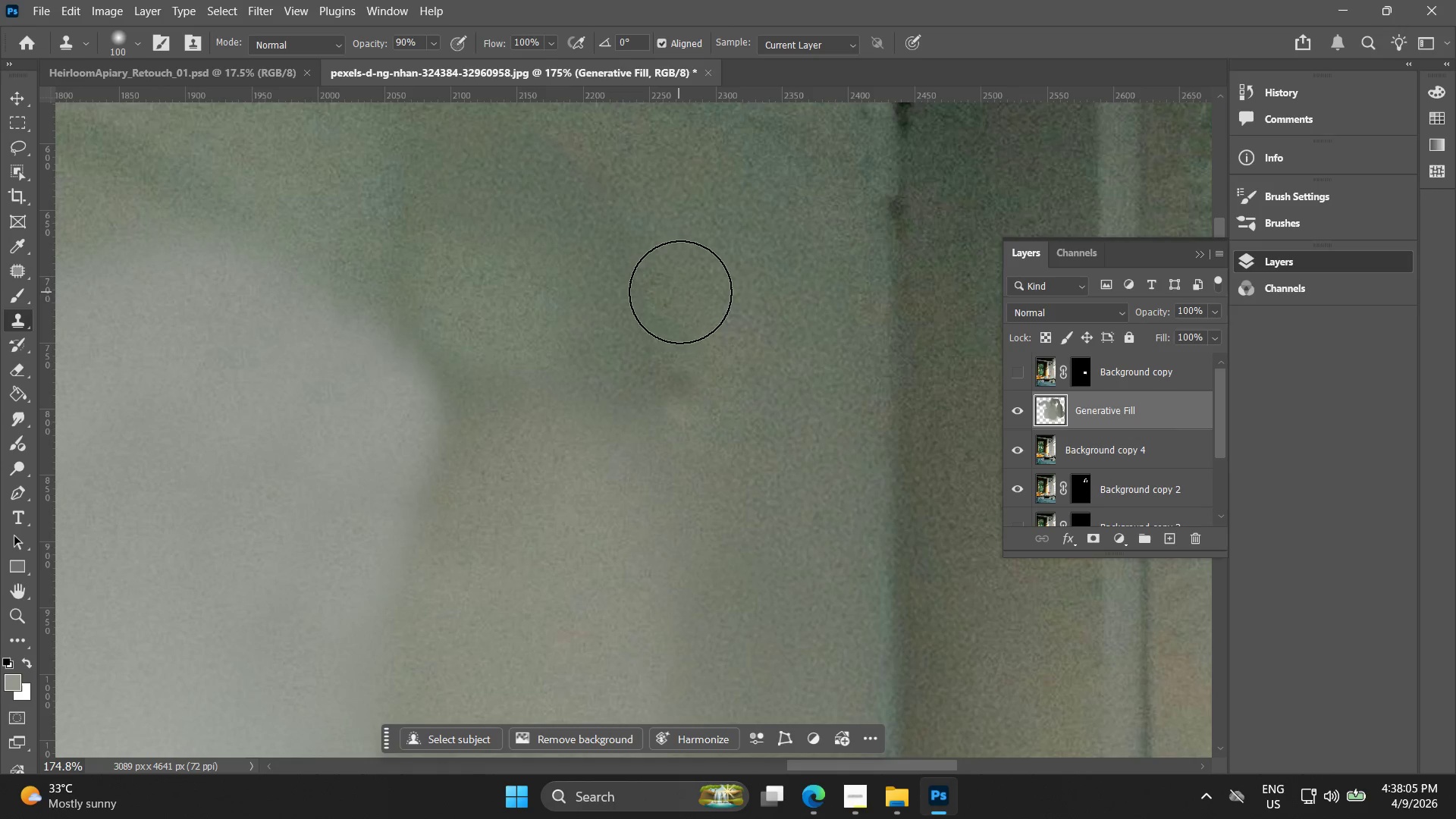 
left_click_drag(start_coordinate=[678, 296], to_coordinate=[674, 303])
 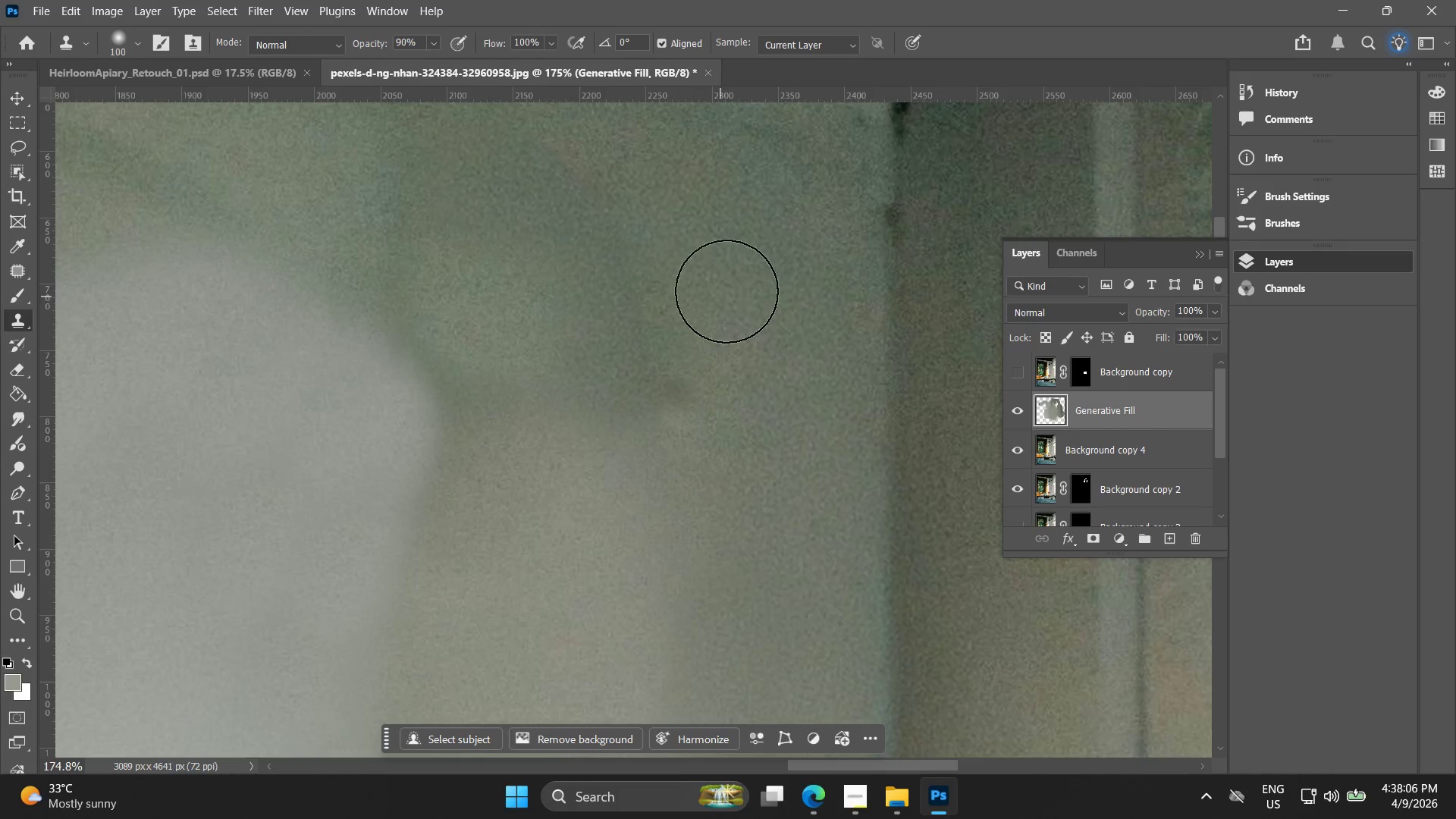 
hold_key(key=AltLeft, duration=0.48)
left_click([734, 273])
 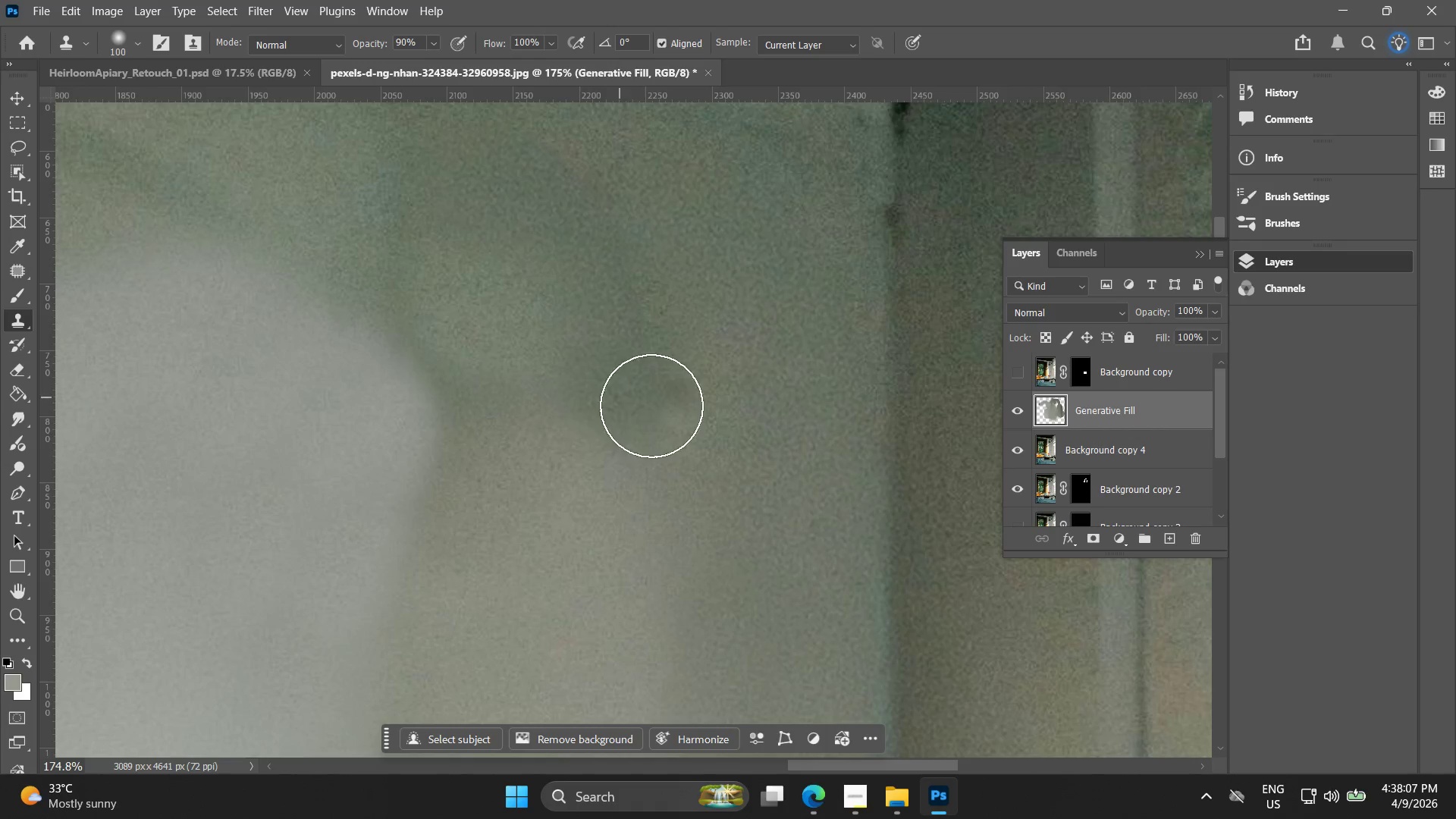 
left_click_drag(start_coordinate=[652, 406], to_coordinate=[647, 371])
 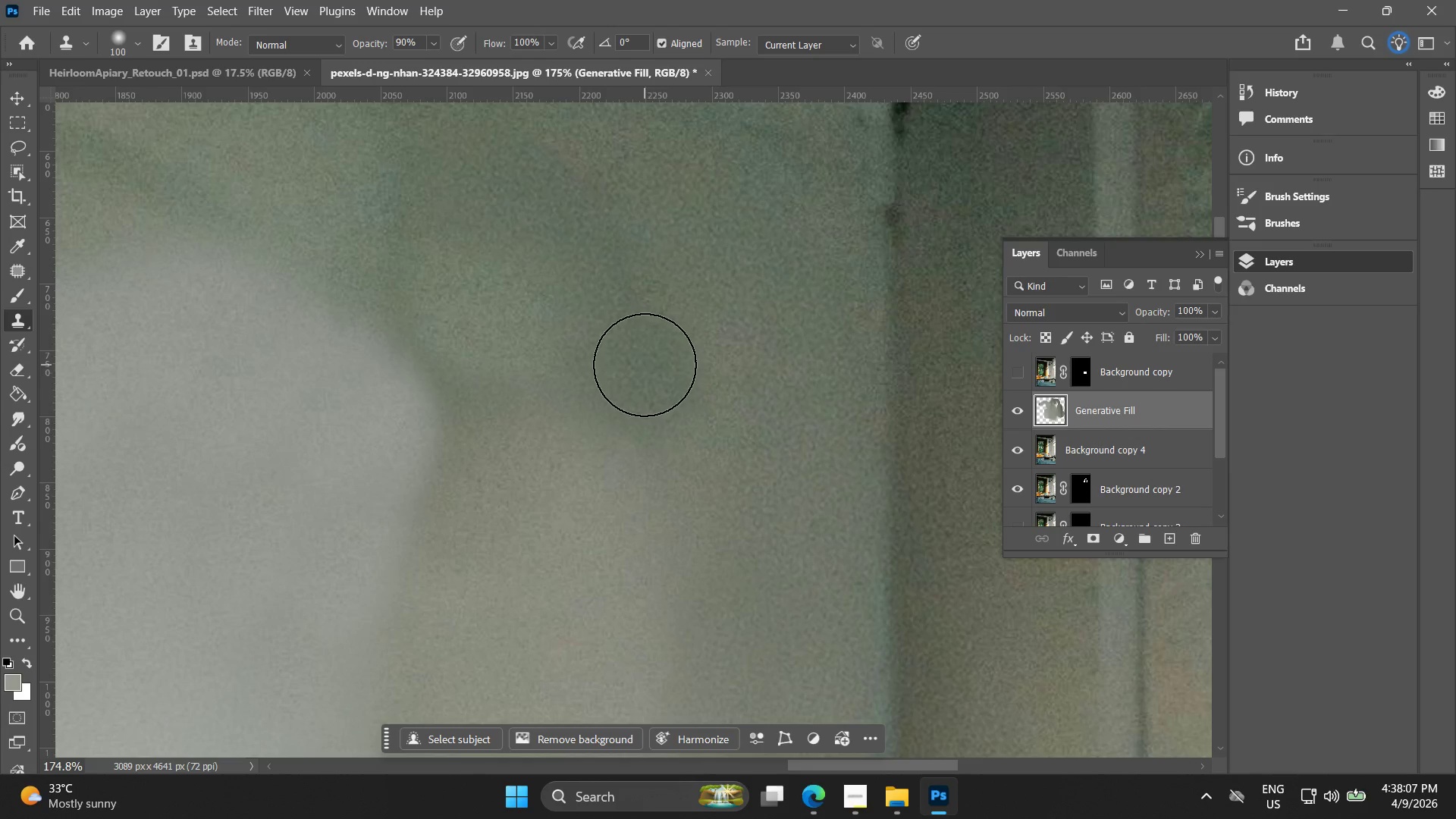 
key(Control+ControlLeft)
 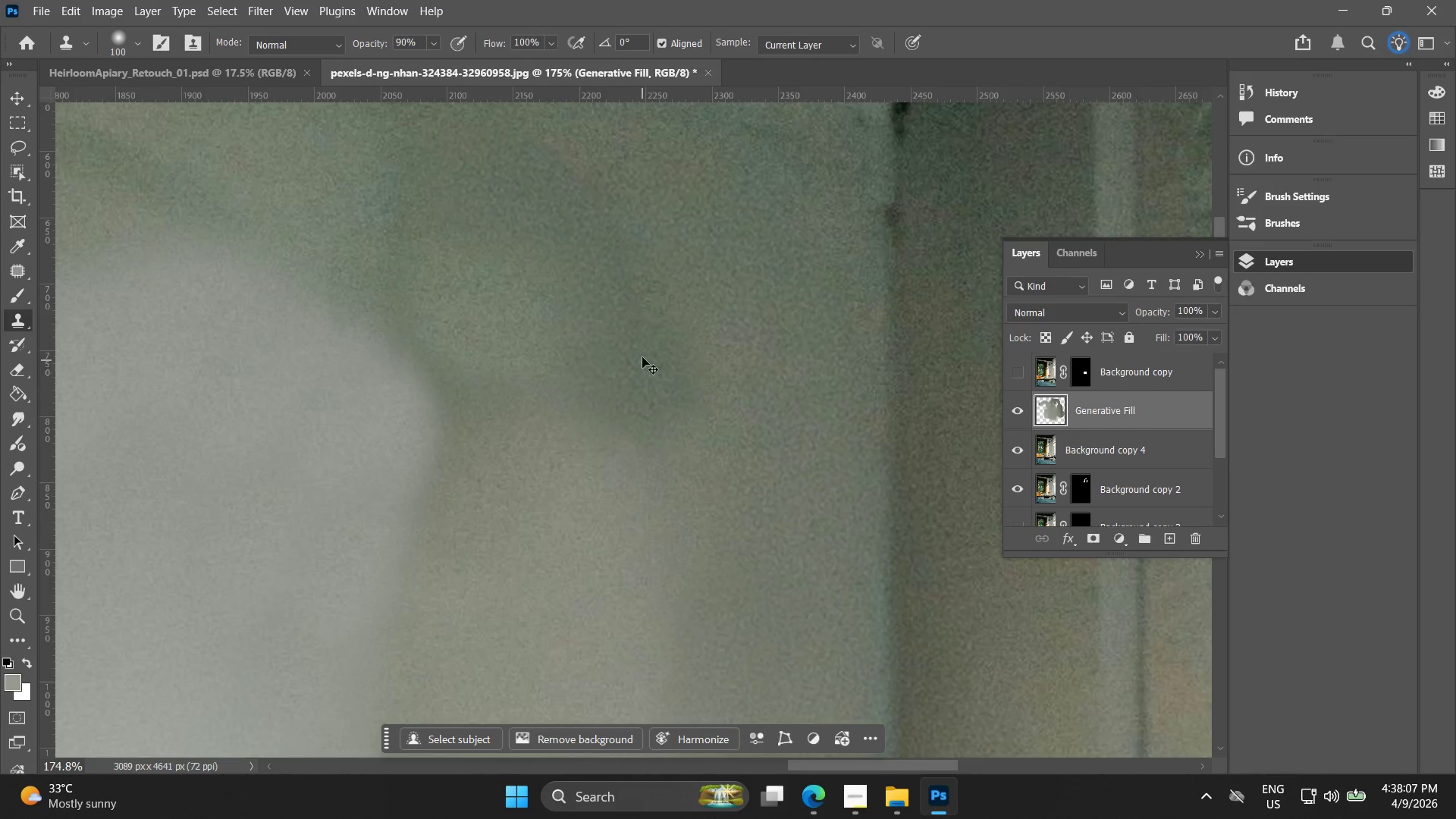 
key(Control+Z)
 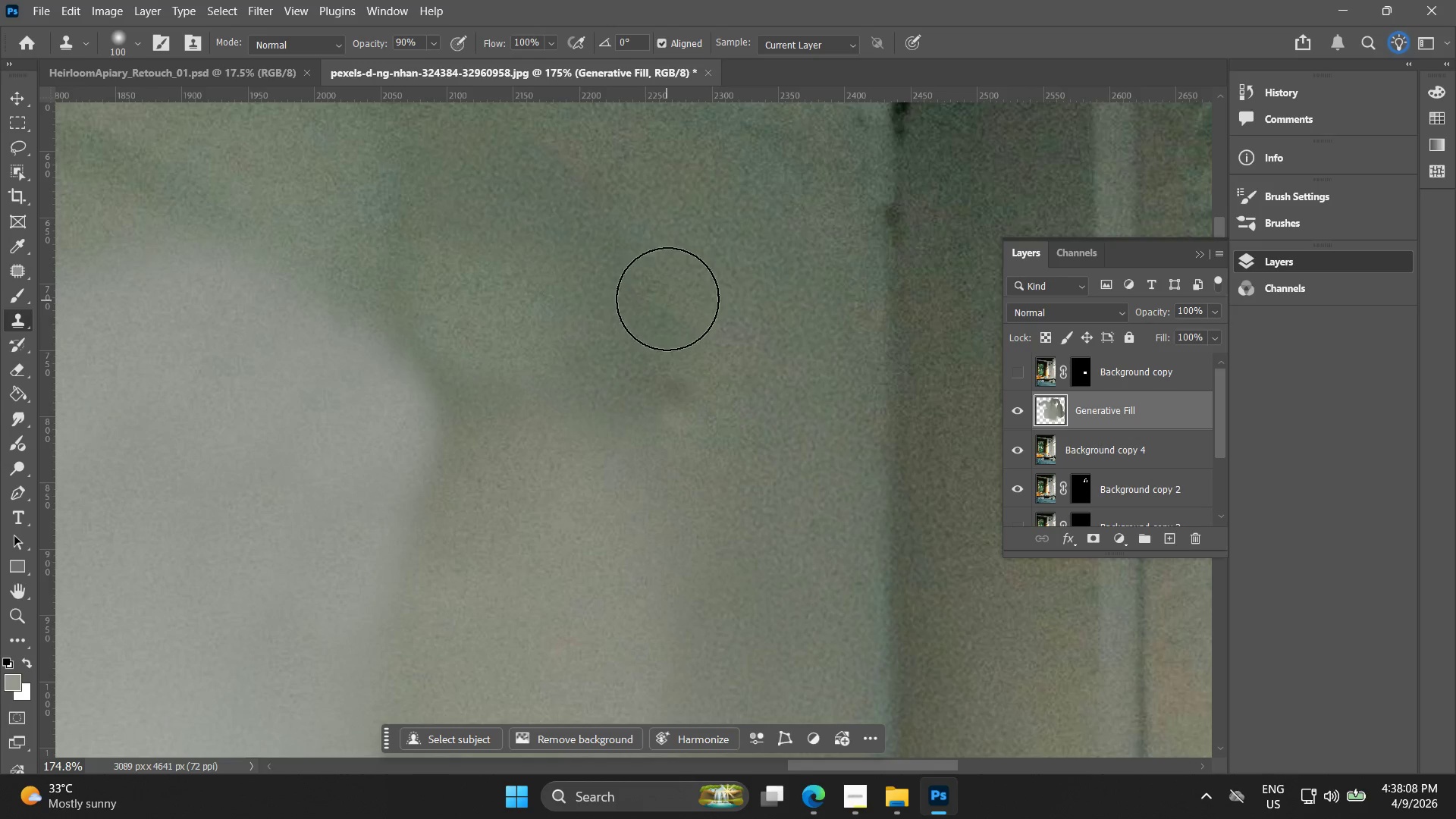 
hold_key(key=AltLeft, duration=0.52)
left_click([711, 276])
 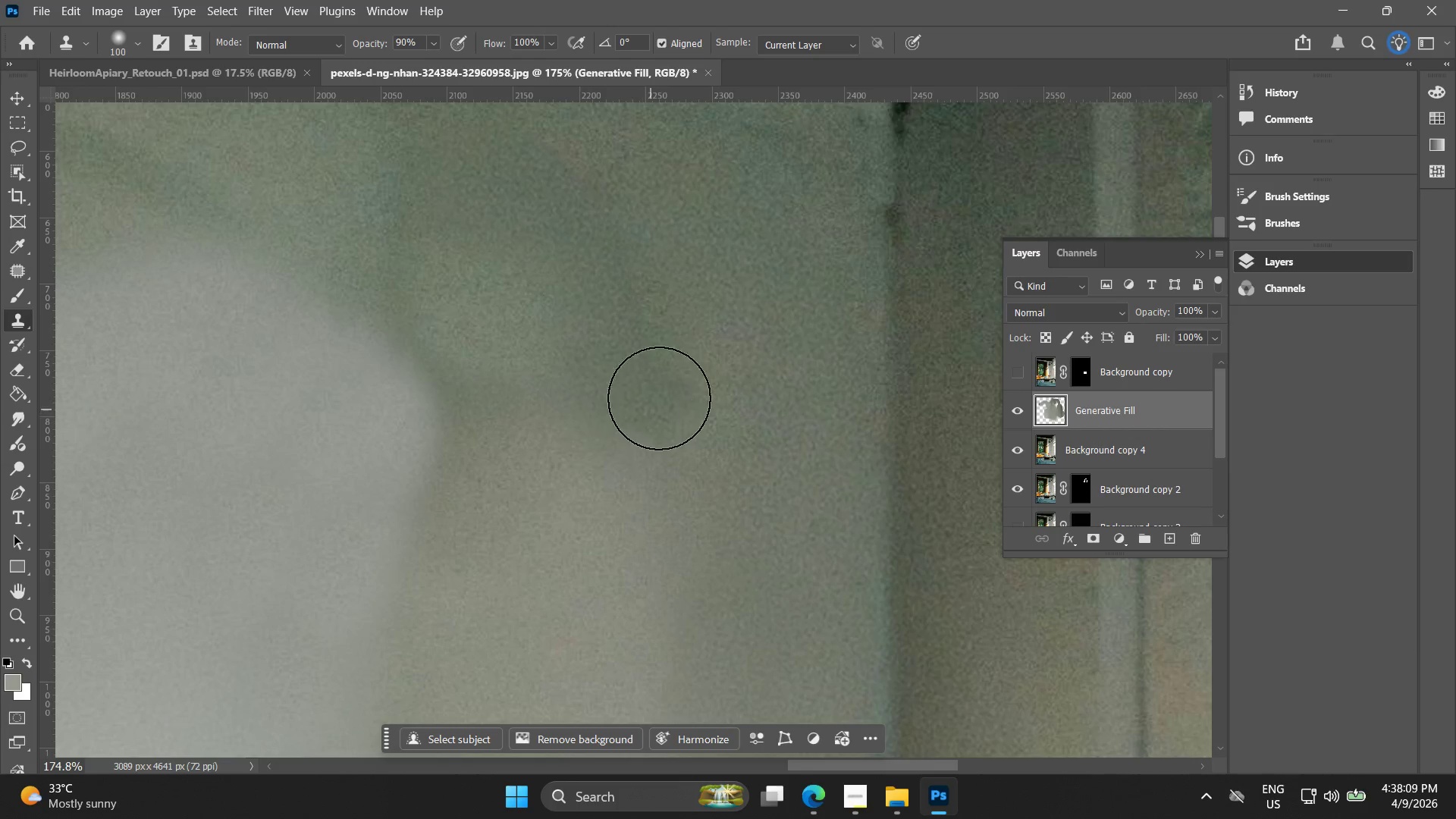 
left_click_drag(start_coordinate=[667, 379], to_coordinate=[639, 369])
 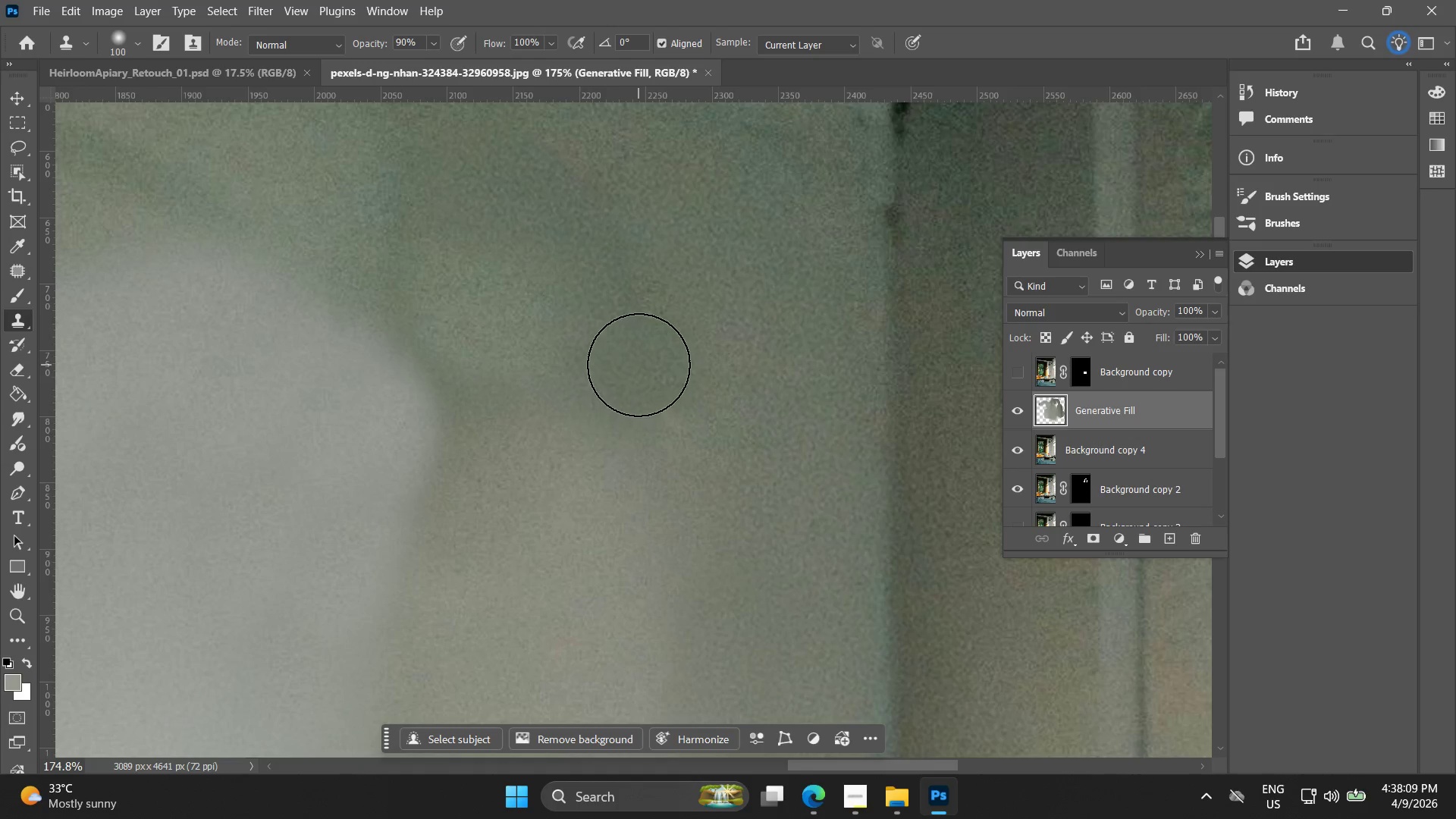 
key(Control+ControlLeft)
 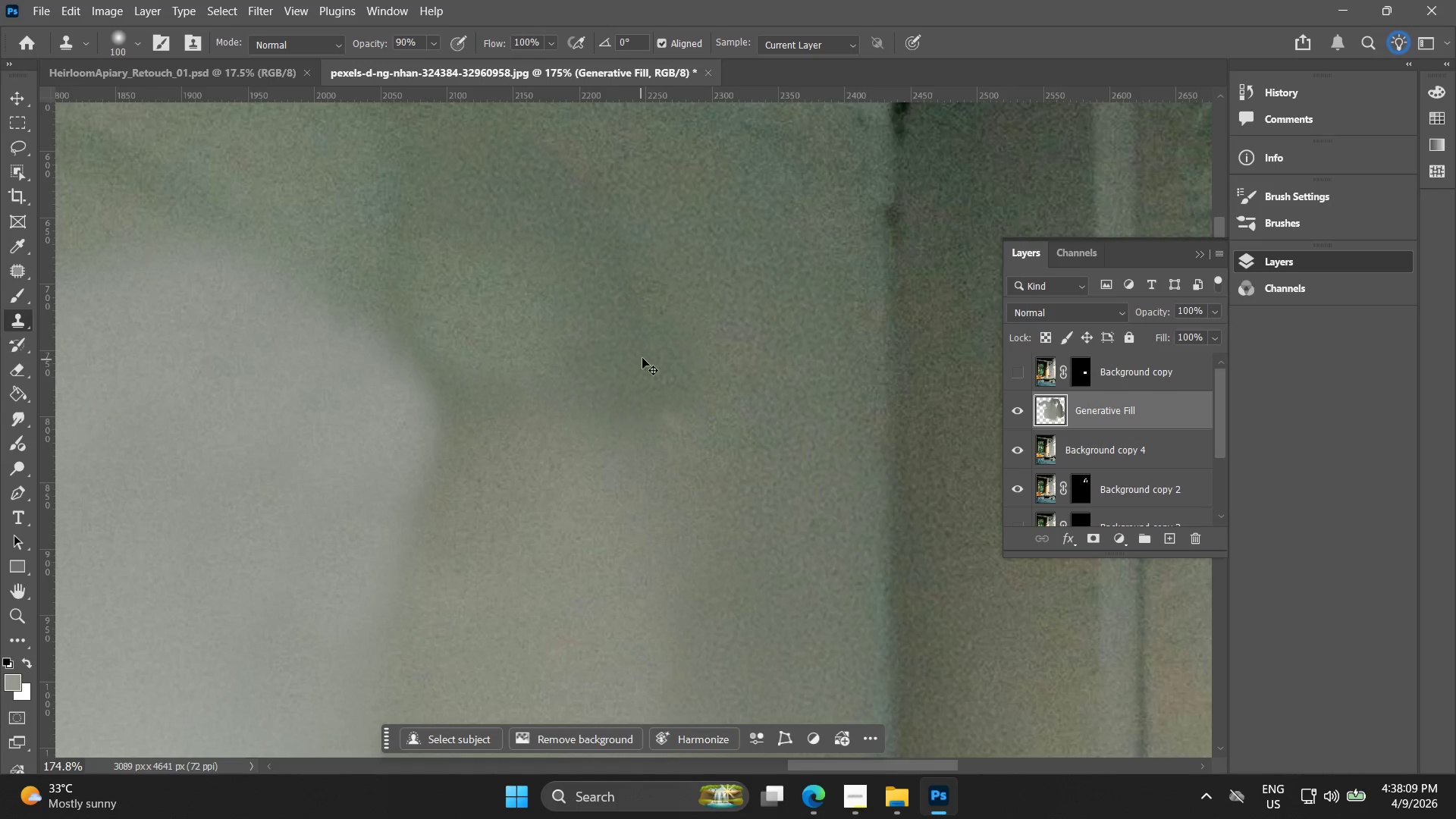 
key(Control+Z)
 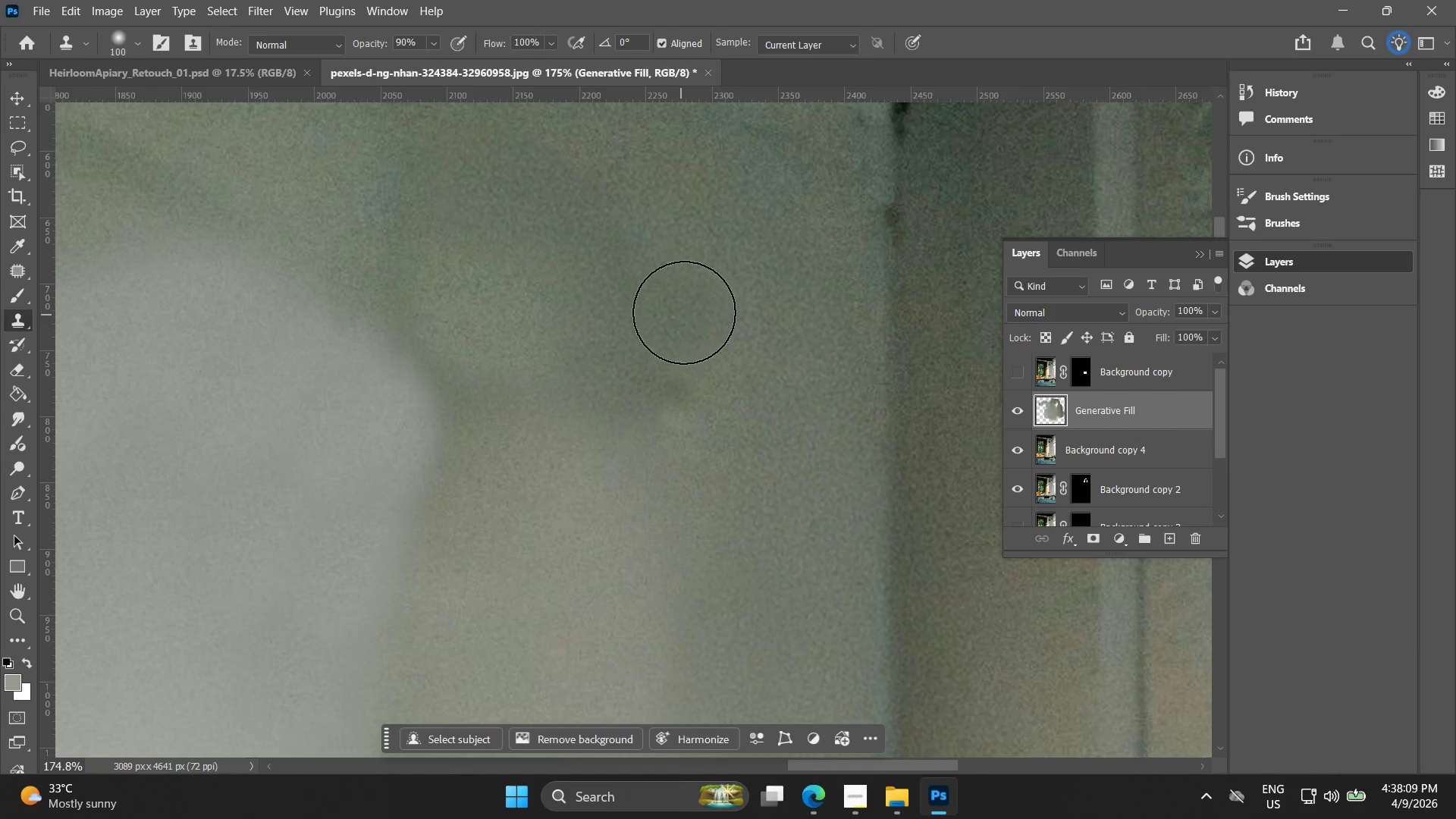 
hold_key(key=AltLeft, duration=0.56)
left_click([735, 280])
 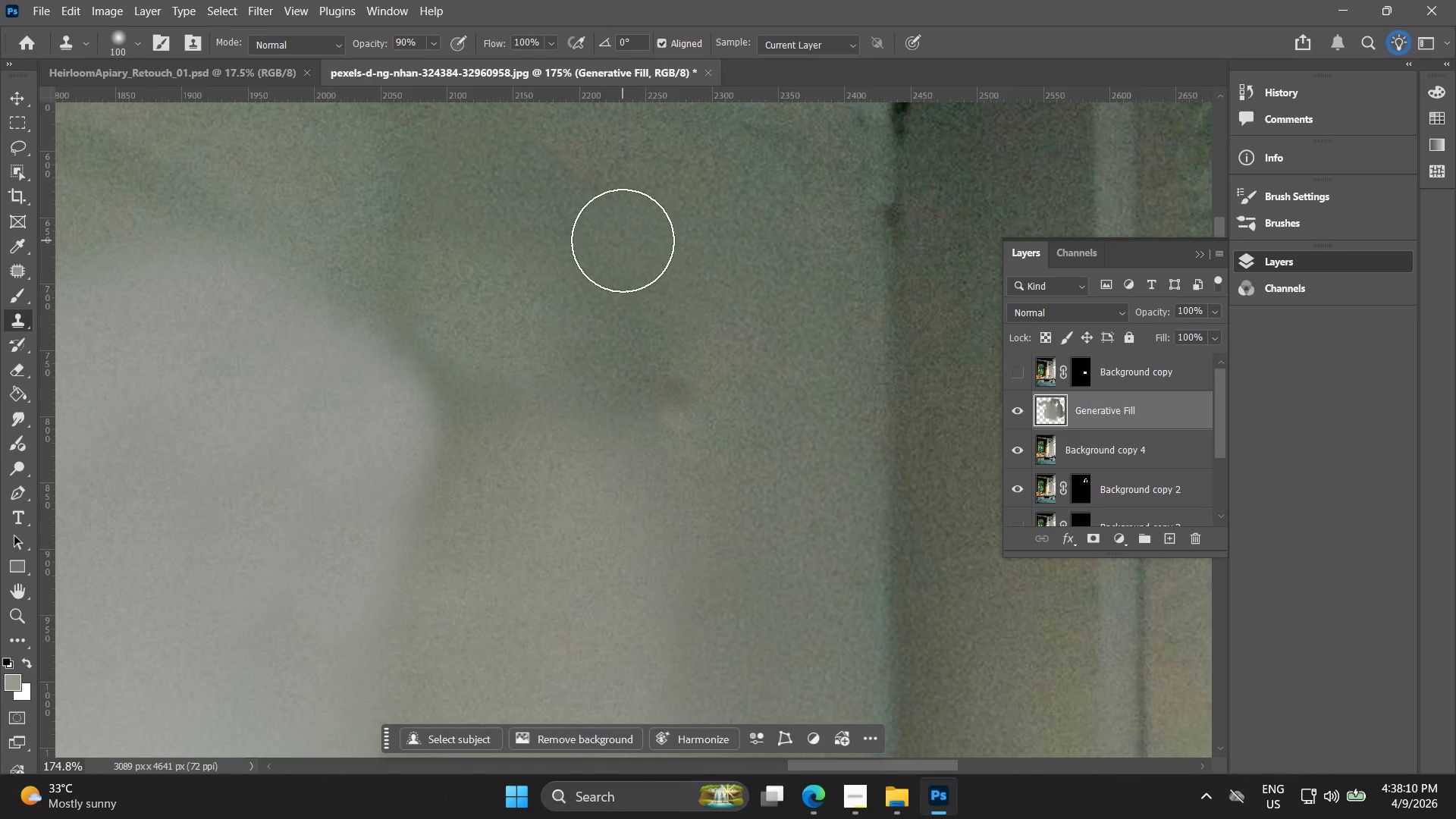 
left_click_drag(start_coordinate=[623, 246], to_coordinate=[633, 384])
 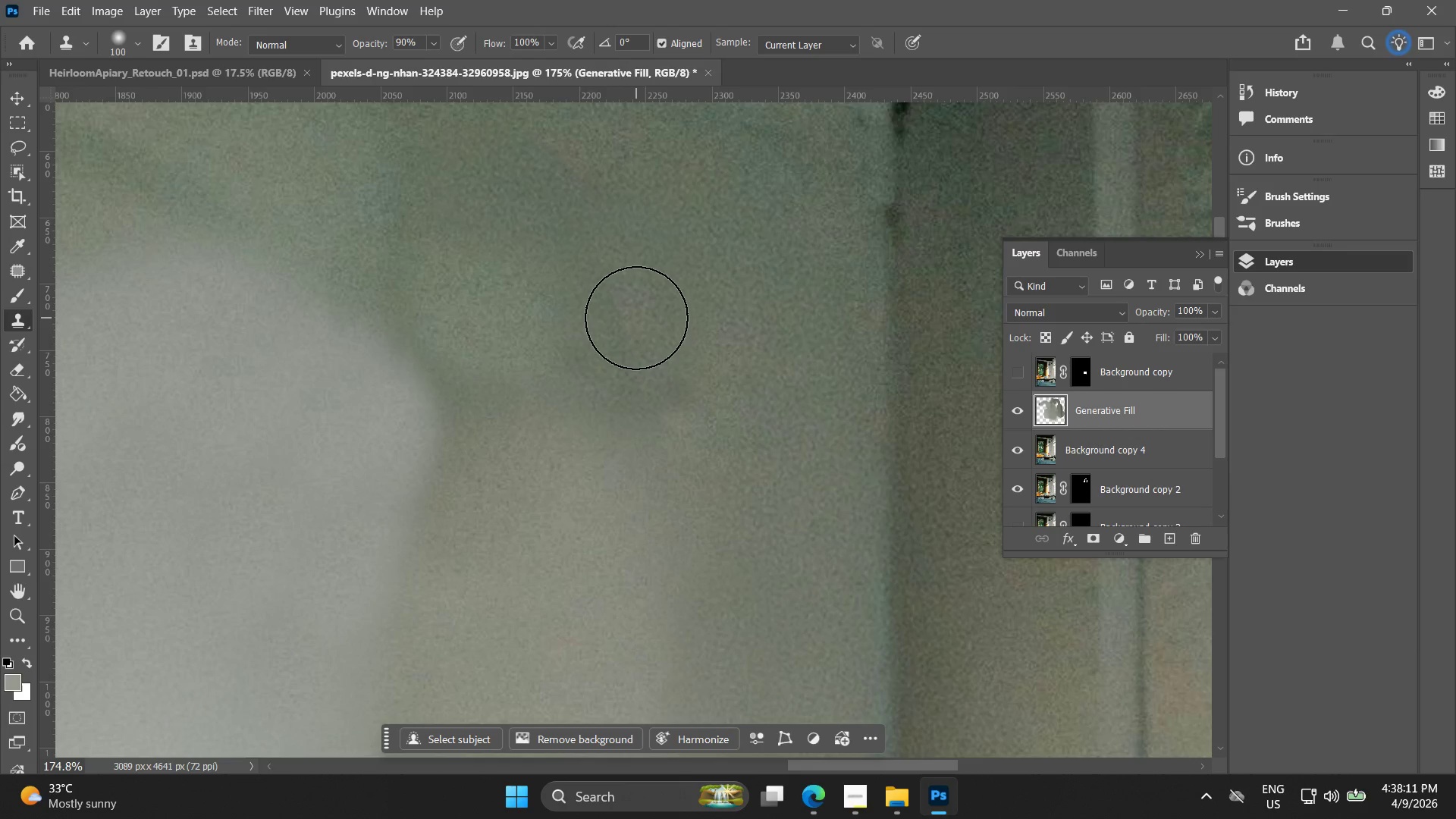 
key(Alt+AltLeft)
 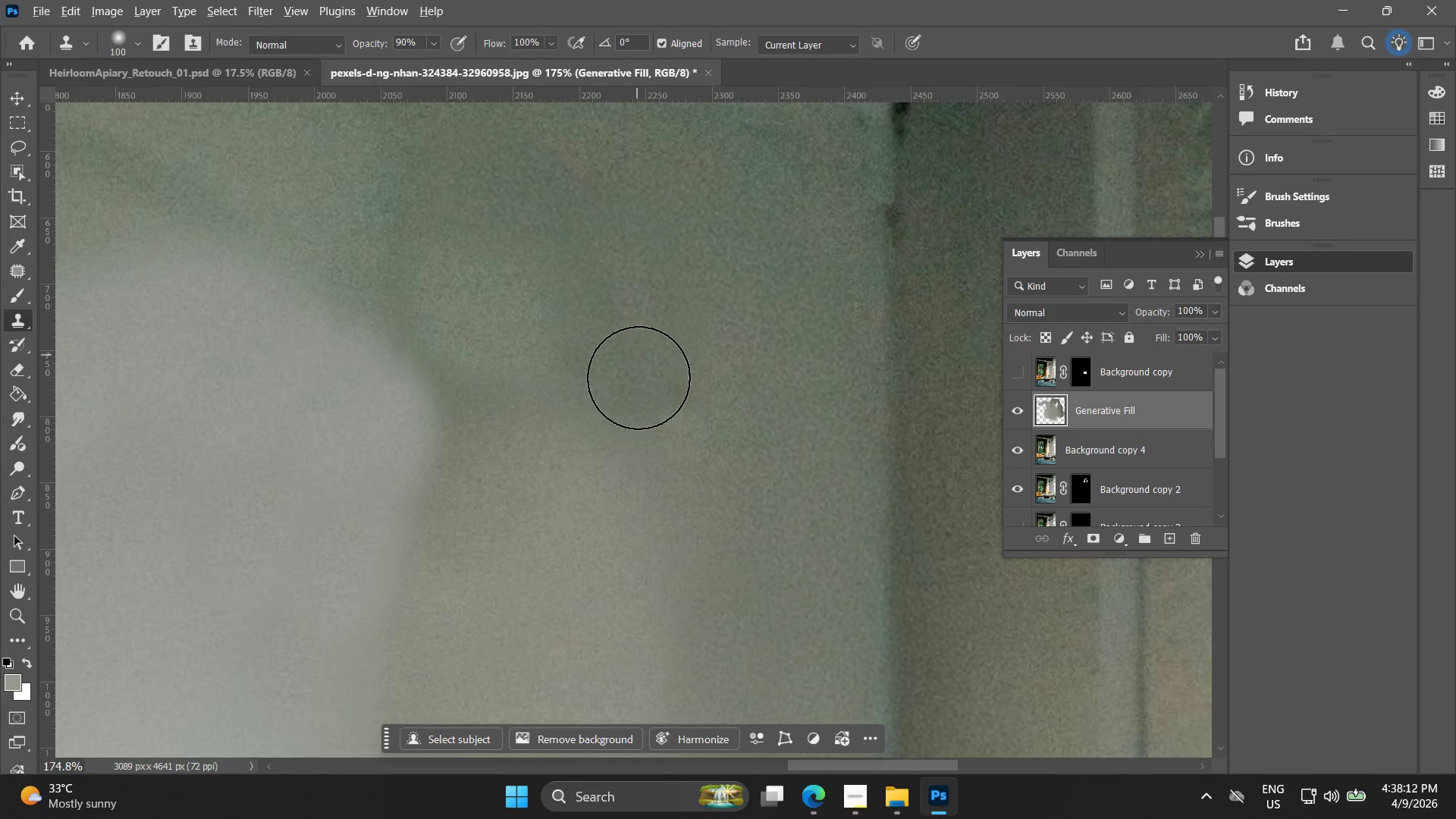 
left_click_drag(start_coordinate=[648, 394], to_coordinate=[667, 438])
 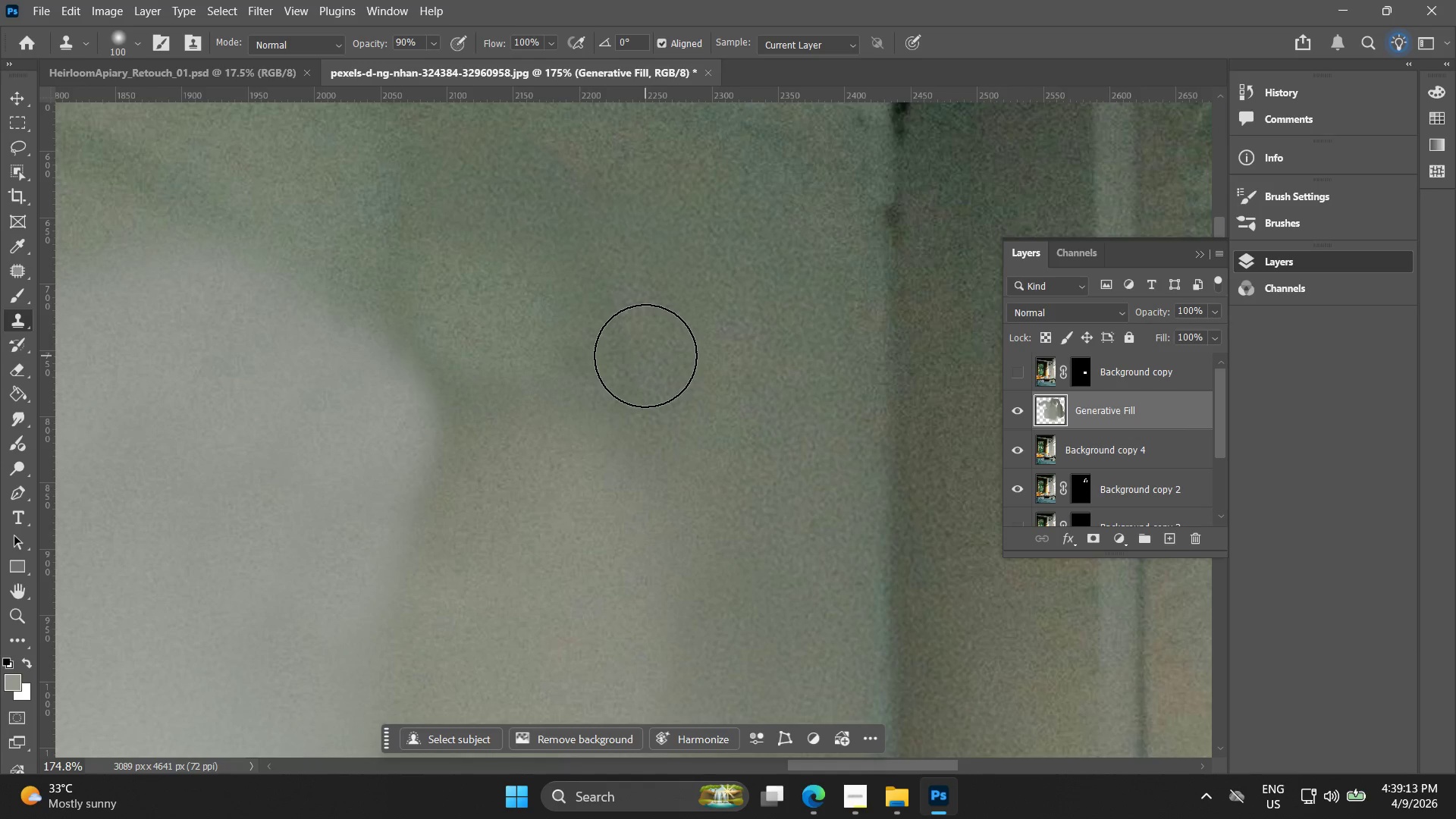 
wait(66.5)
 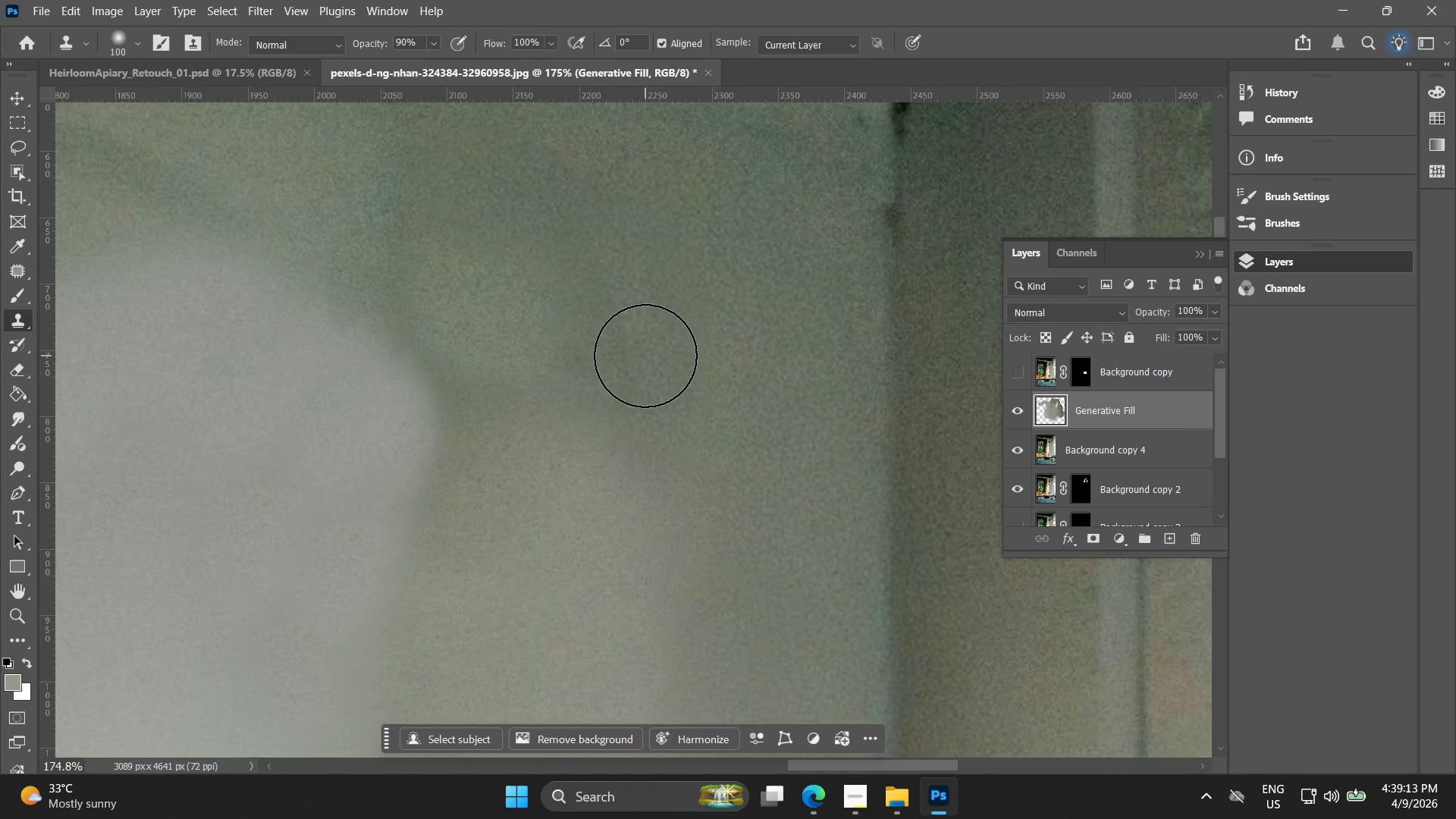 
hold_key(key=AltLeft, duration=0.55)
left_click([720, 344])
 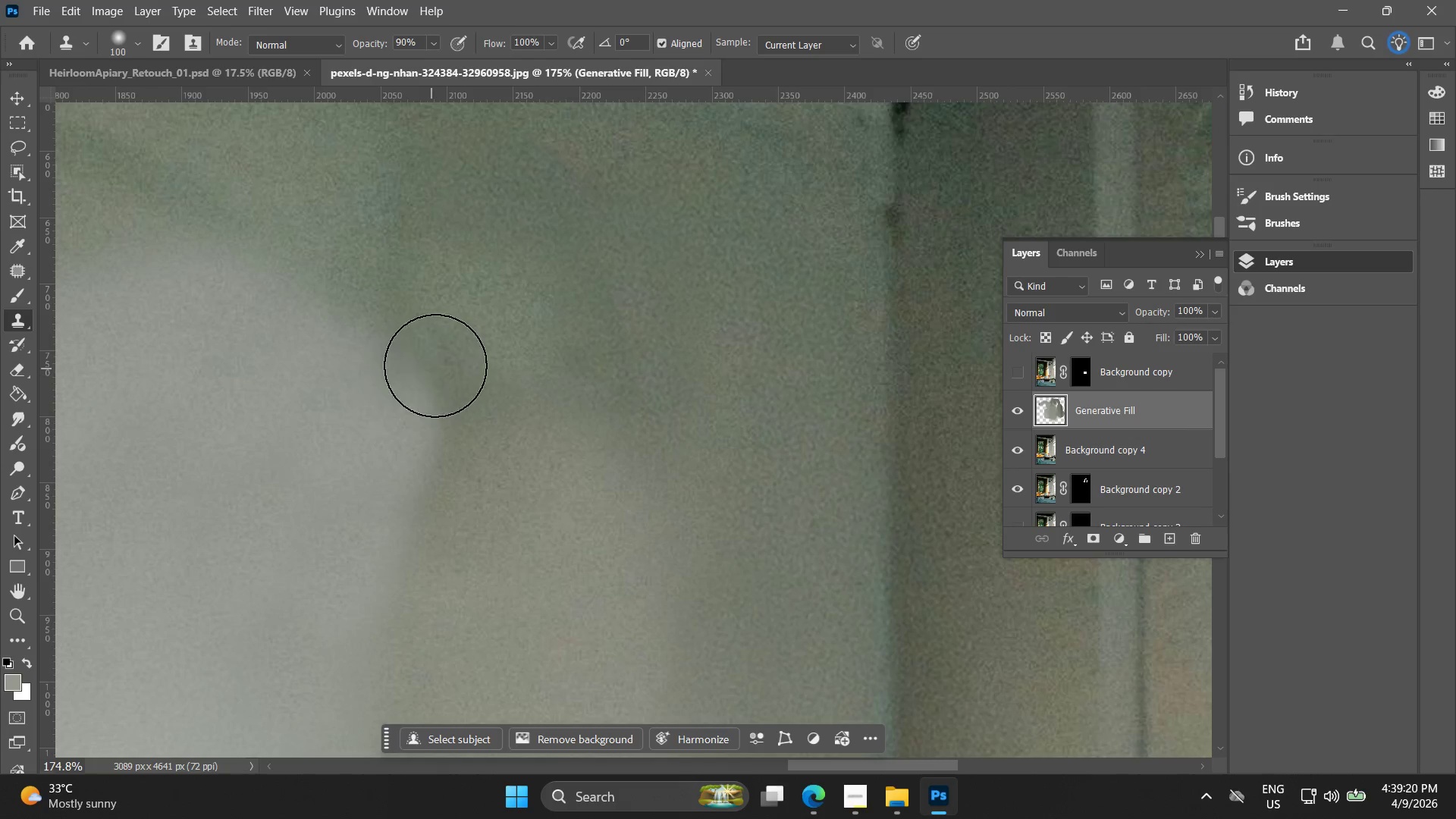 
hold_key(key=AltLeft, duration=0.31)
 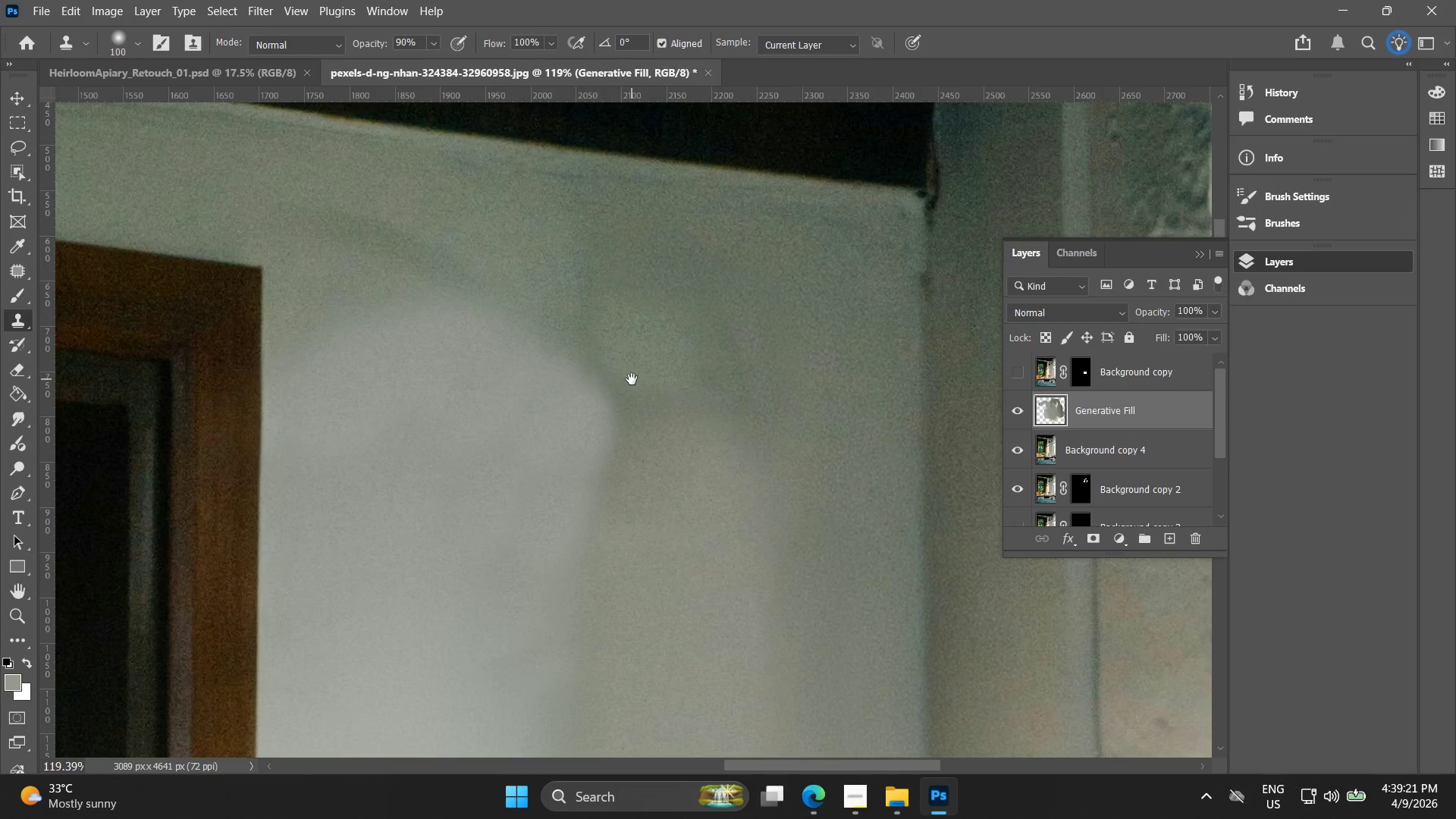 
hold_key(key=Space, duration=0.44)
 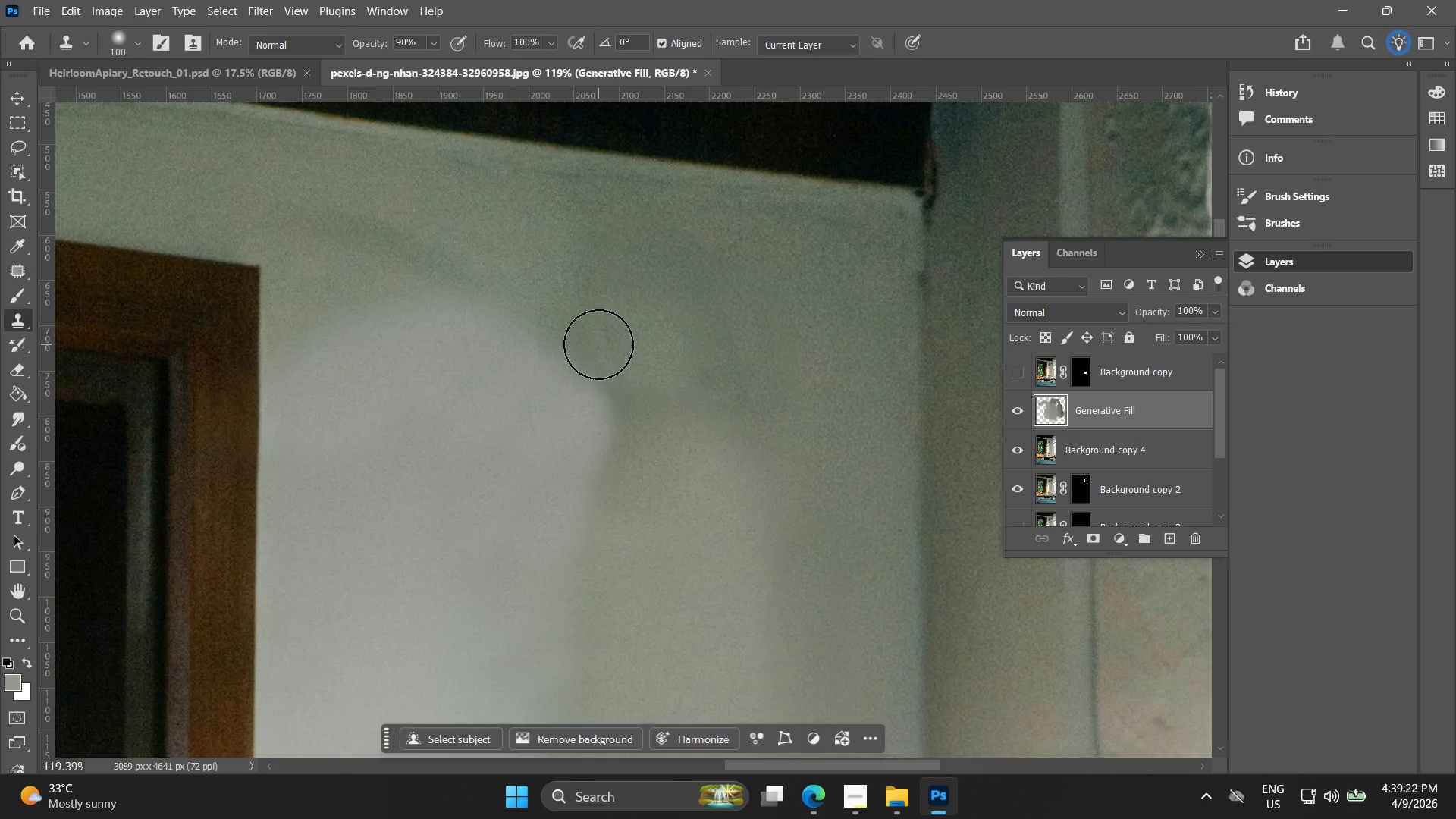 
left_click_drag(start_coordinate=[455, 364], to_coordinate=[629, 378])
 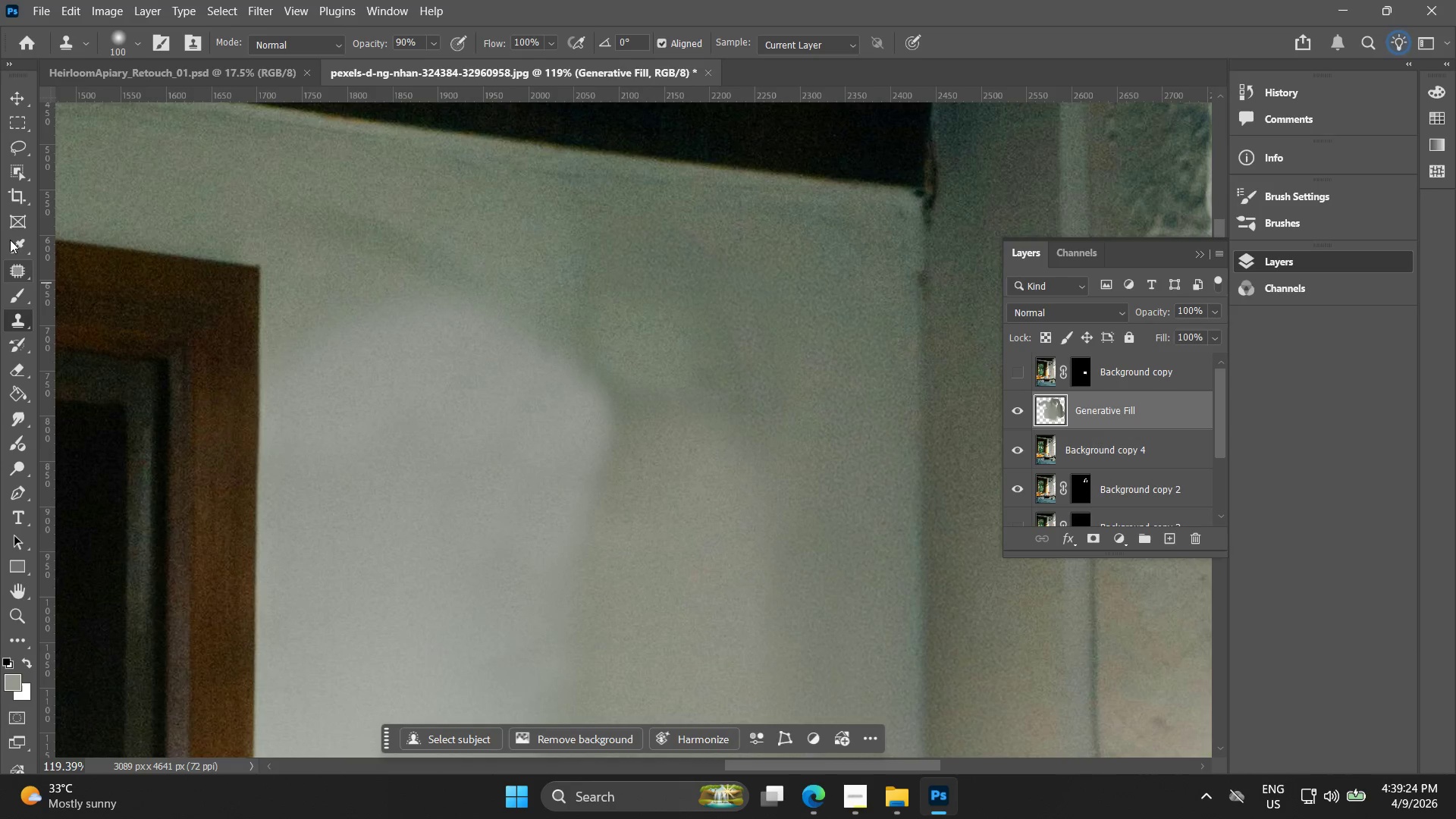 
scroll: coordinate [439, 371], scroll_direction: down, amount: 4.0
 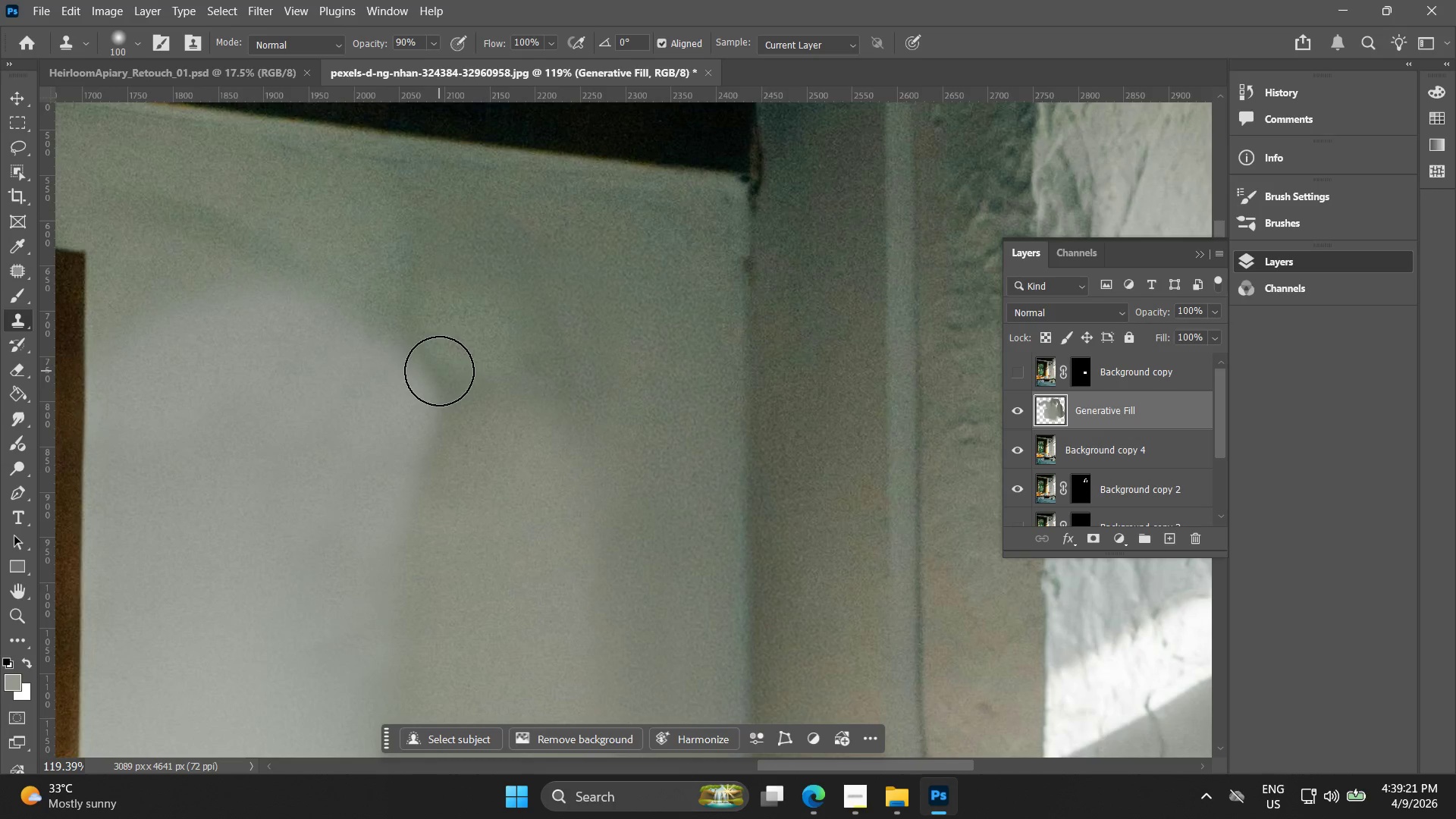 
left_click([14, 273])
 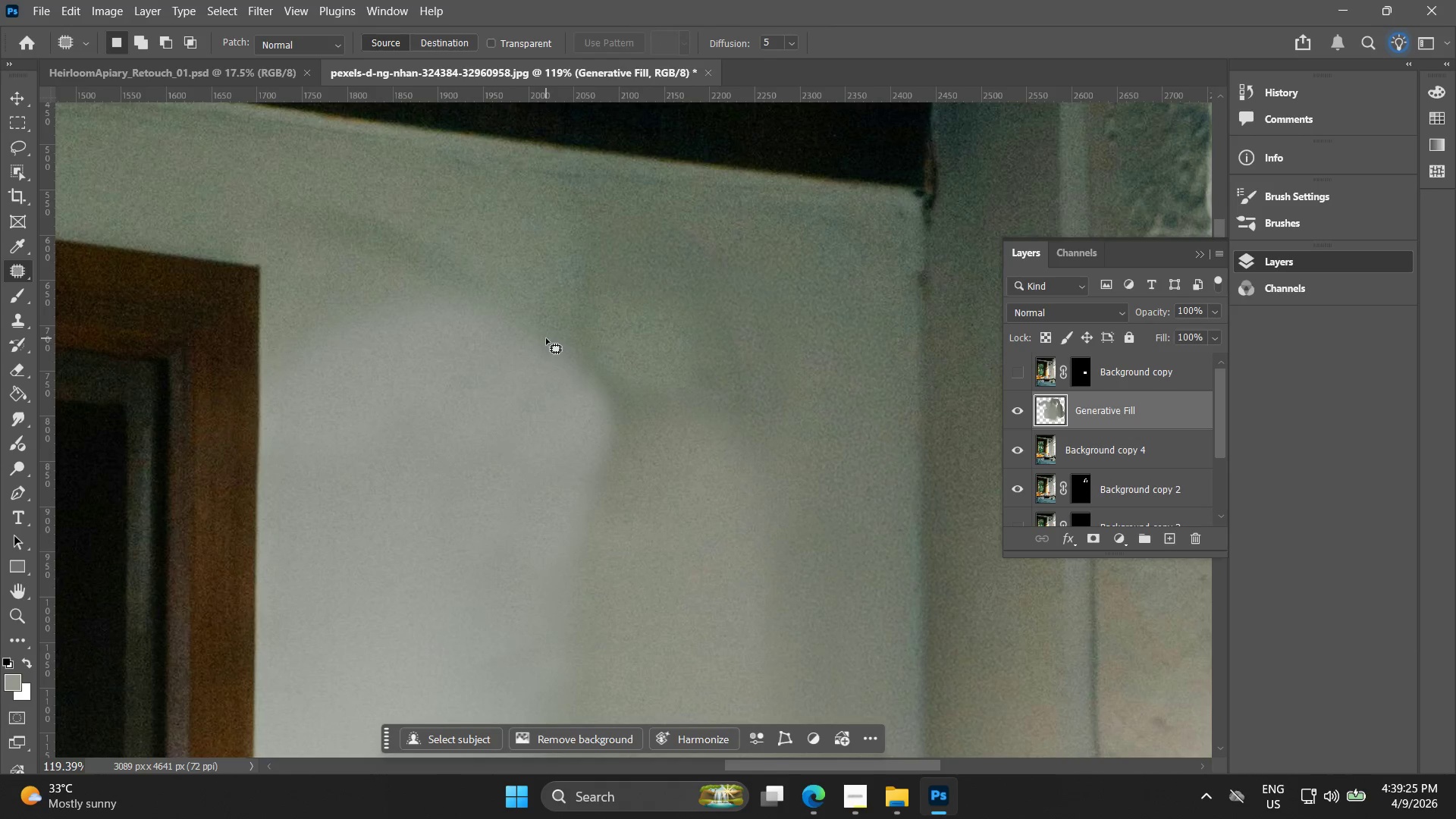 
left_click_drag(start_coordinate=[543, 334], to_coordinate=[579, 324])
 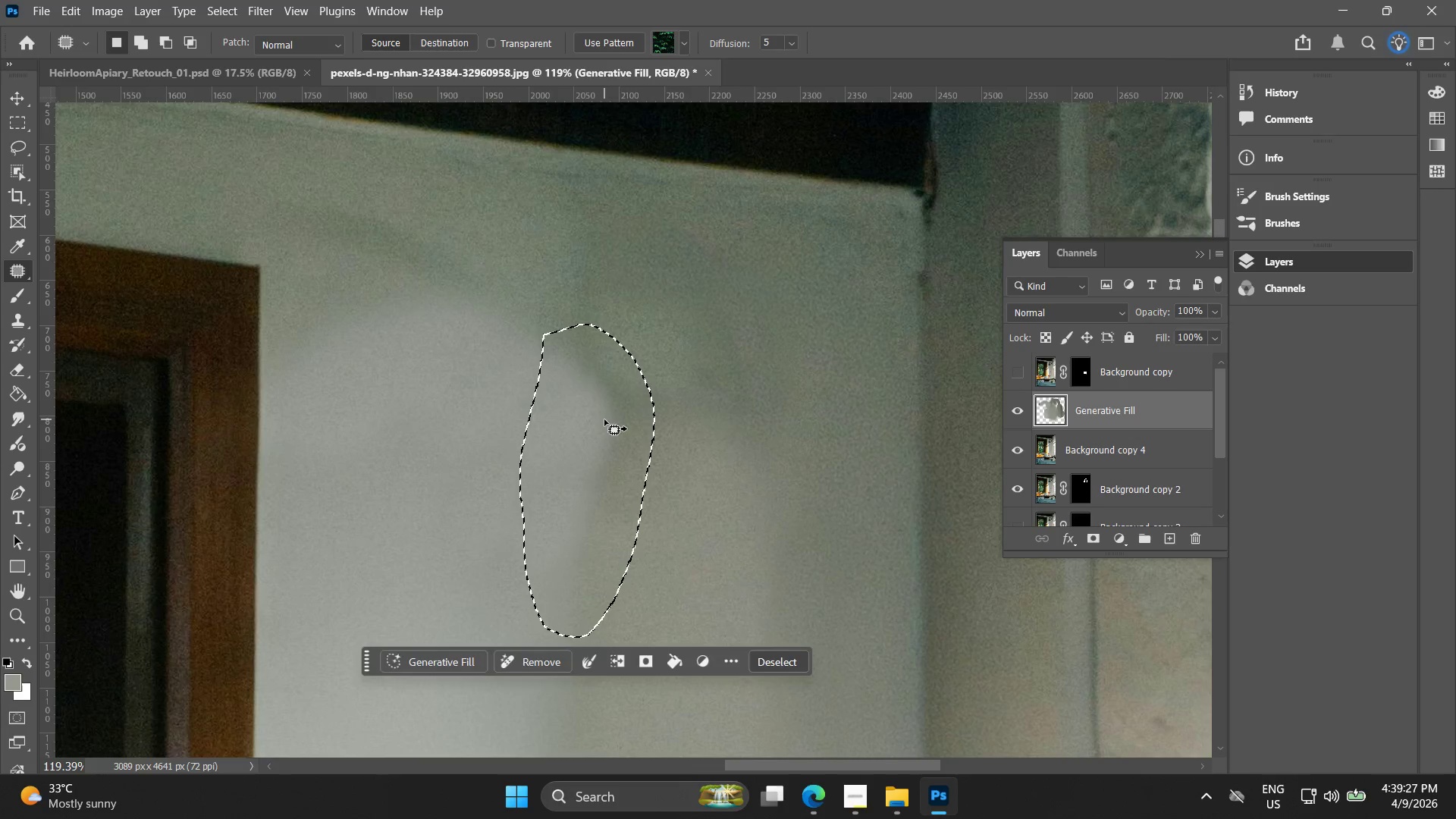 
left_click_drag(start_coordinate=[605, 420], to_coordinate=[730, 497])
 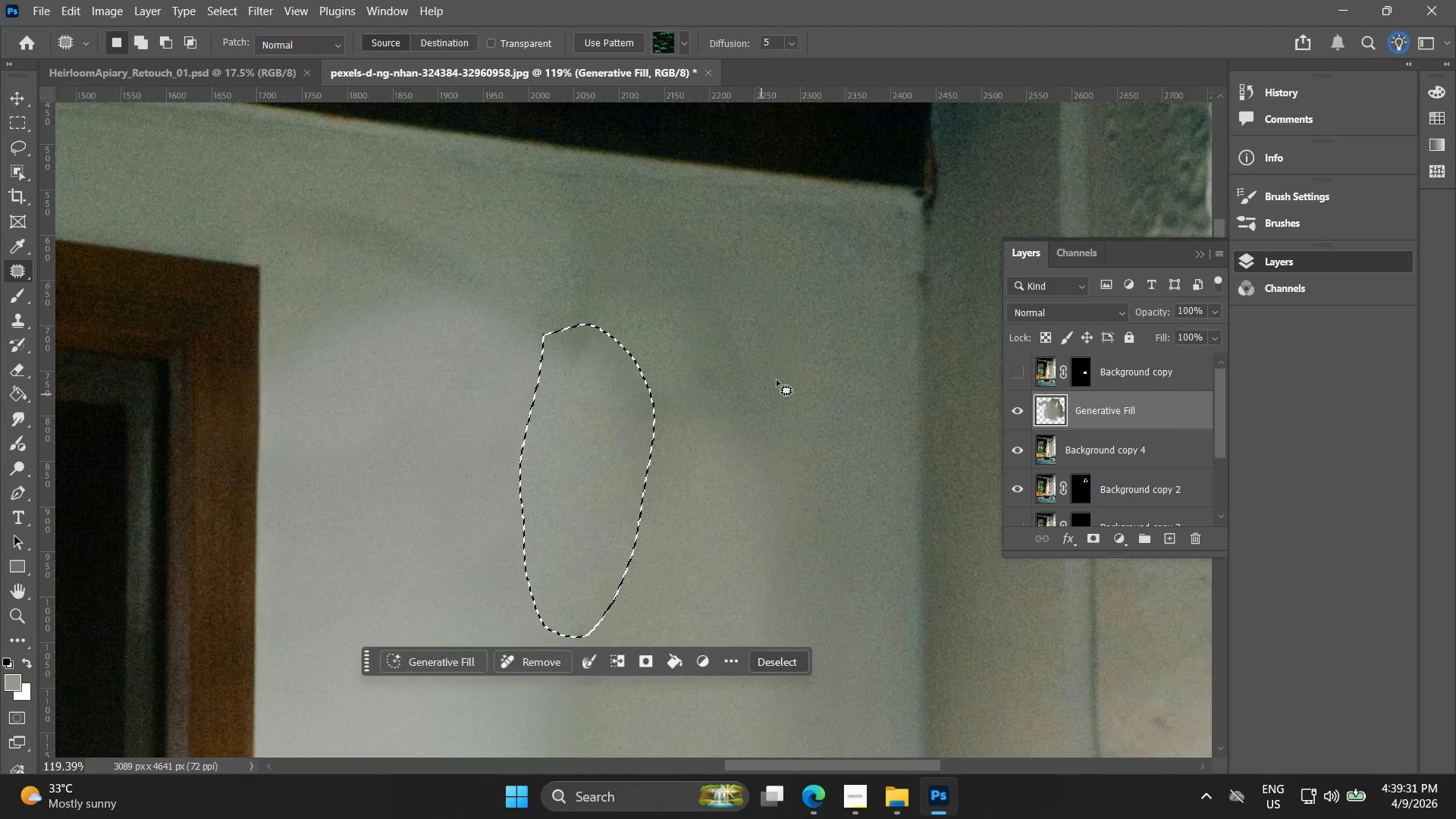 
left_click([786, 362])
 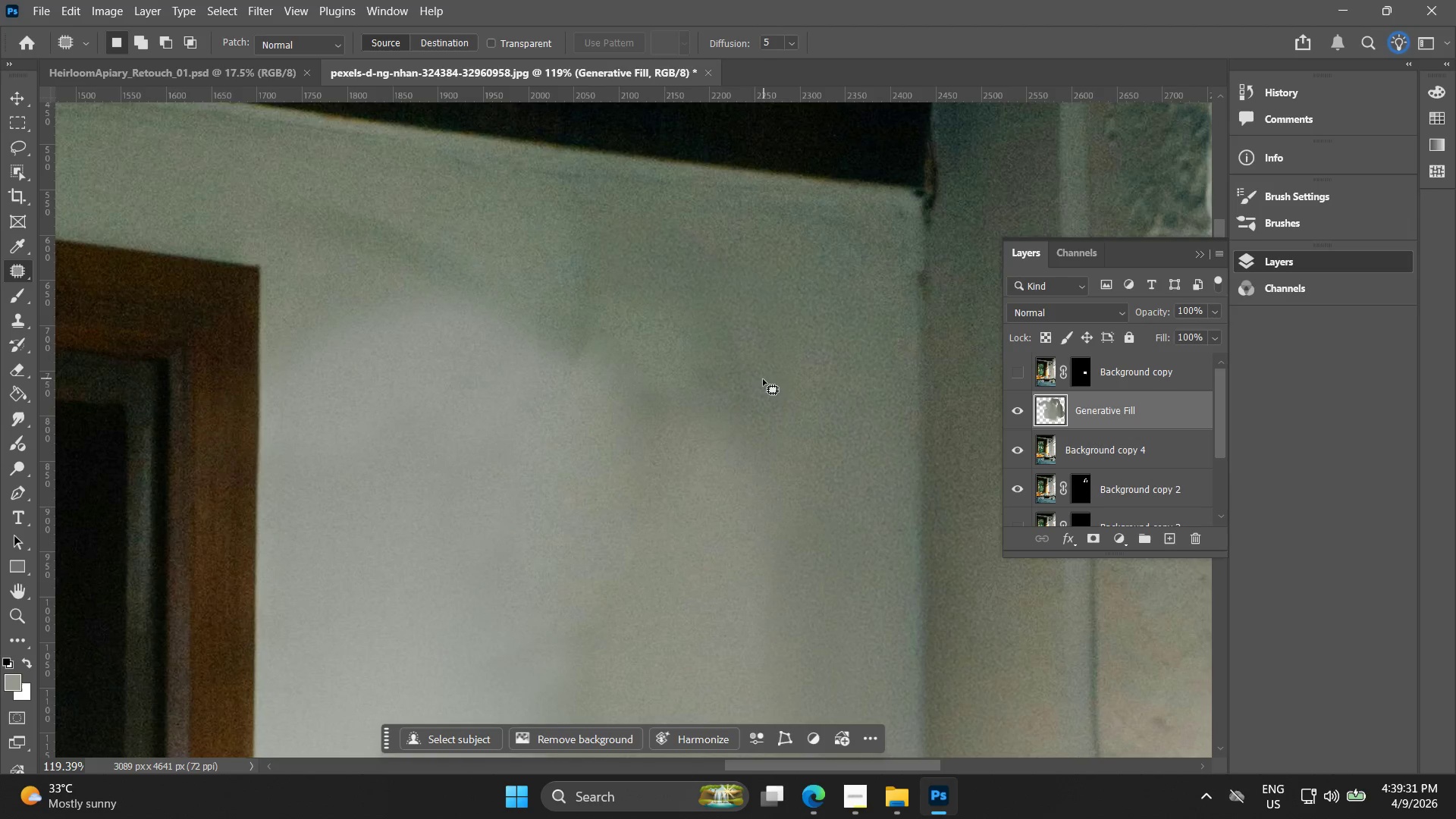 
hold_key(key=AltLeft, duration=0.47)
 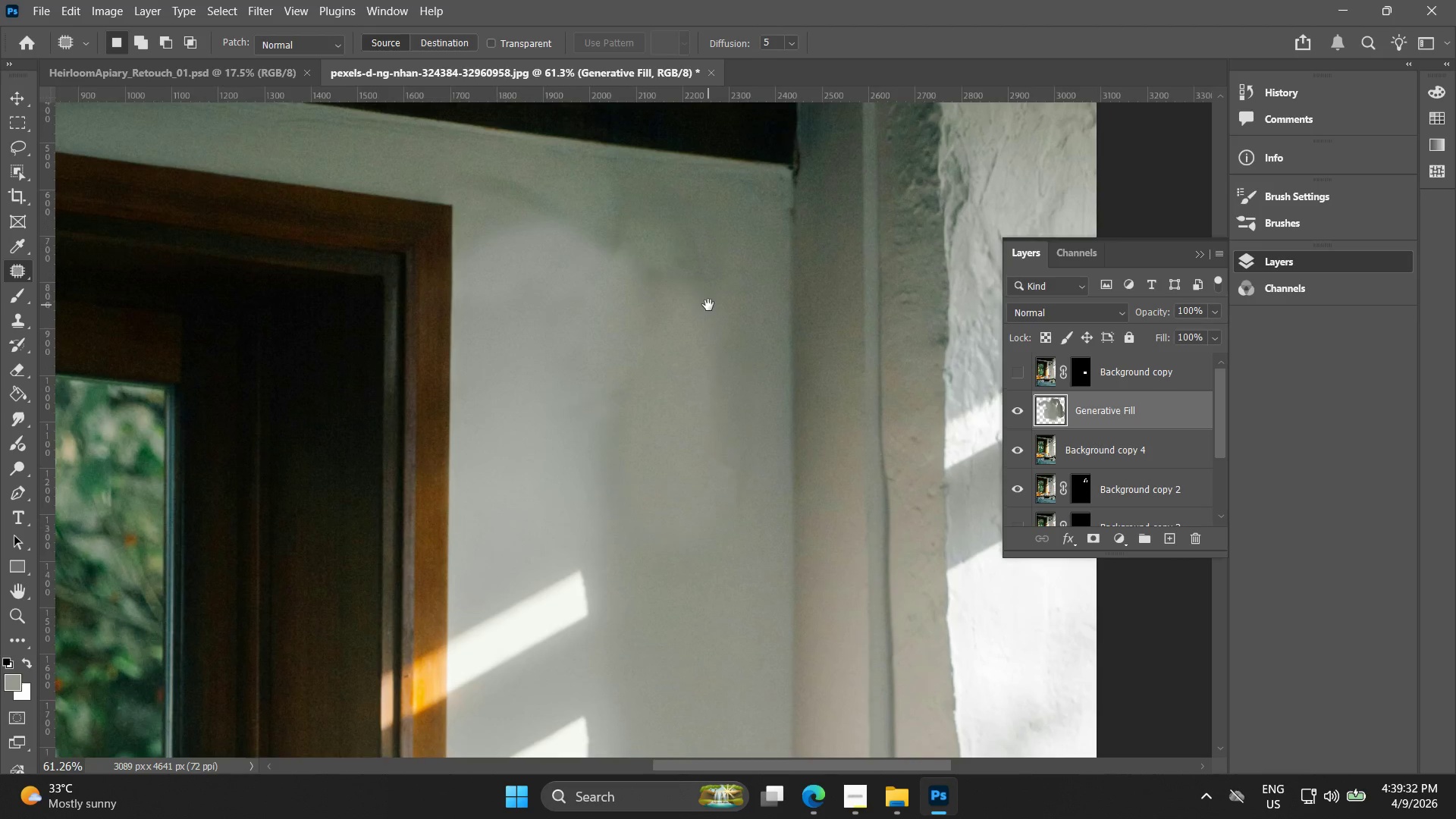 
hold_key(key=Space, duration=0.41)
 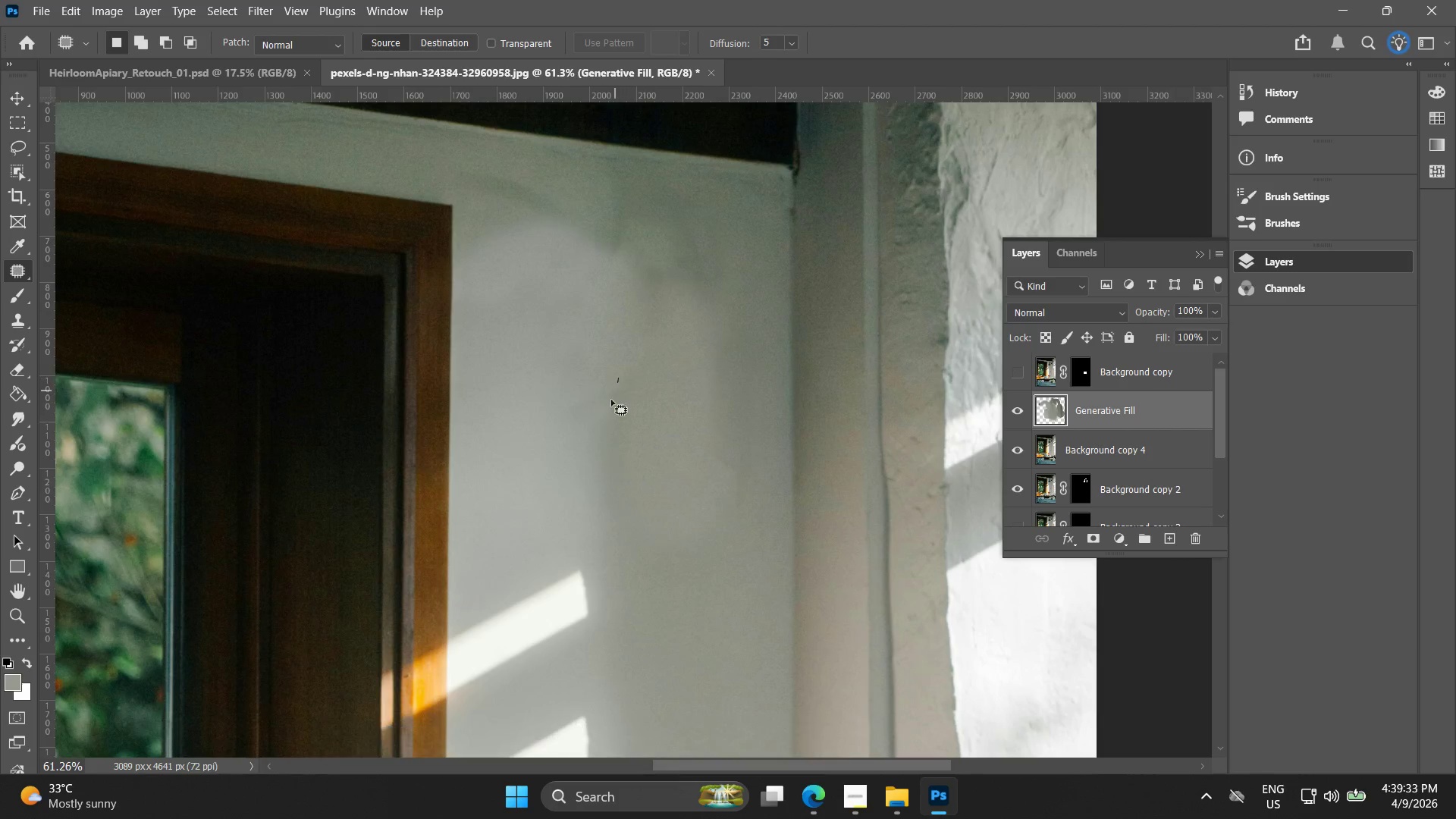 
left_click_drag(start_coordinate=[758, 425], to_coordinate=[708, 305])
 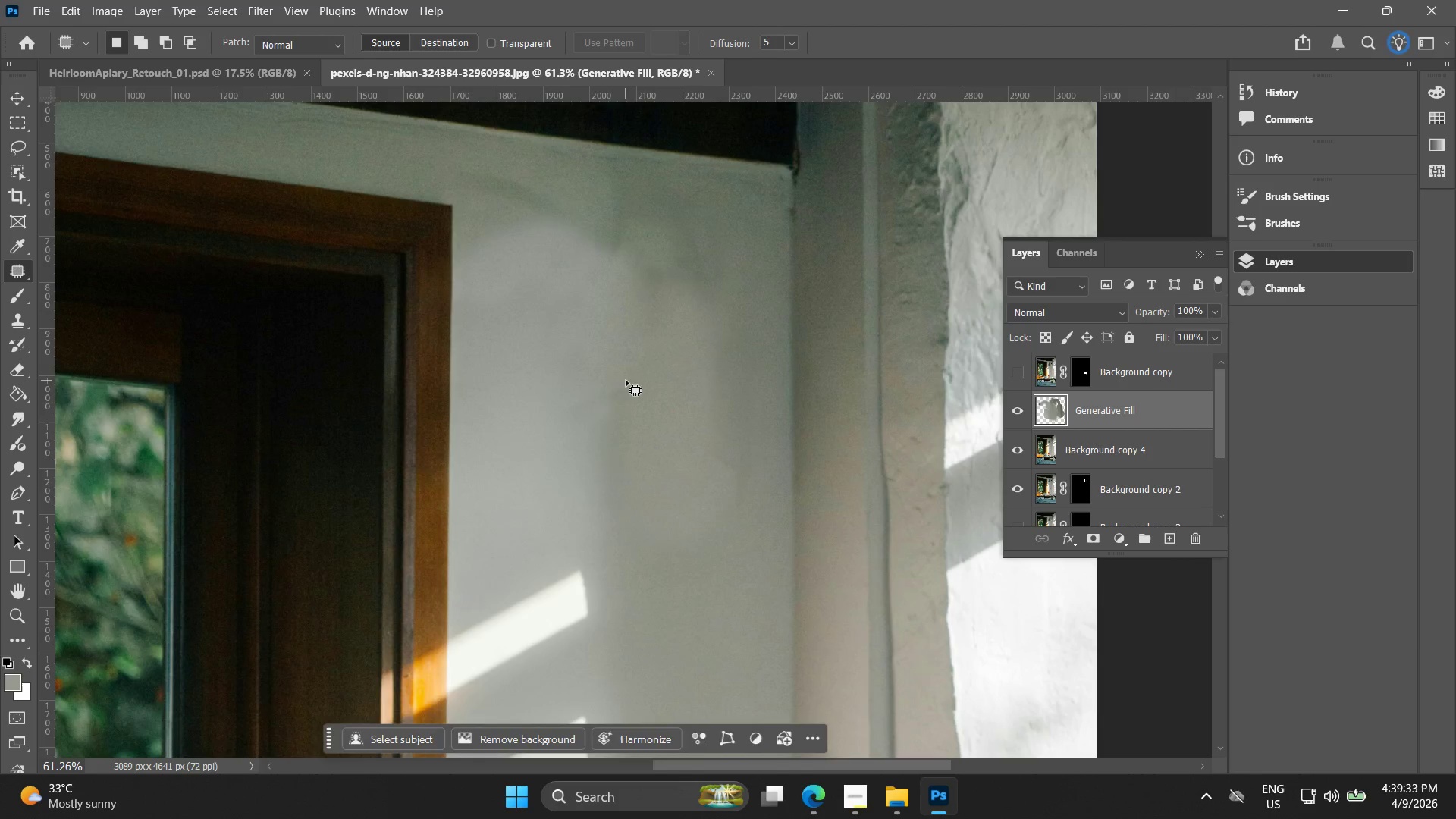 
scroll: coordinate [754, 397], scroll_direction: down, amount: 7.0
 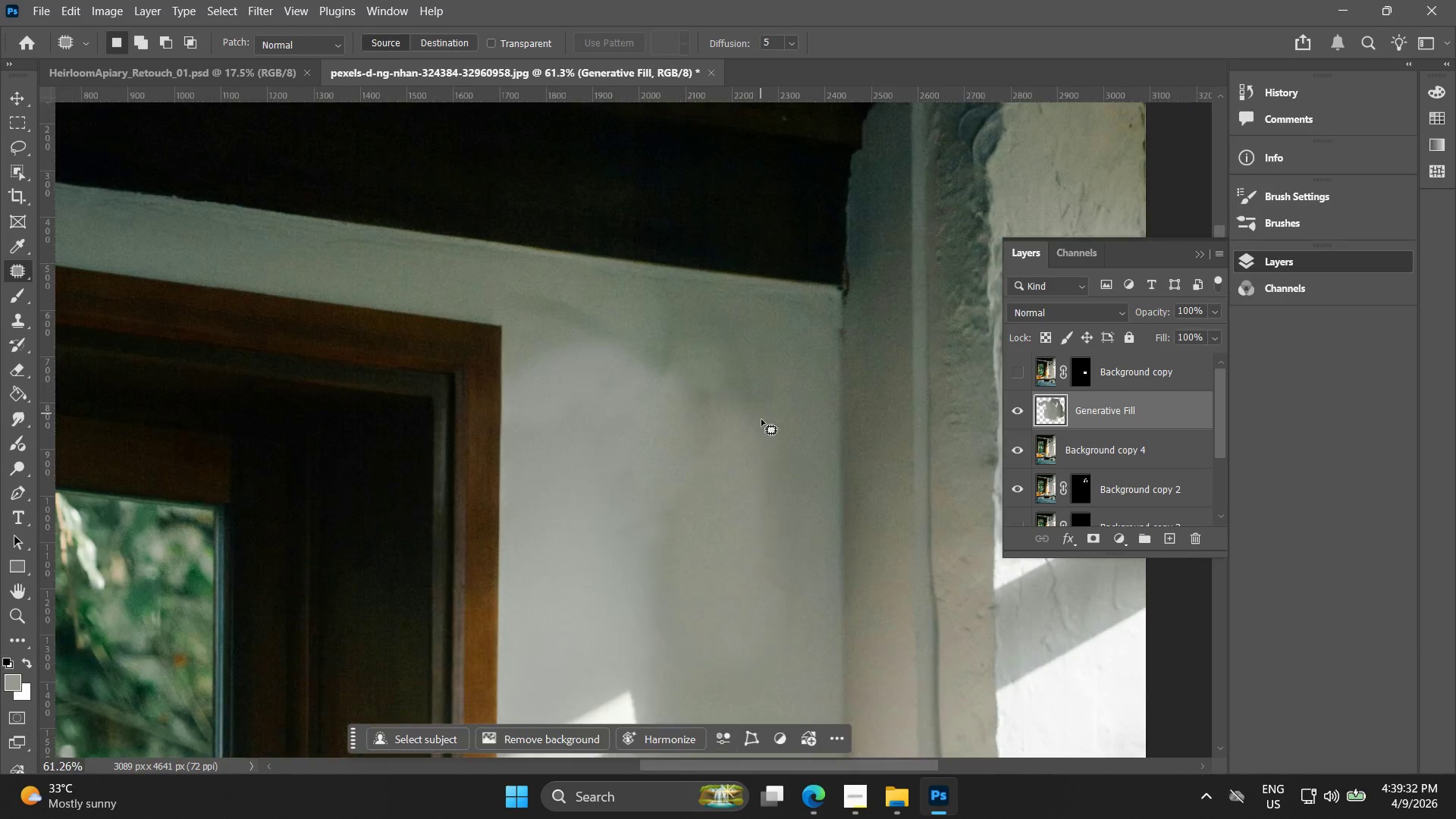 
left_click_drag(start_coordinate=[618, 378], to_coordinate=[579, 522])
 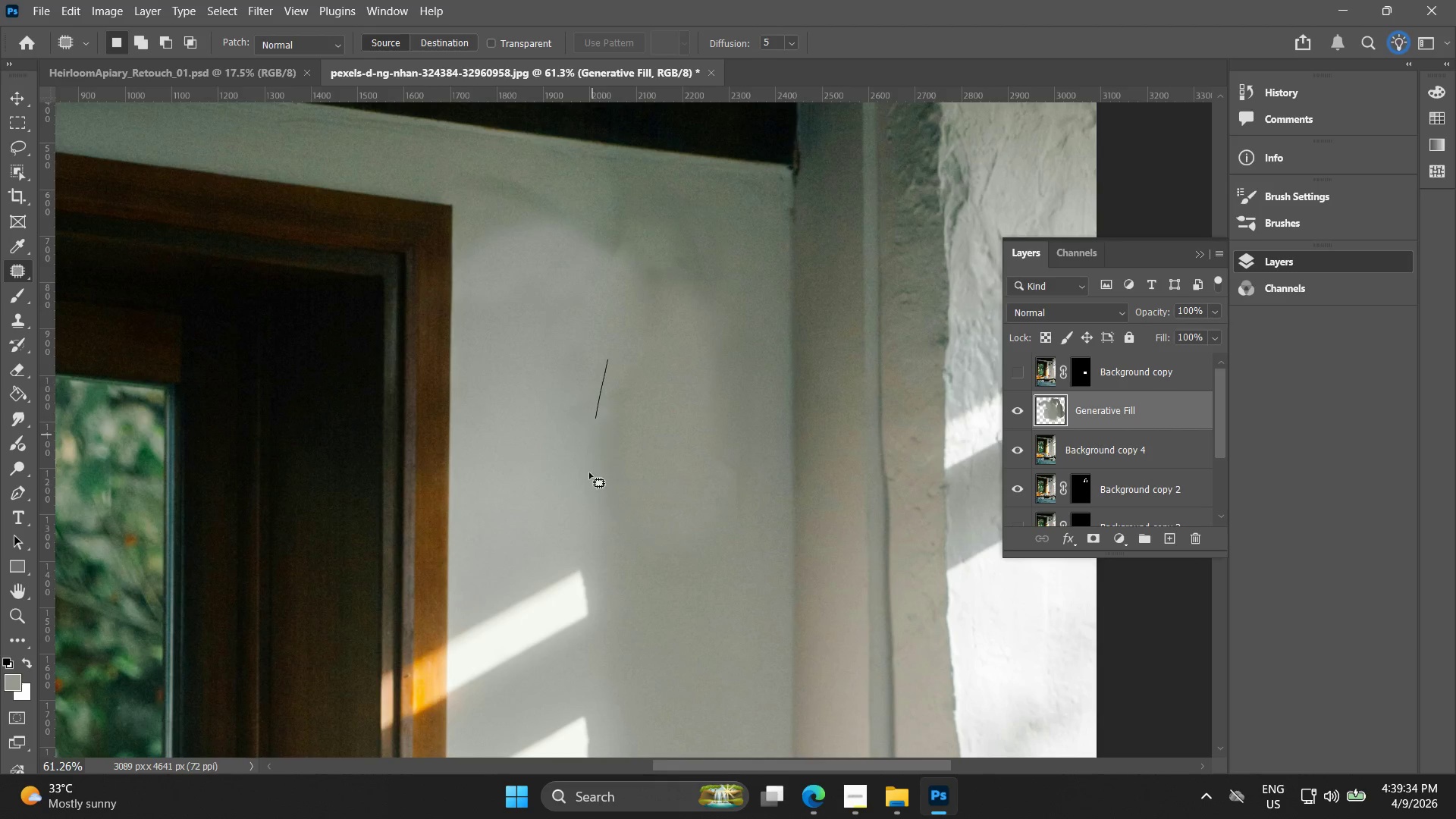 
key(Control+ControlLeft)
 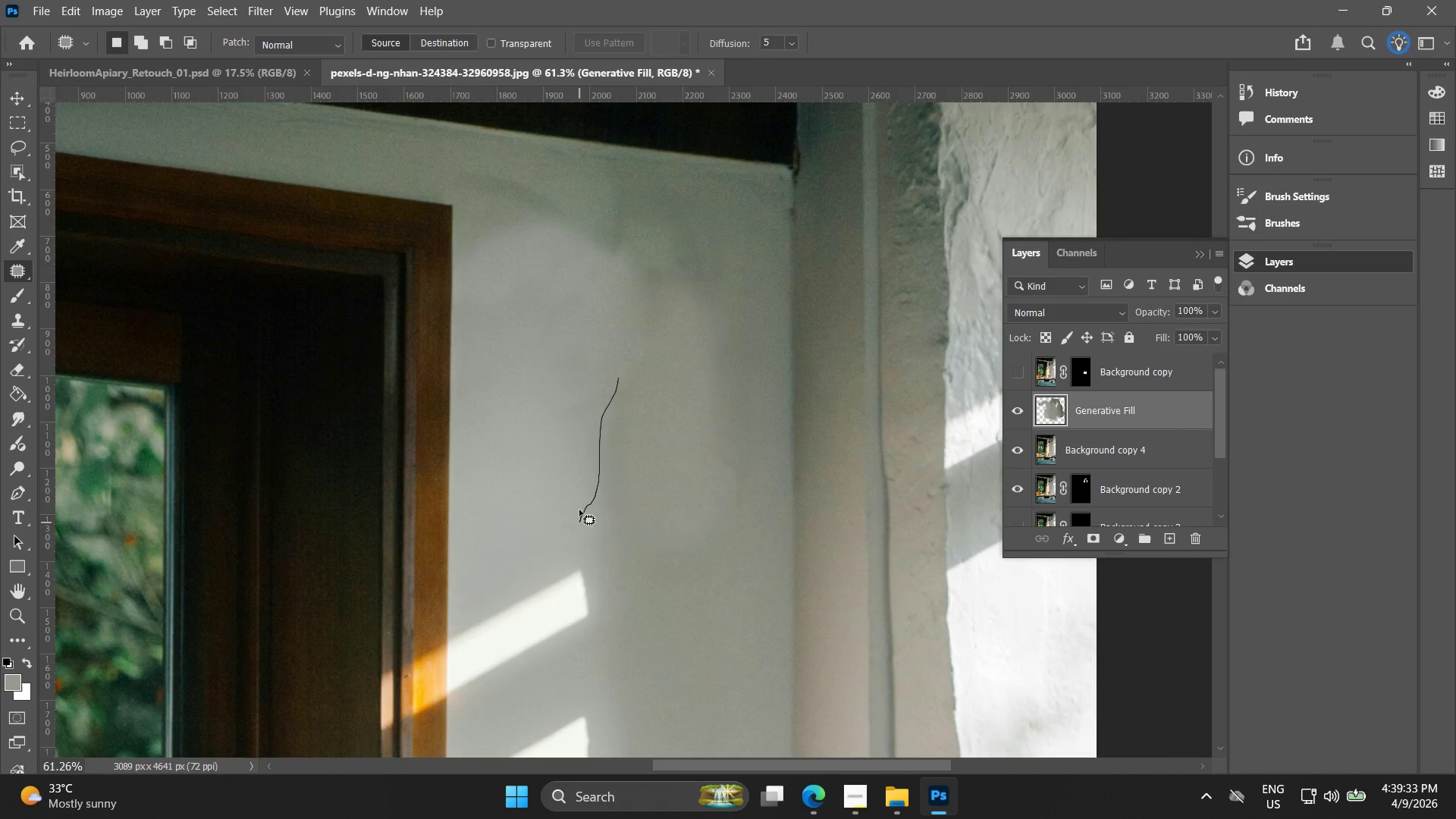 
key(Control+Z)
 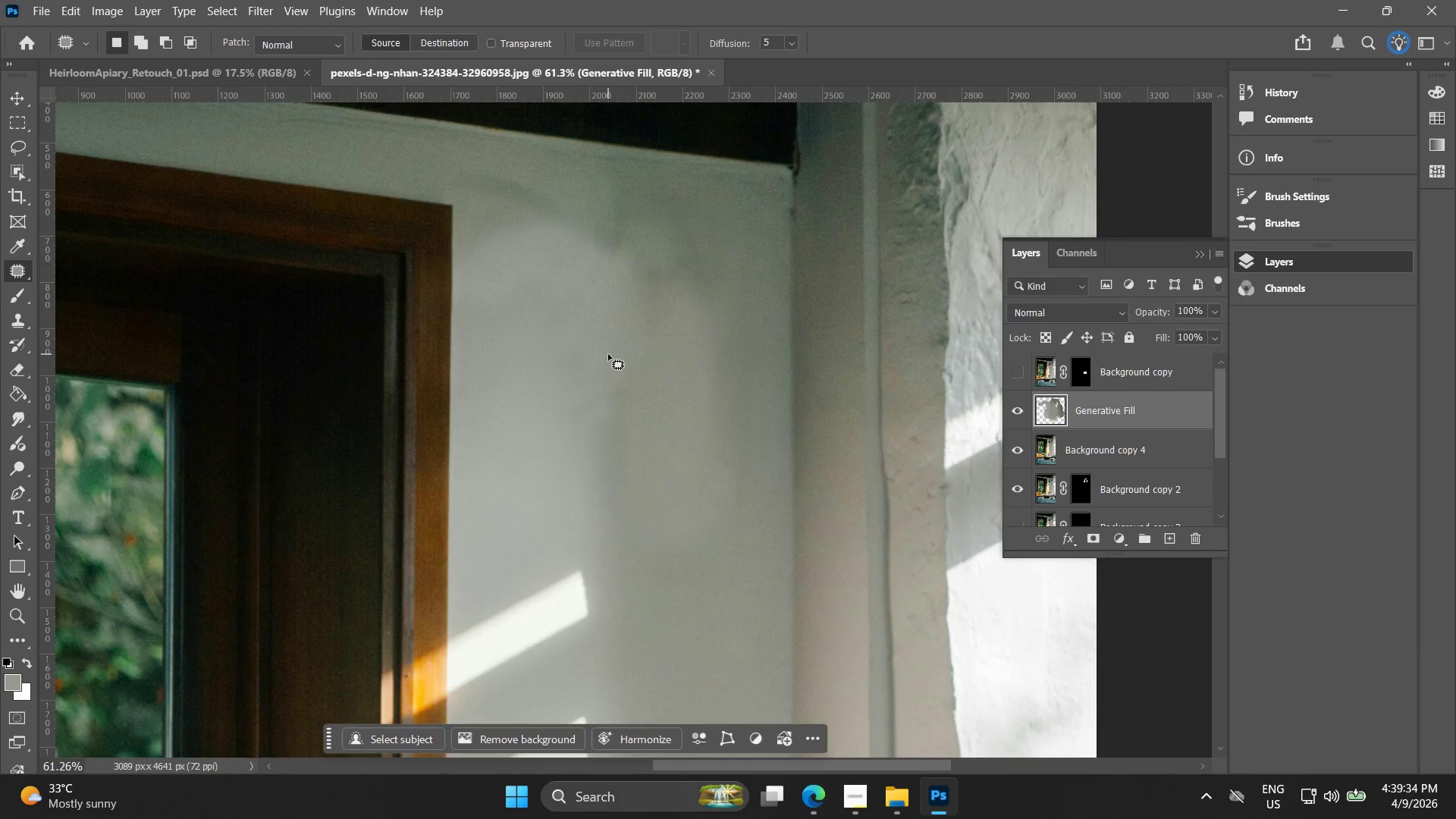 
left_click_drag(start_coordinate=[607, 360], to_coordinate=[606, 403])
 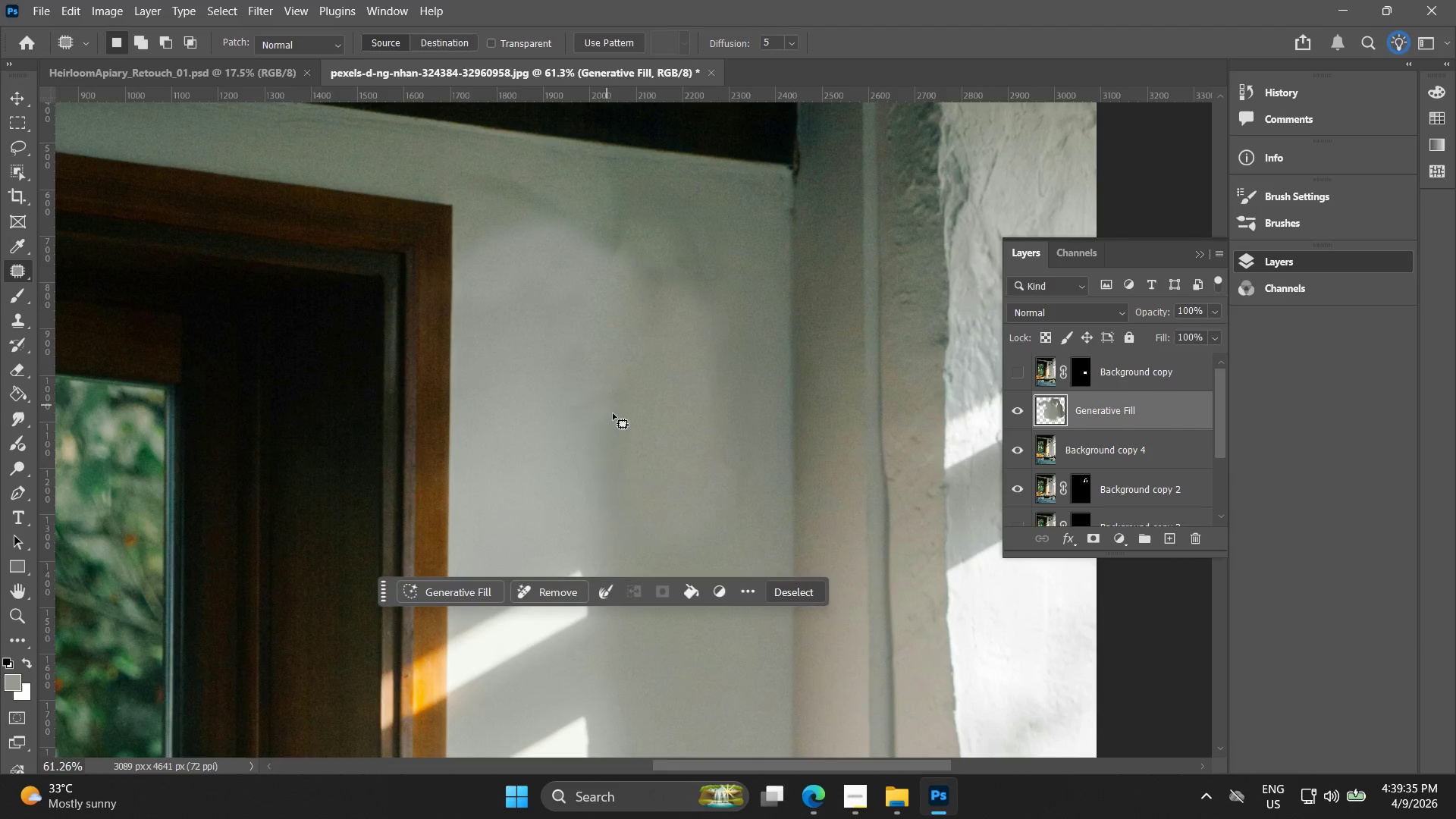 
key(Control+ControlLeft)
 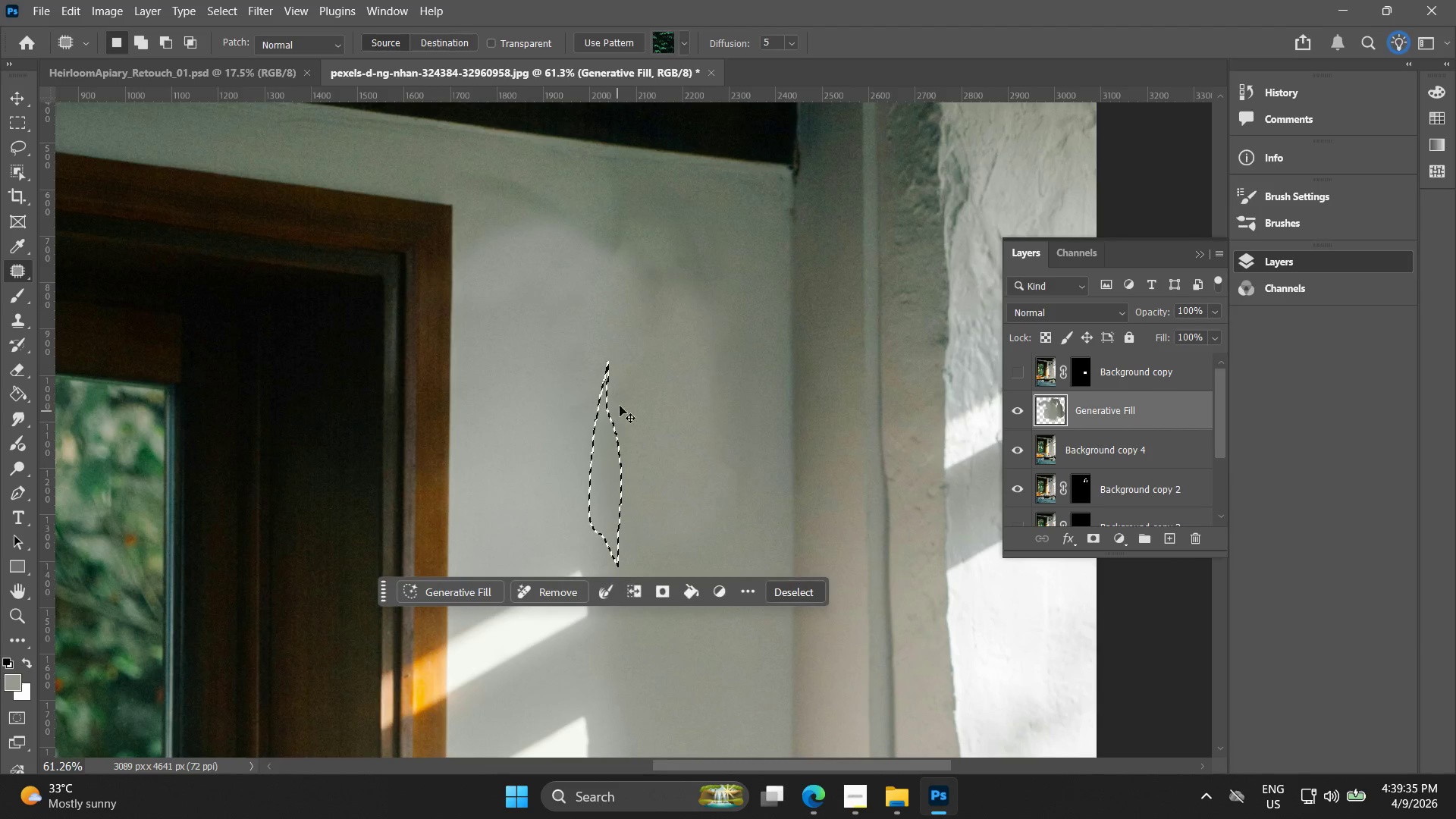 
key(Control+Z)
 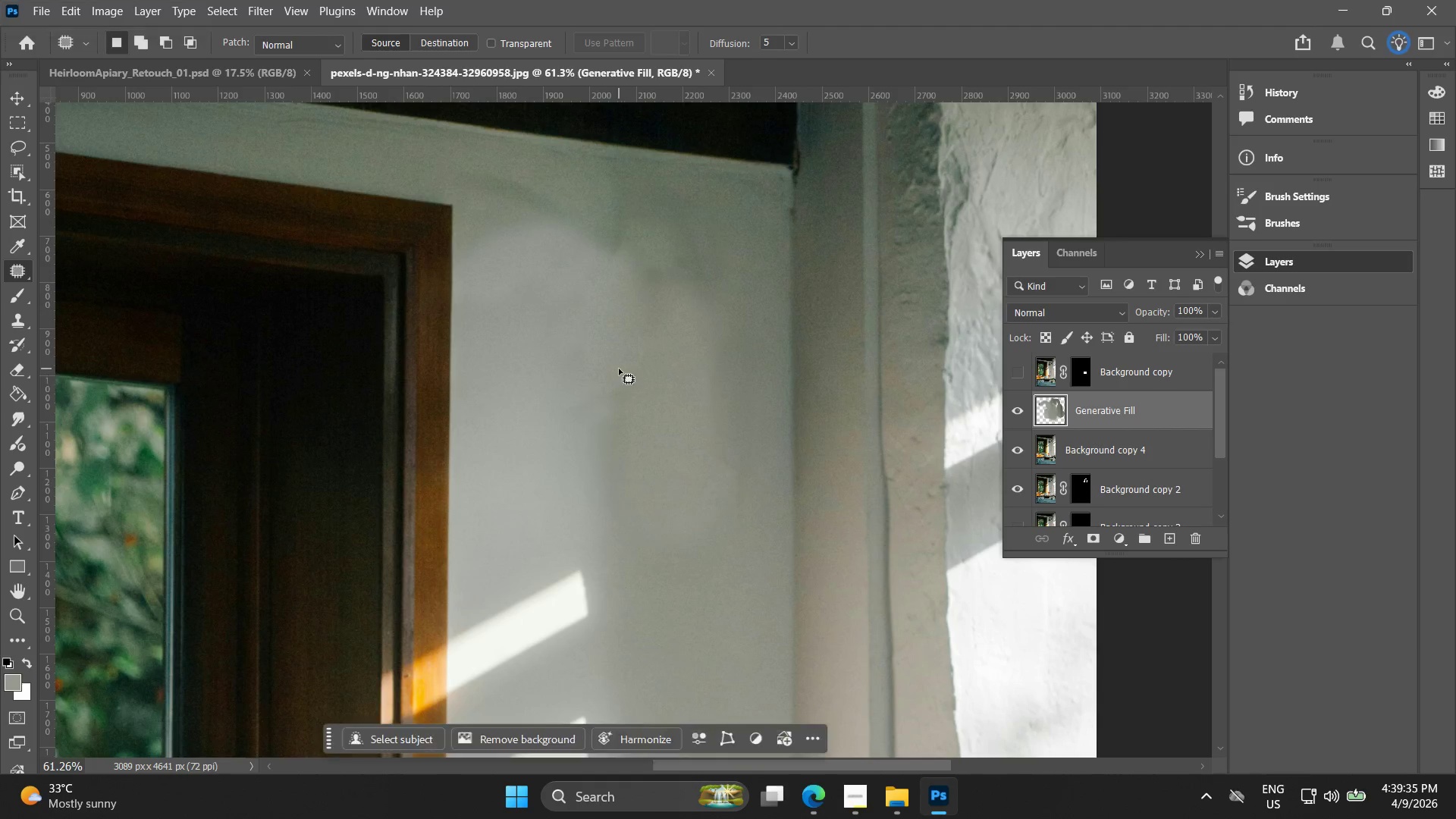 
left_click_drag(start_coordinate=[617, 372], to_coordinate=[622, 413])
 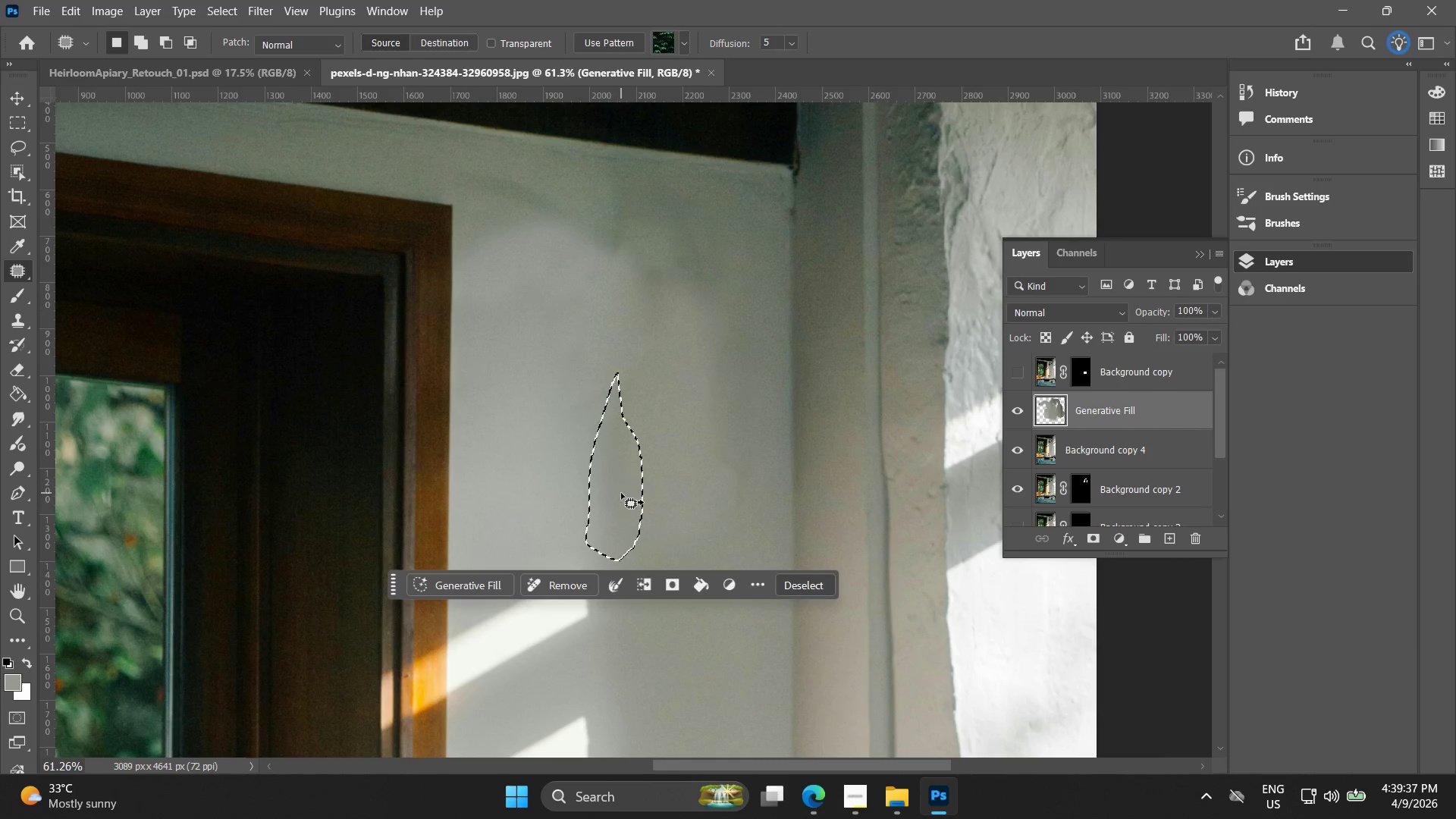 
left_click_drag(start_coordinate=[621, 493], to_coordinate=[675, 457])
 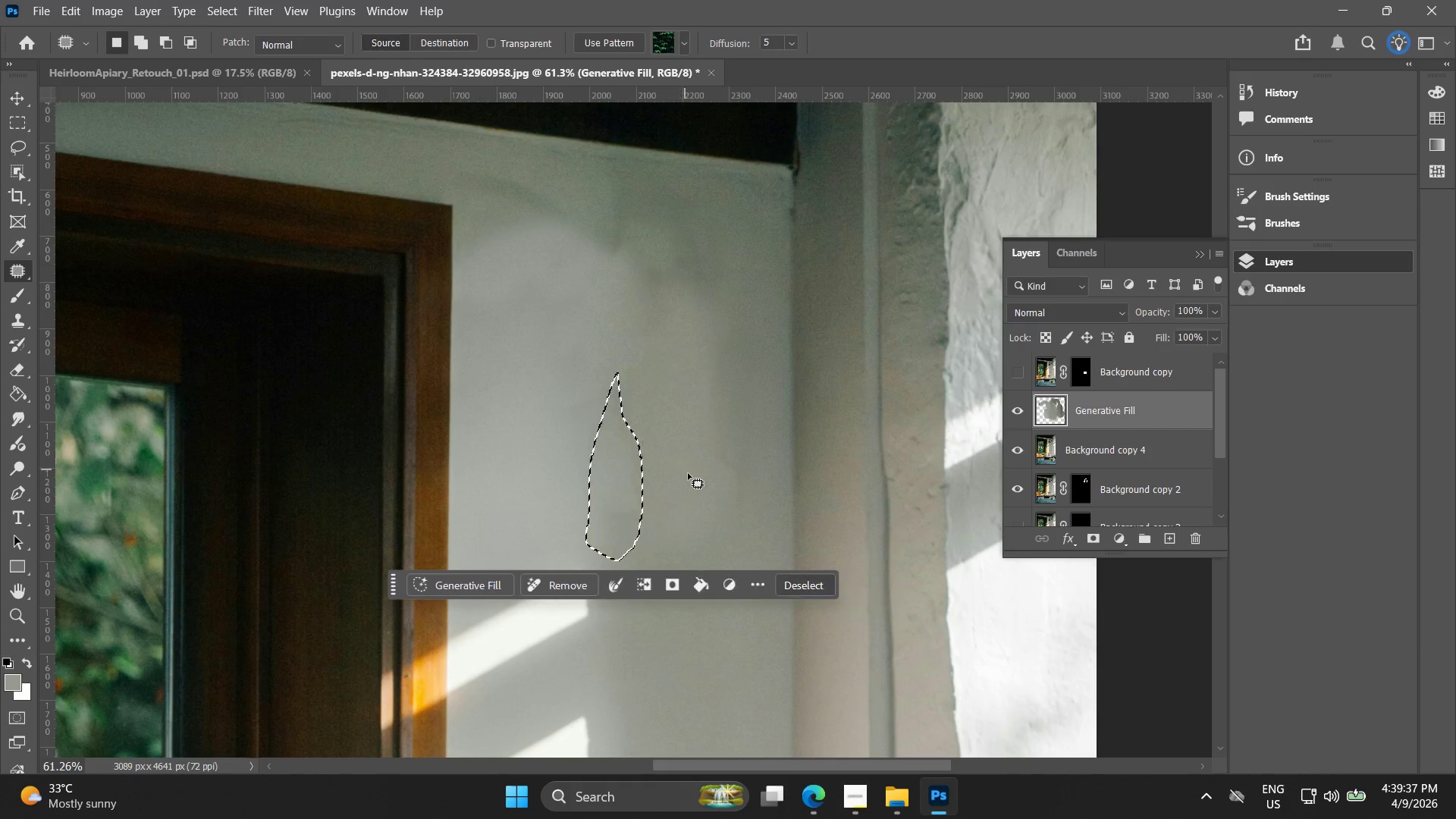 
left_click([689, 473])
 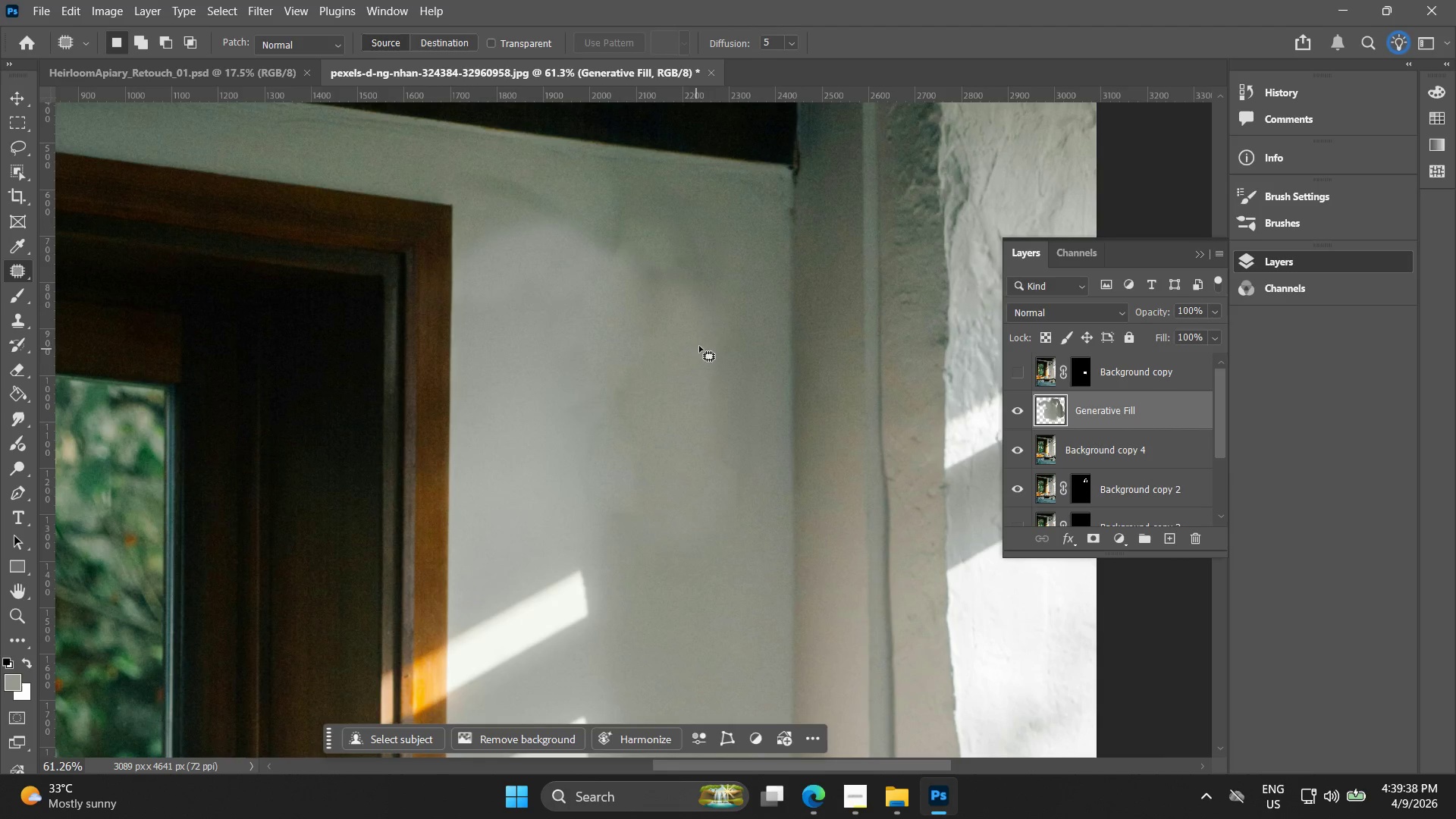 
left_click_drag(start_coordinate=[714, 335], to_coordinate=[724, 340])
 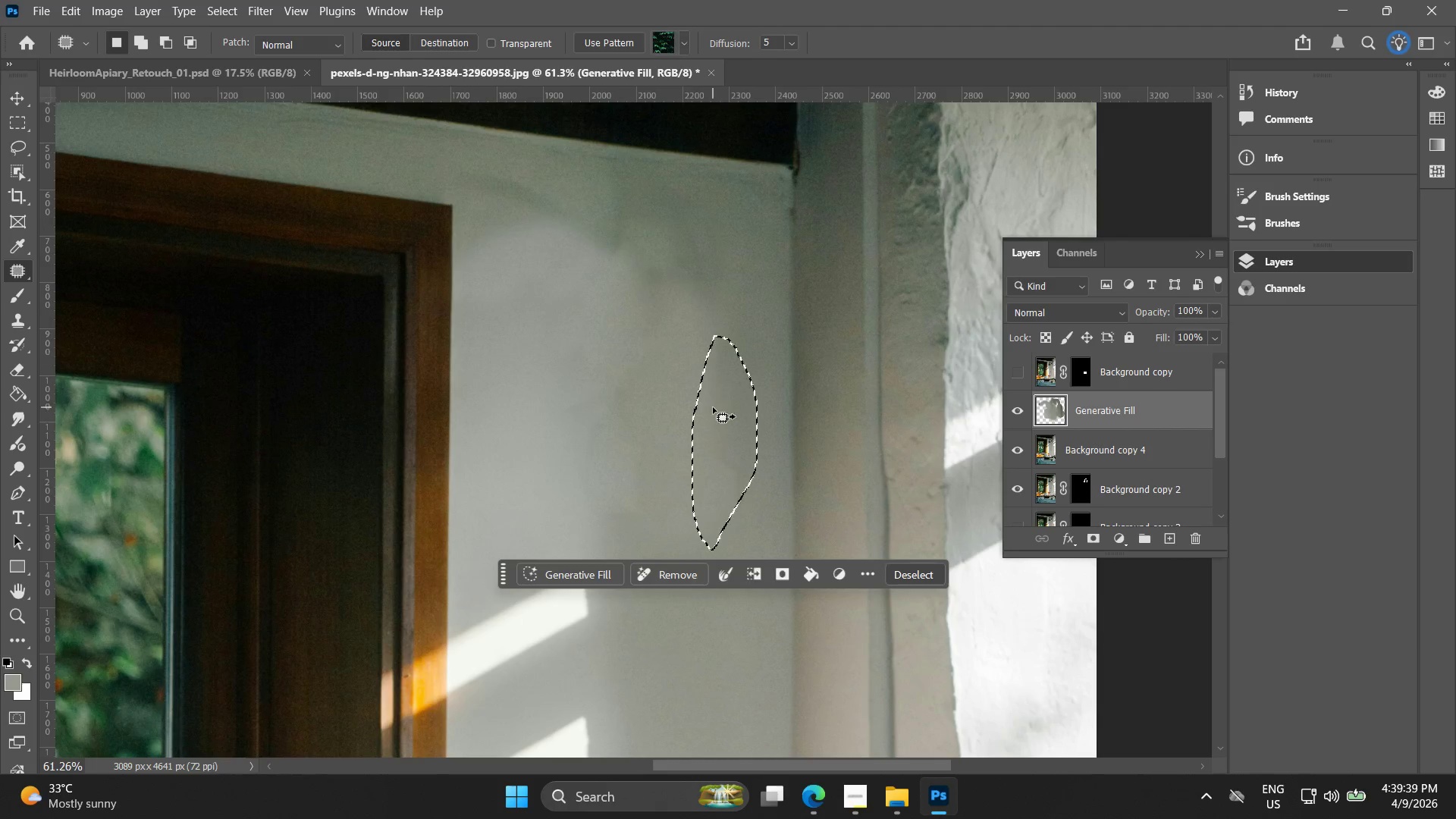 
left_click_drag(start_coordinate=[713, 406], to_coordinate=[651, 383])
 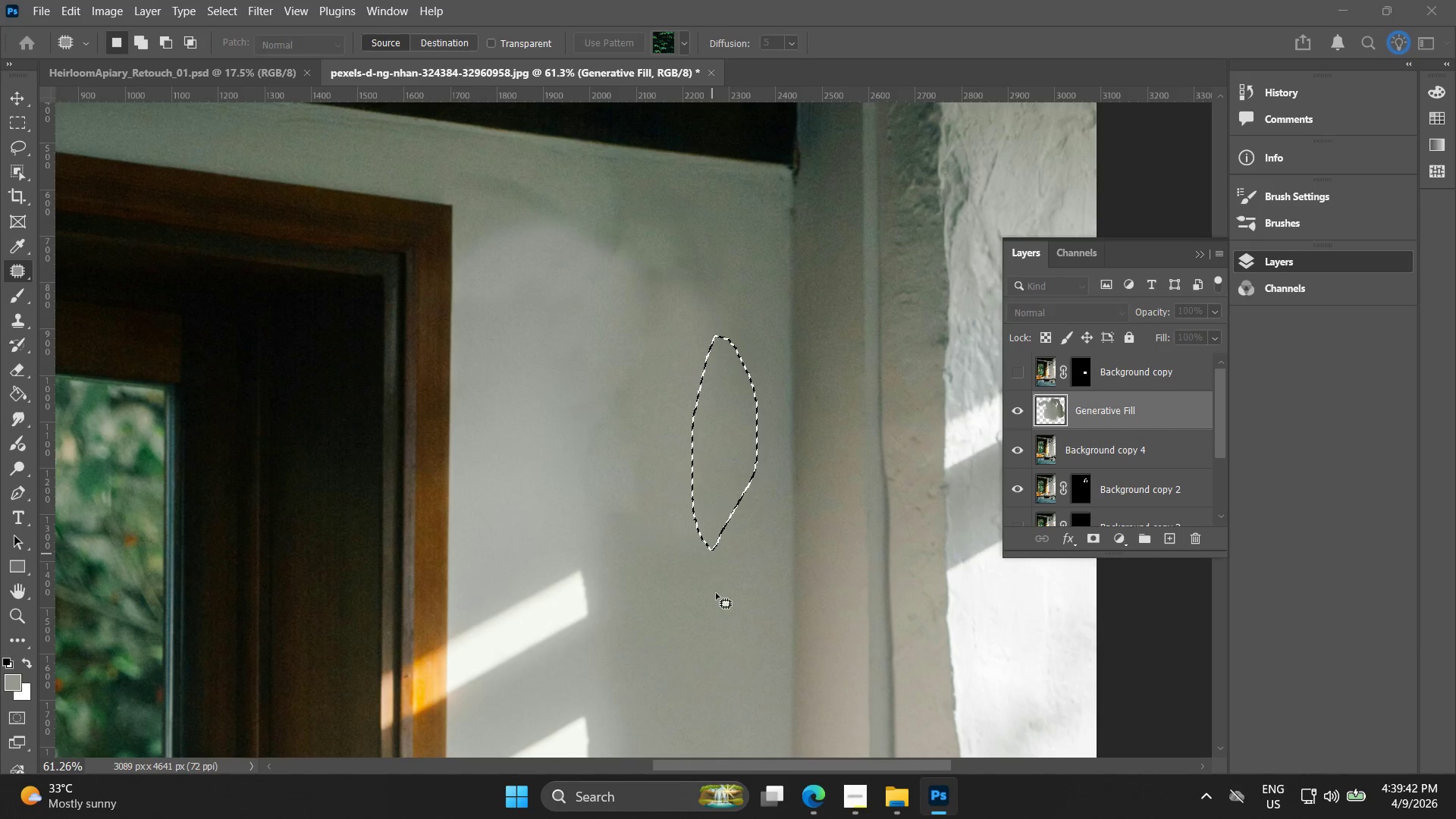 
left_click([722, 618])
 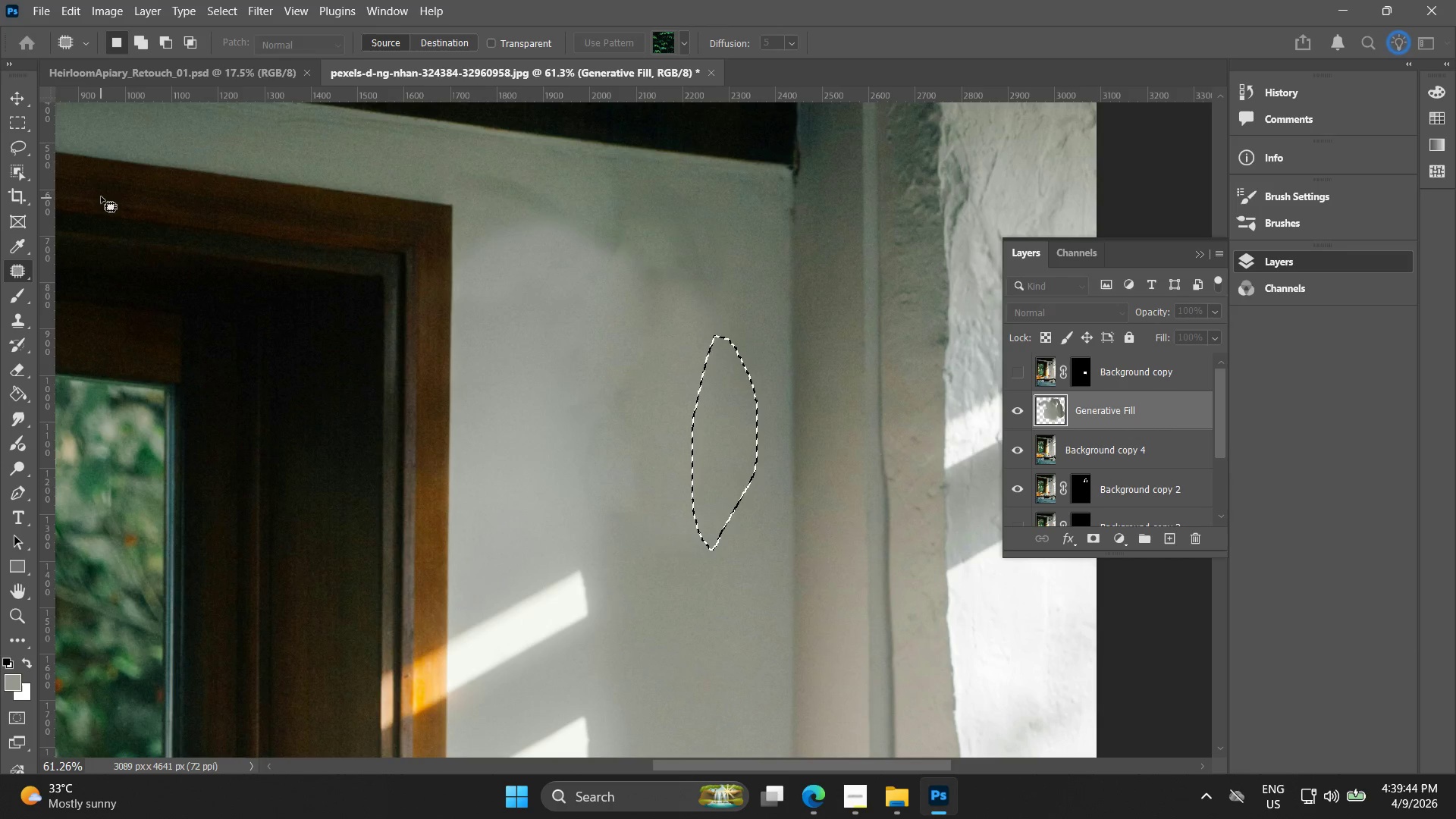 
left_click([24, 128])
 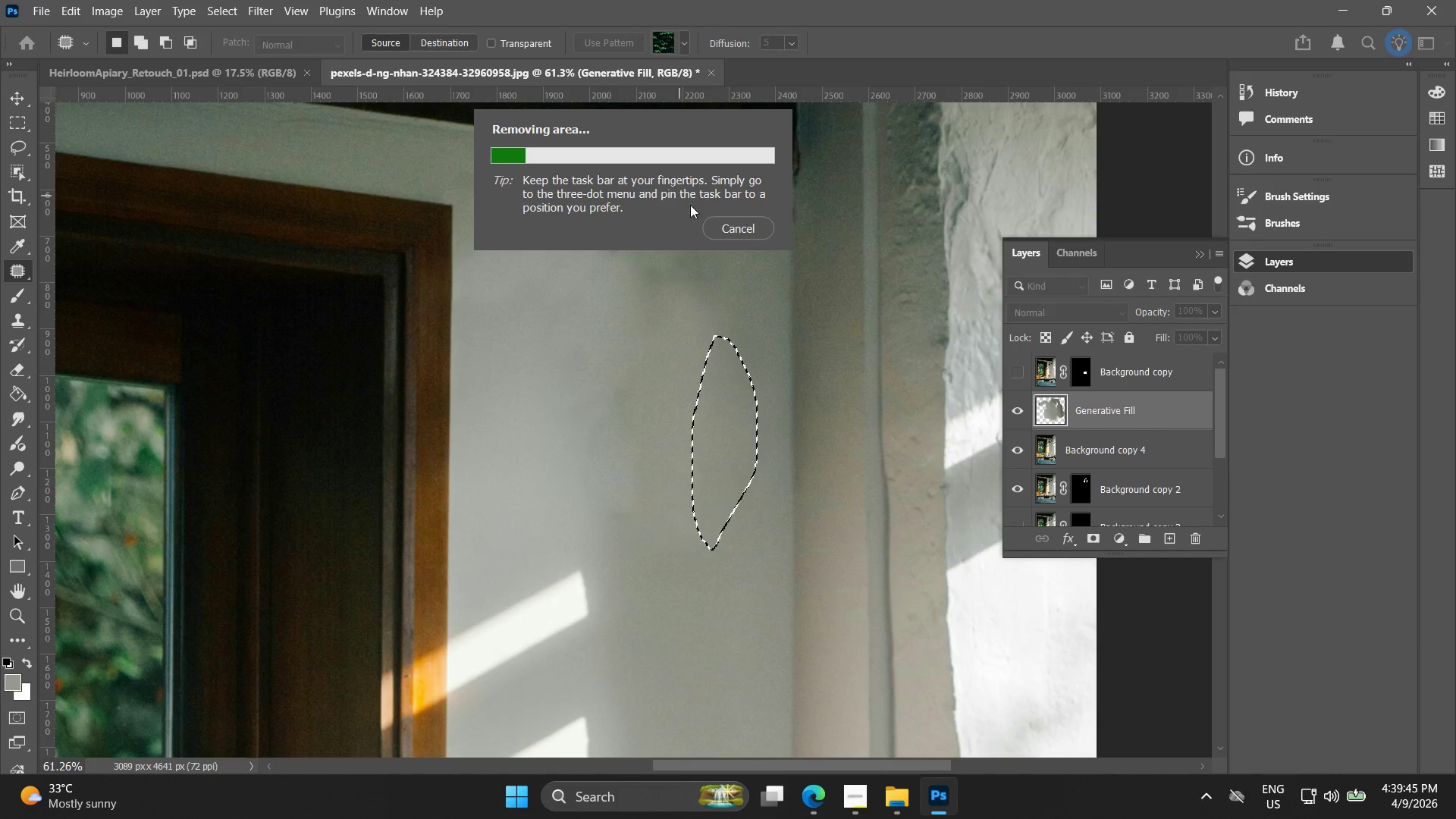 
left_click([717, 220])
 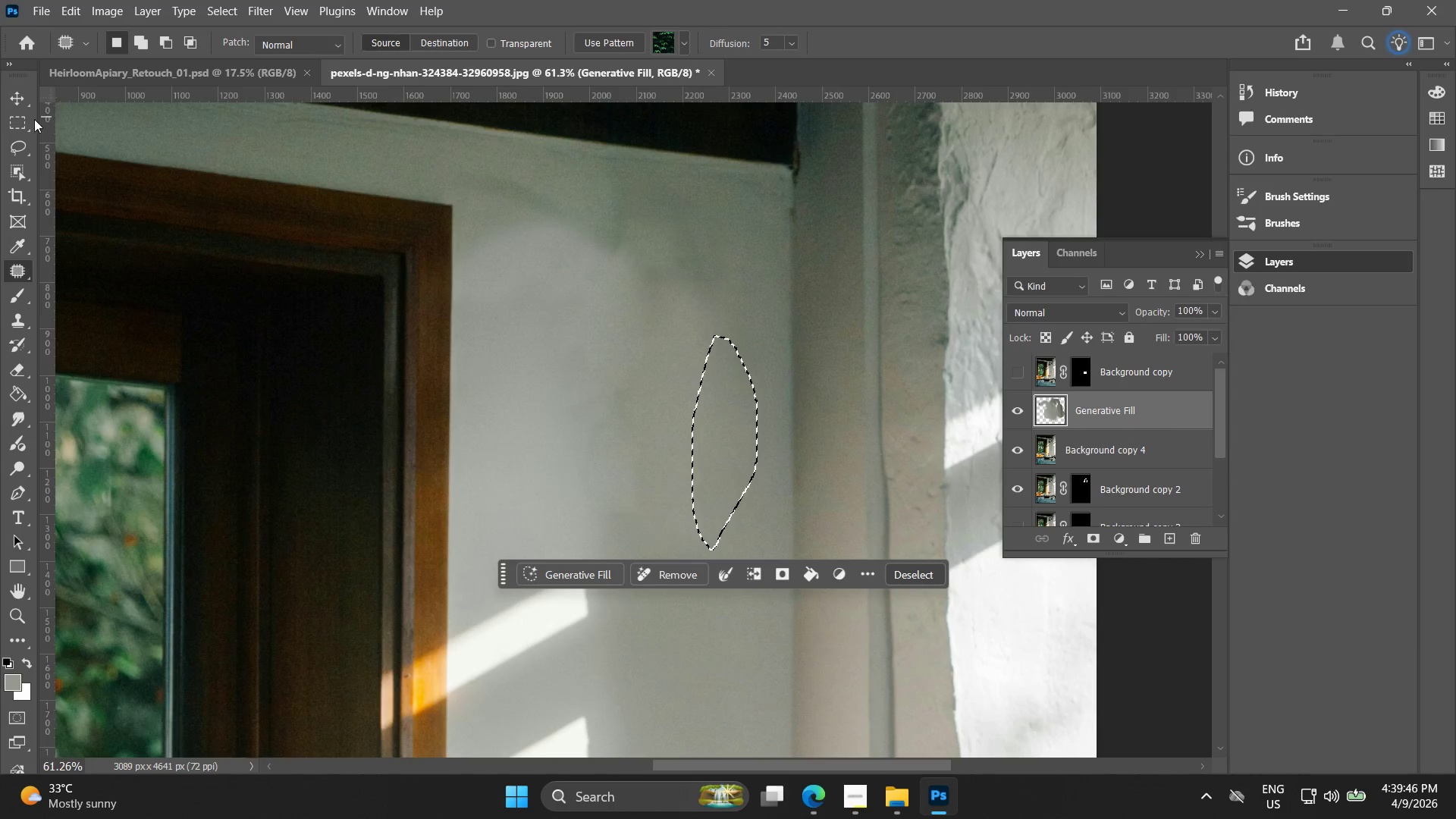 
double_click([359, 233])
 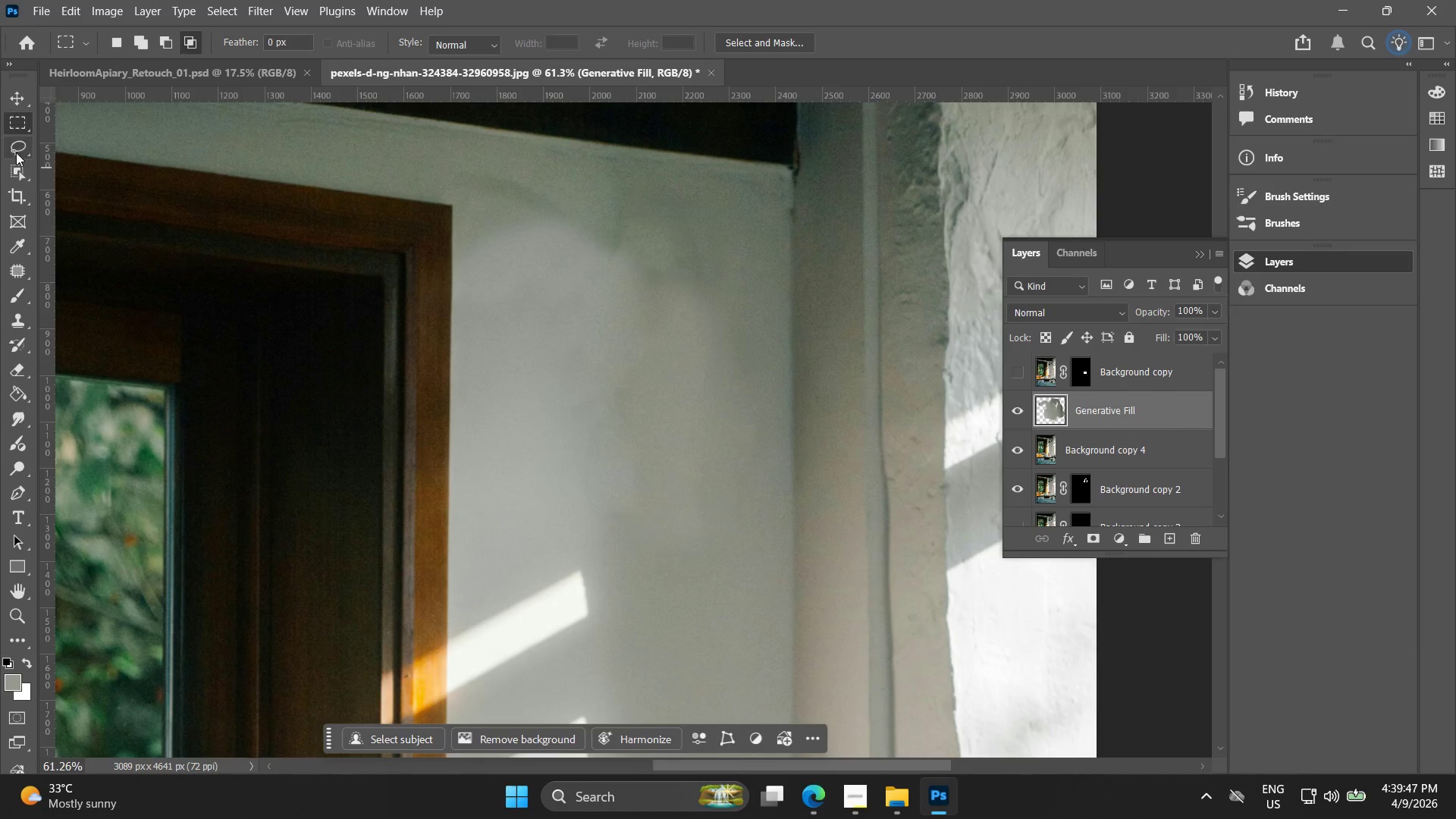 
left_click([22, 152])
 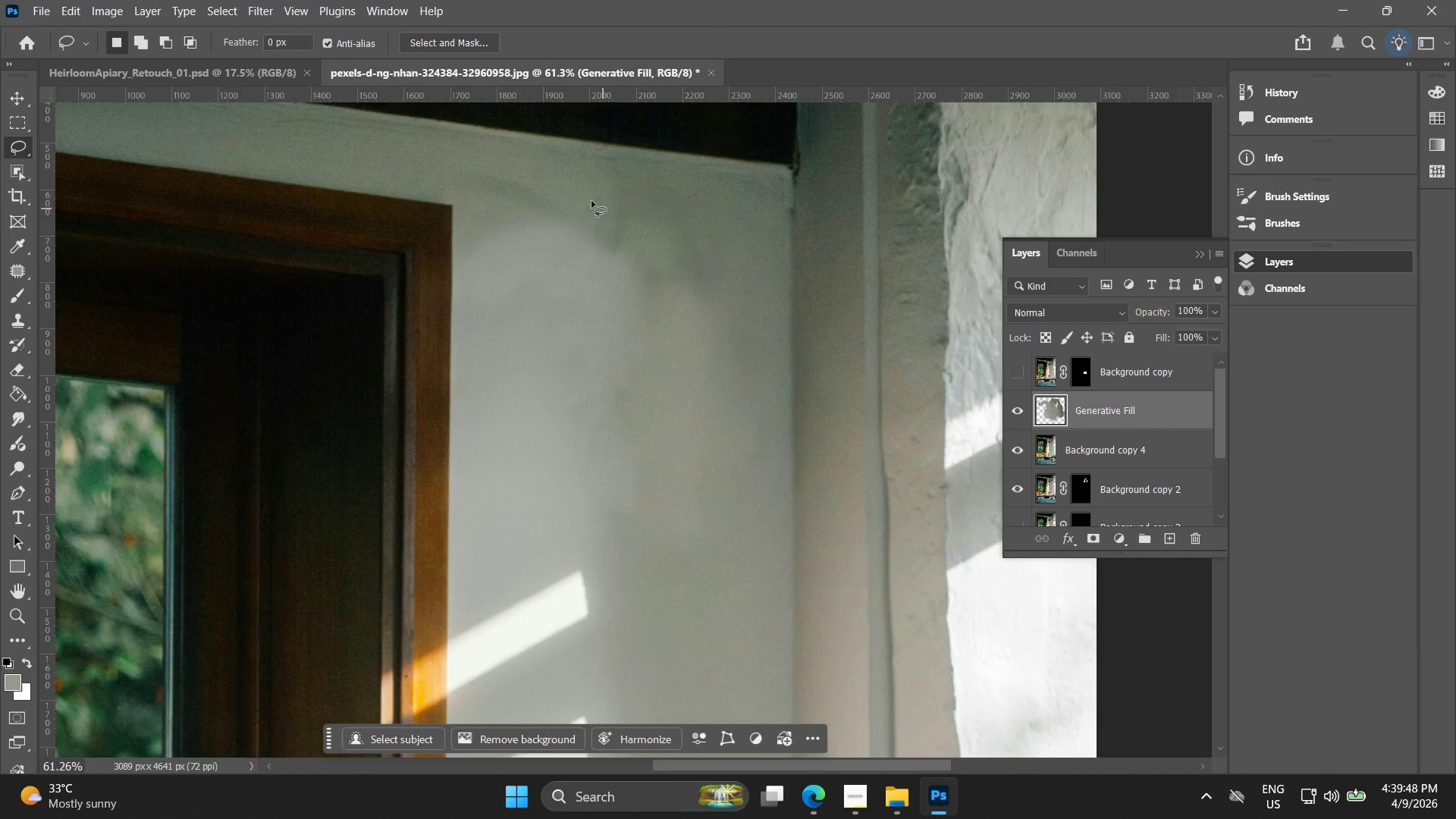 
left_click_drag(start_coordinate=[584, 198], to_coordinate=[640, 287])
 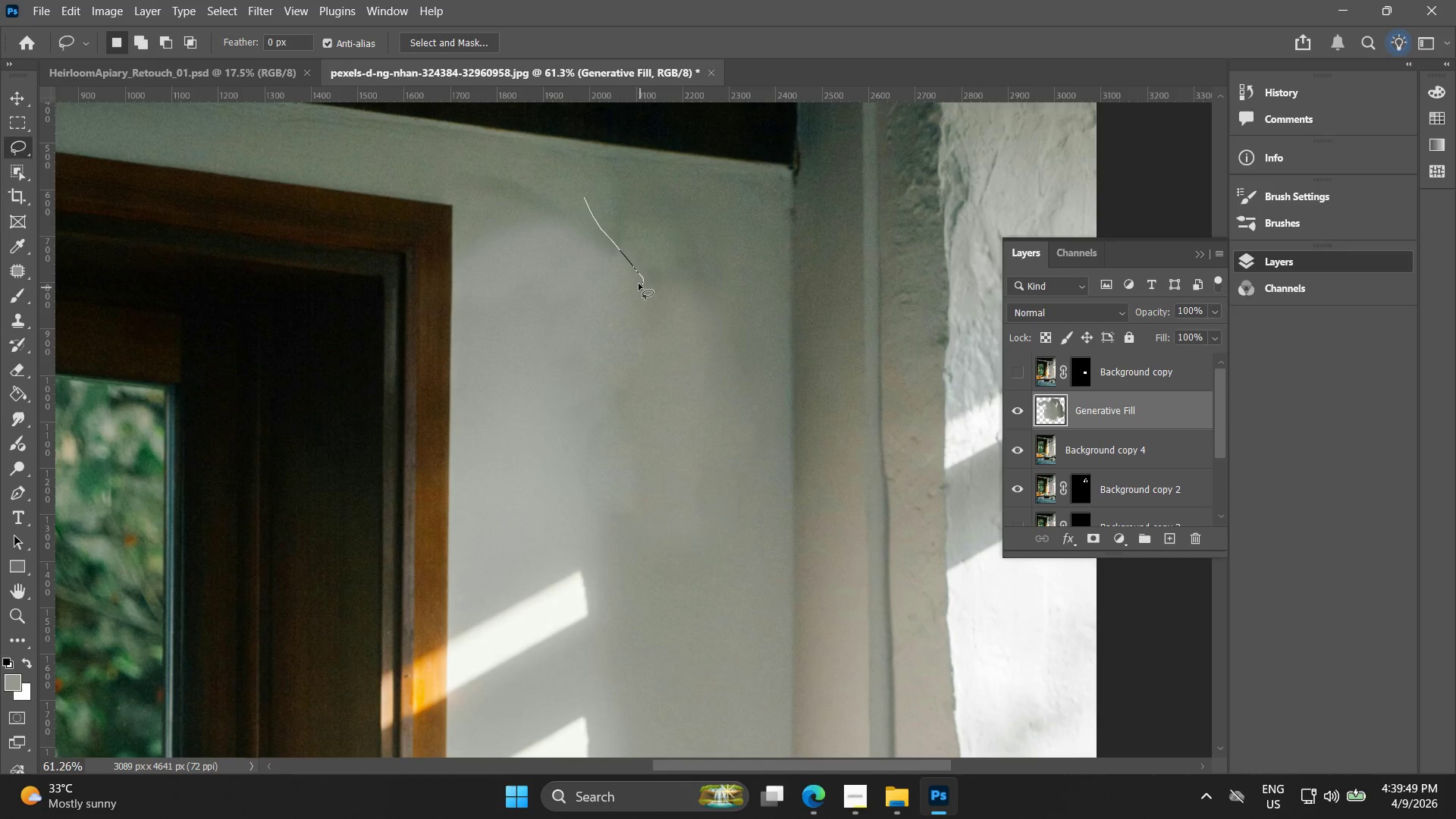 
key(Control+ControlLeft)
 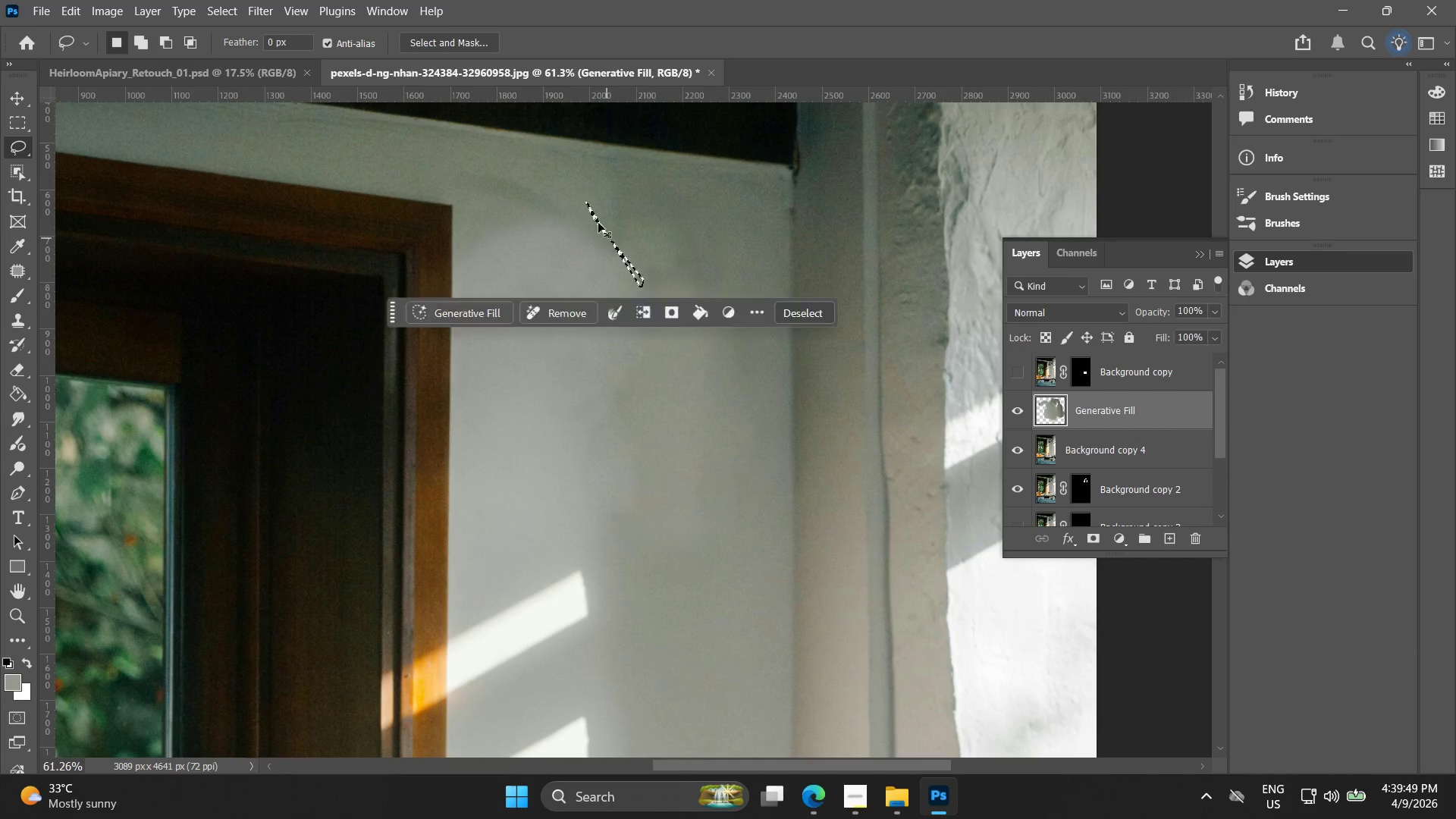 
key(Control+Z)
 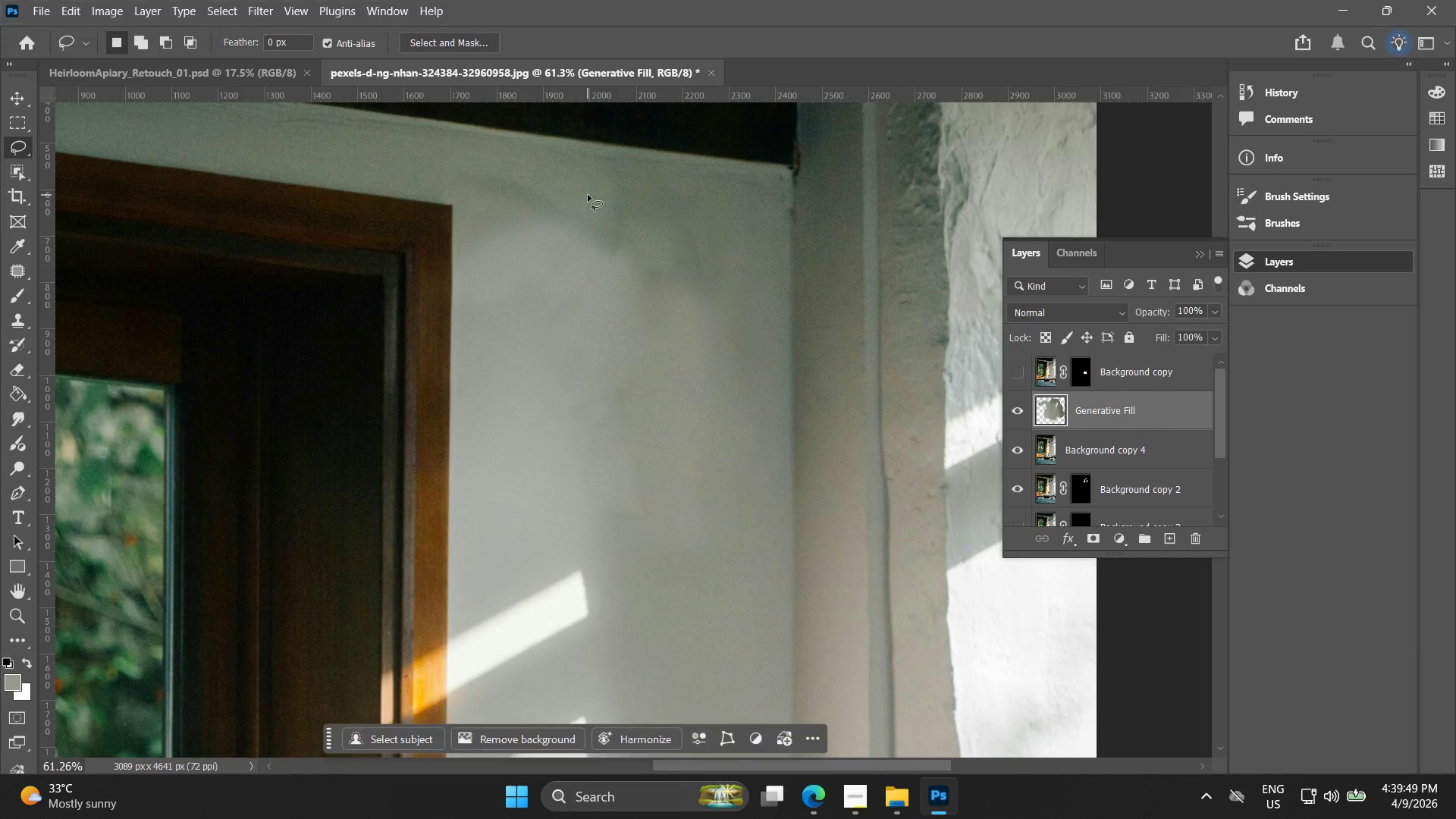 
left_click_drag(start_coordinate=[591, 197], to_coordinate=[588, 192])
 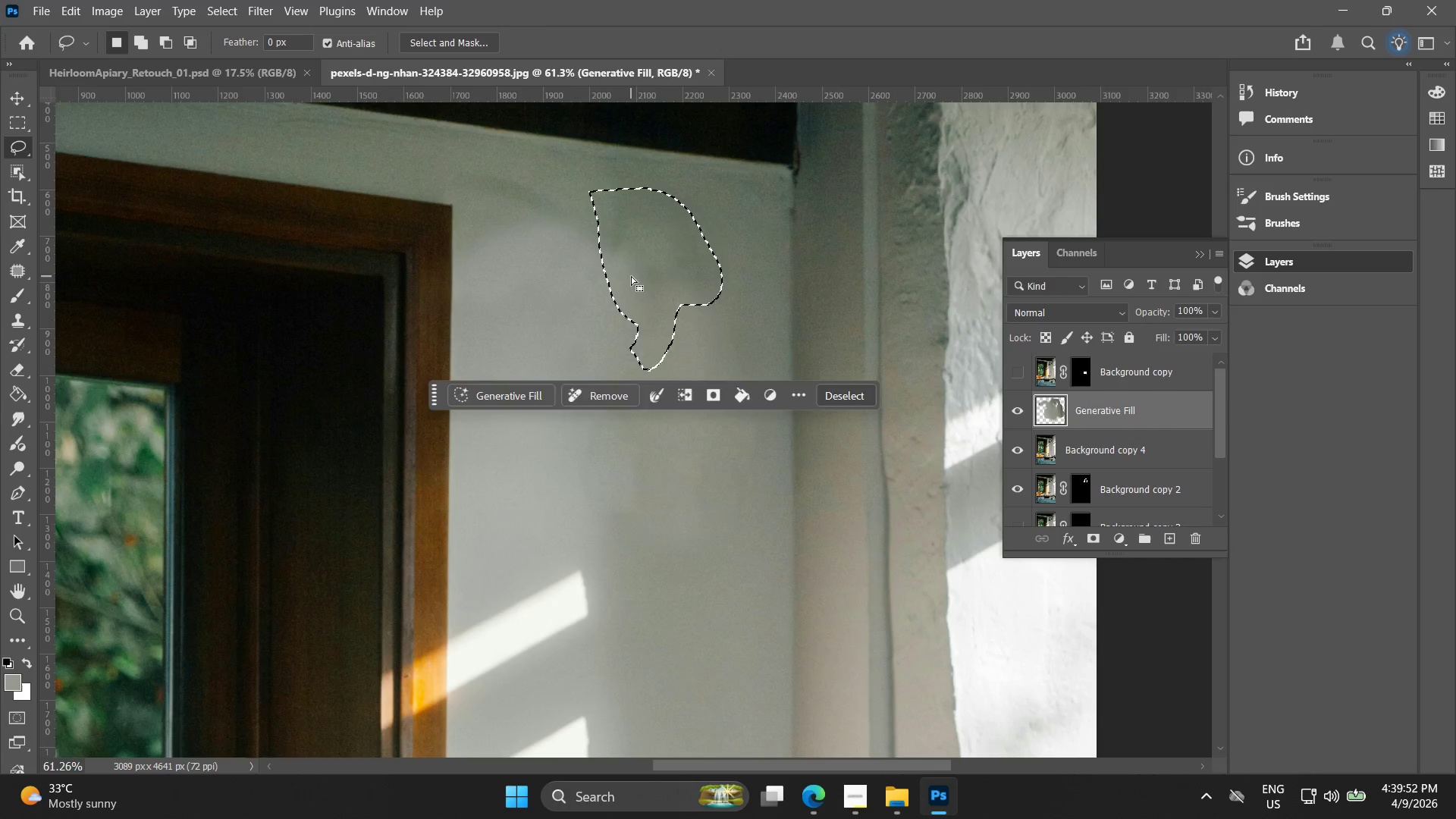 
left_click_drag(start_coordinate=[631, 276], to_coordinate=[686, 303])
 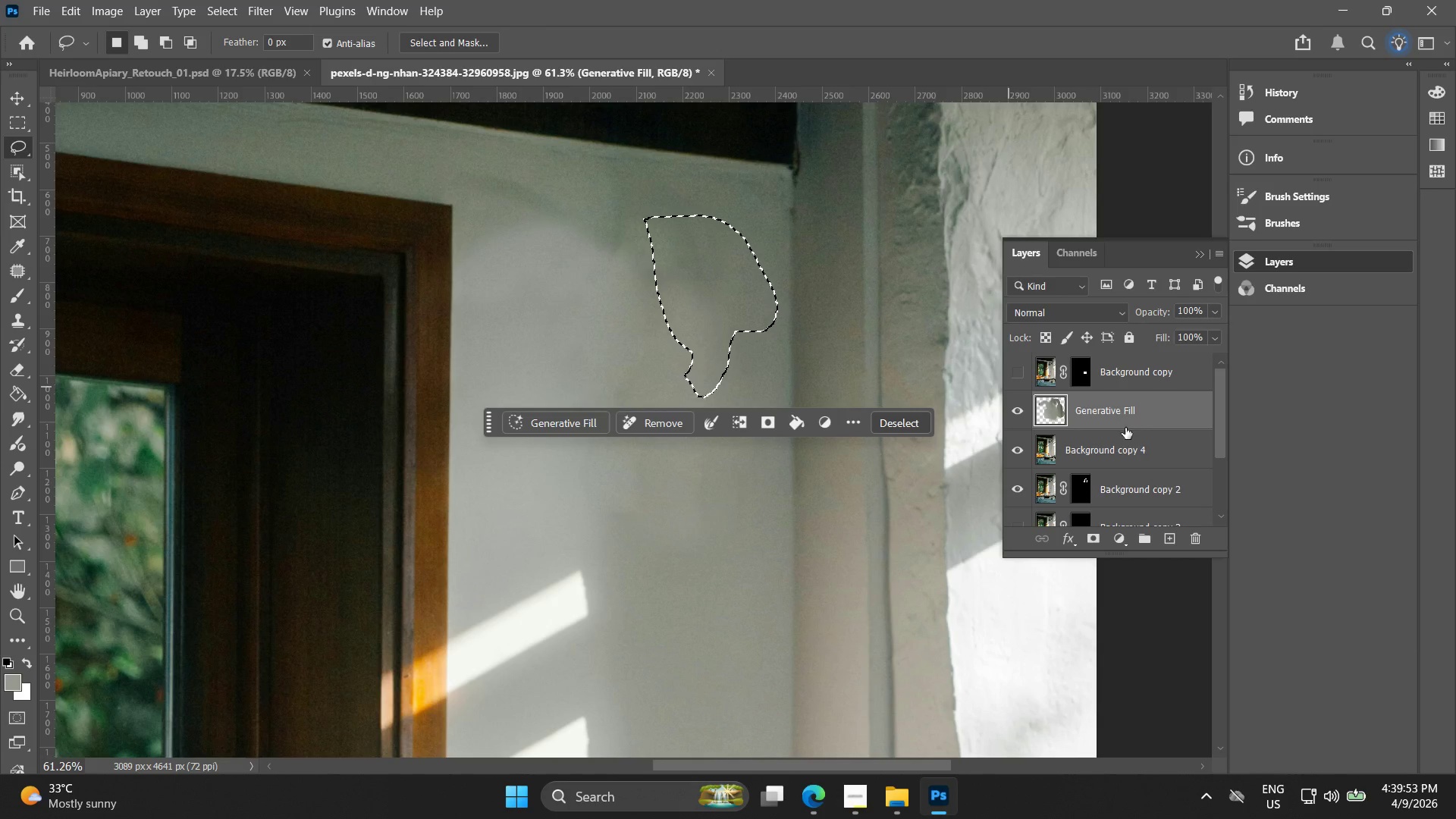 
key(Control+ControlLeft)
 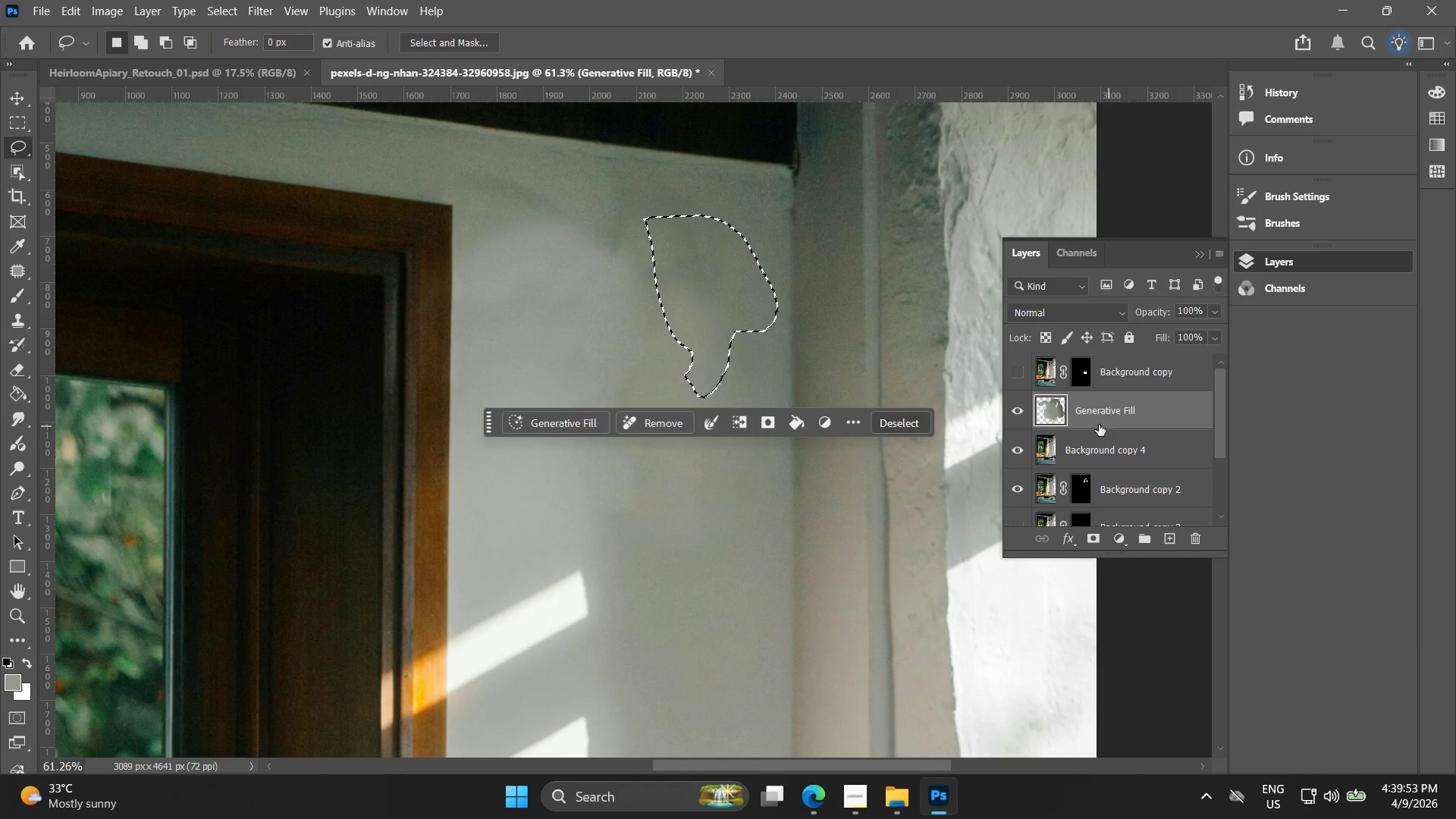 
key(Control+Z)
 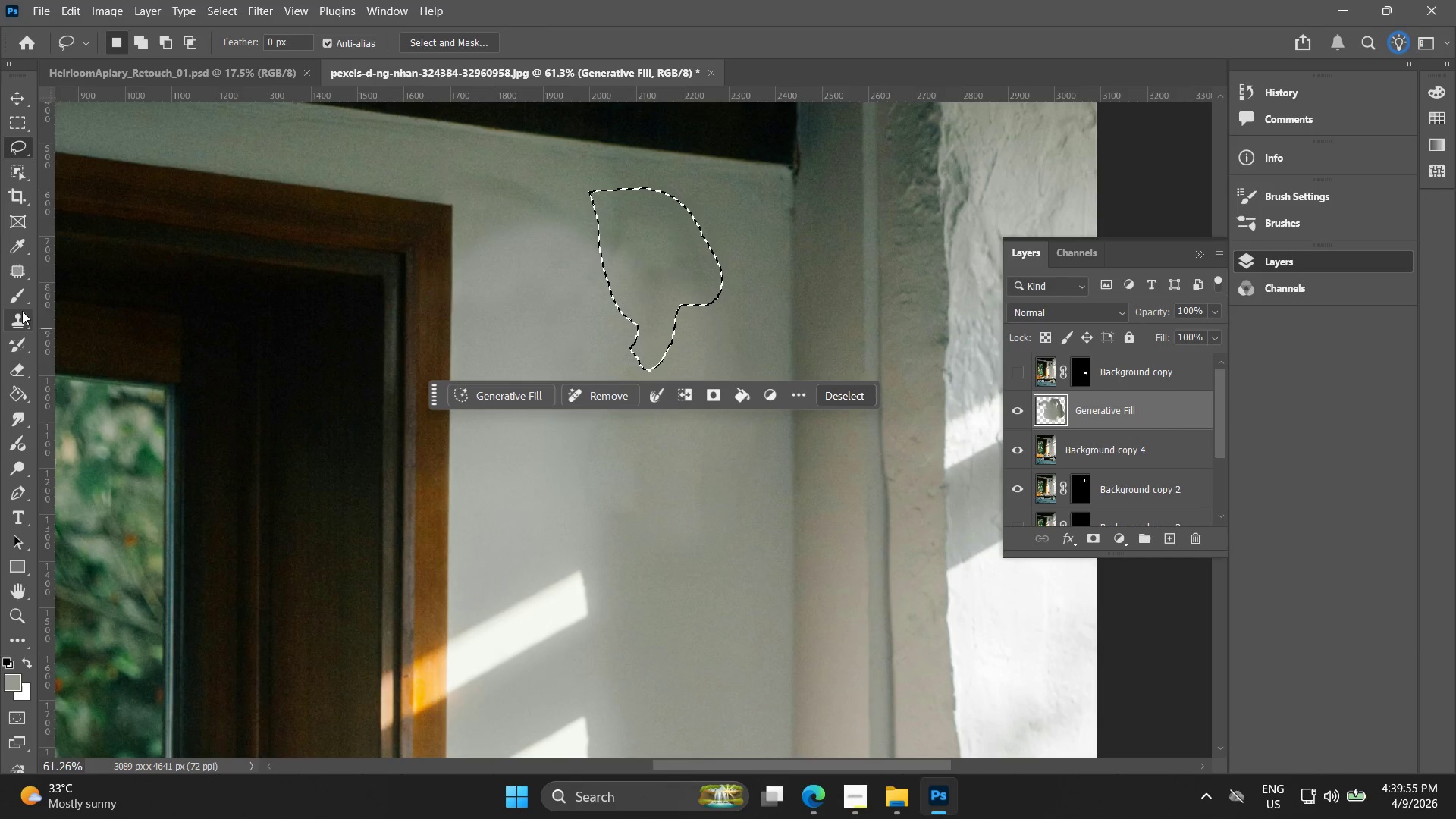 
left_click([12, 270])
 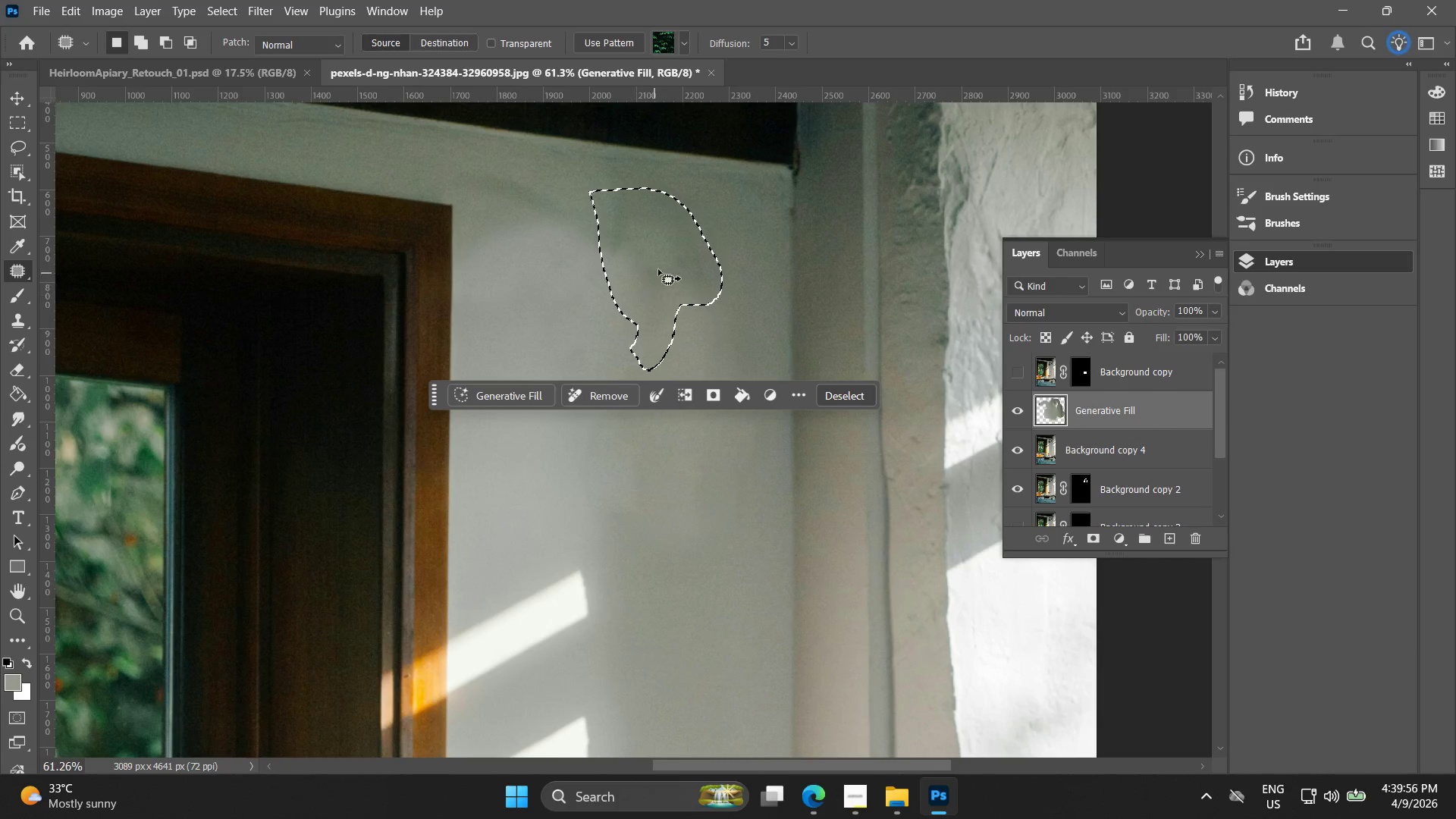 
left_click_drag(start_coordinate=[667, 265], to_coordinate=[711, 321])
 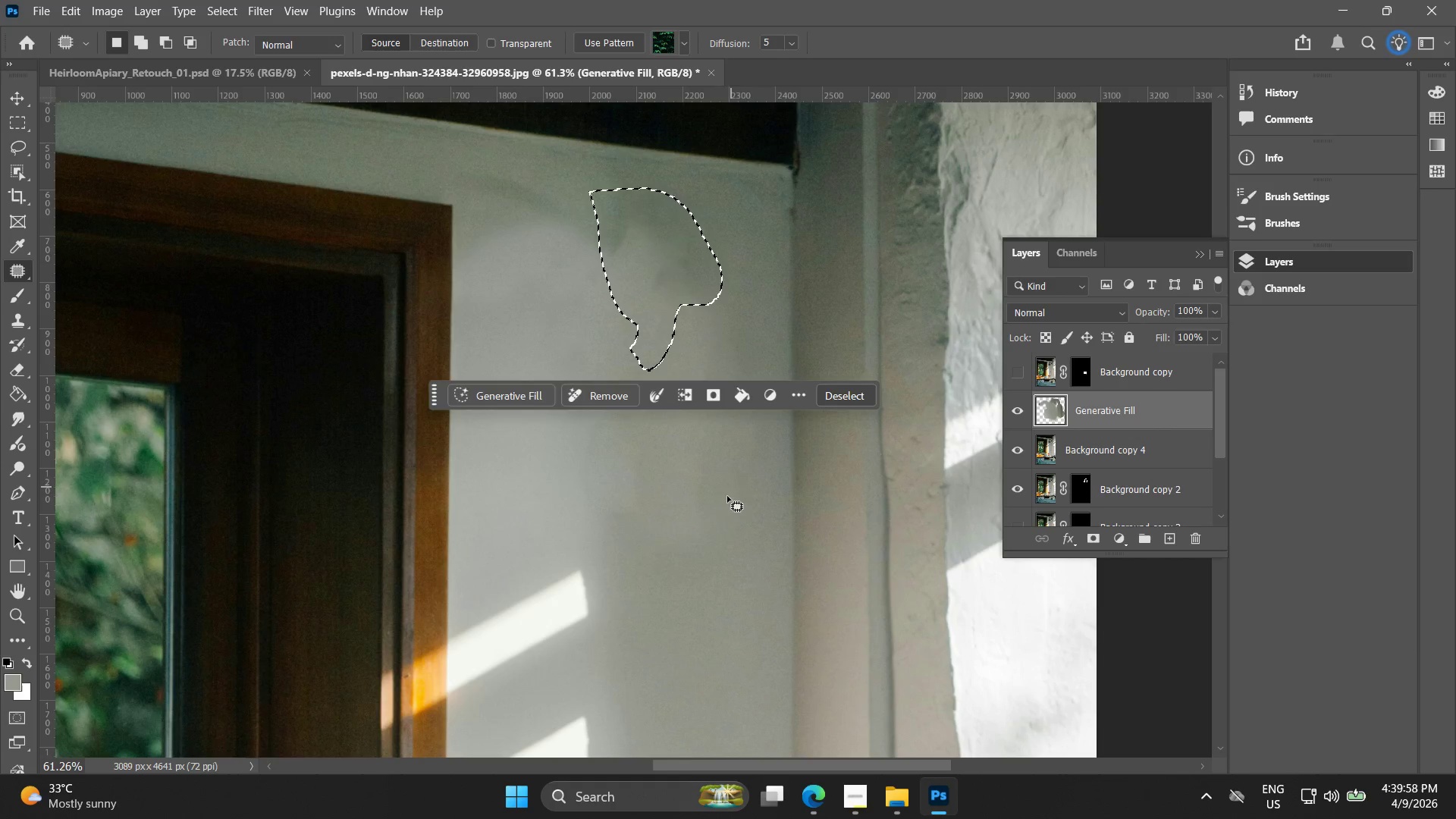 
left_click([723, 532])
 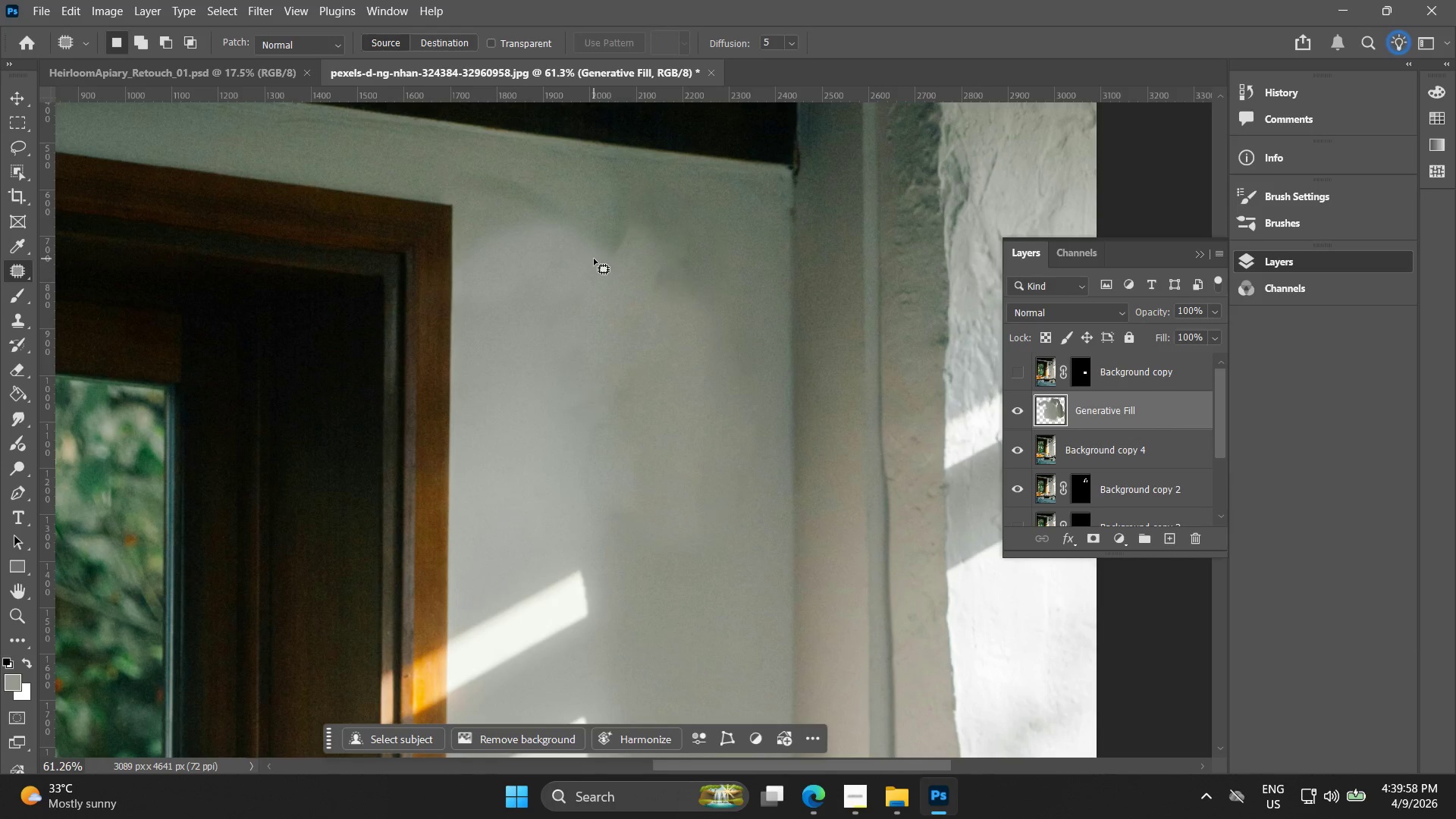 
key(Alt+AltLeft)
 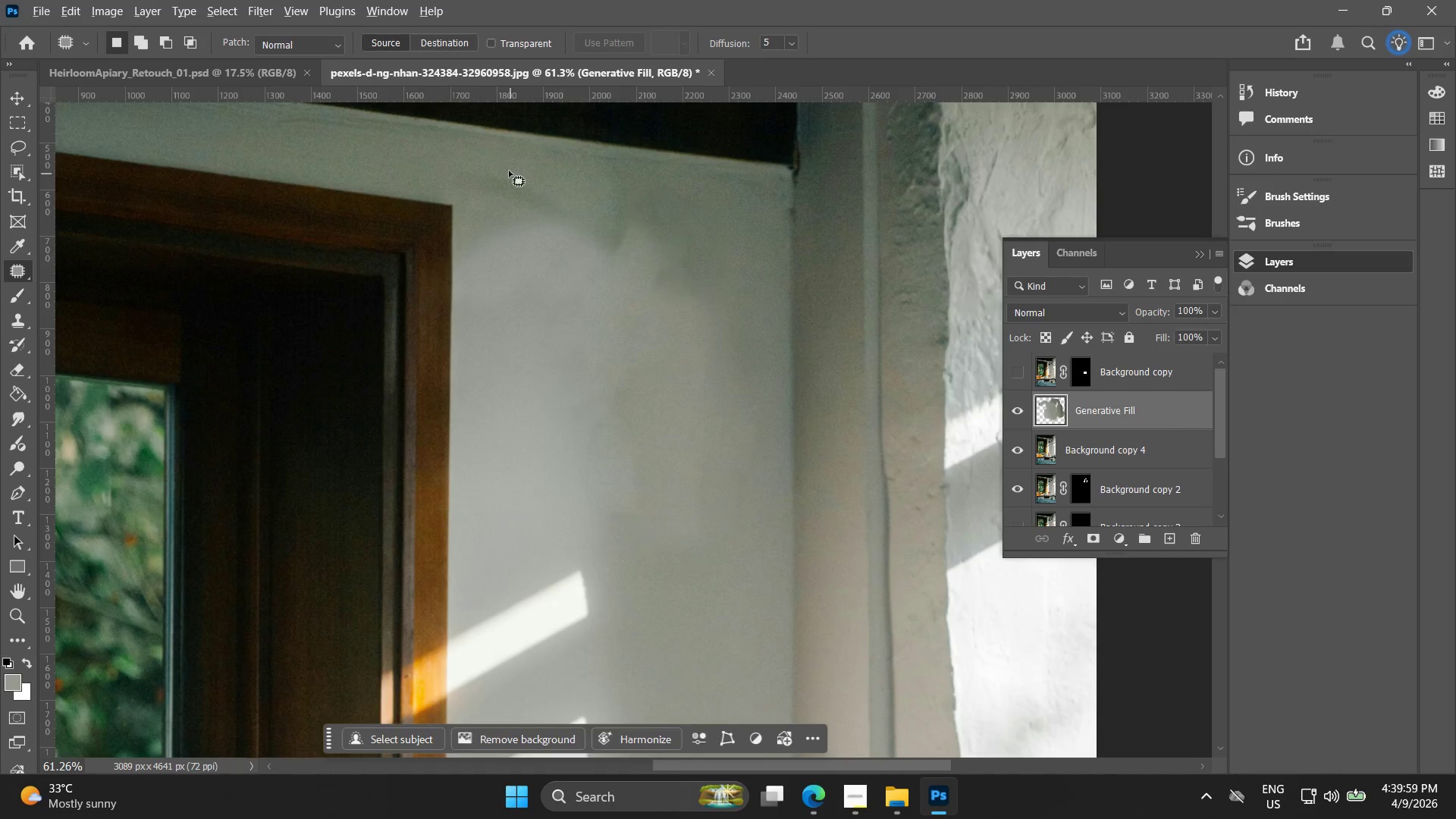 
left_click_drag(start_coordinate=[476, 158], to_coordinate=[490, 162])
 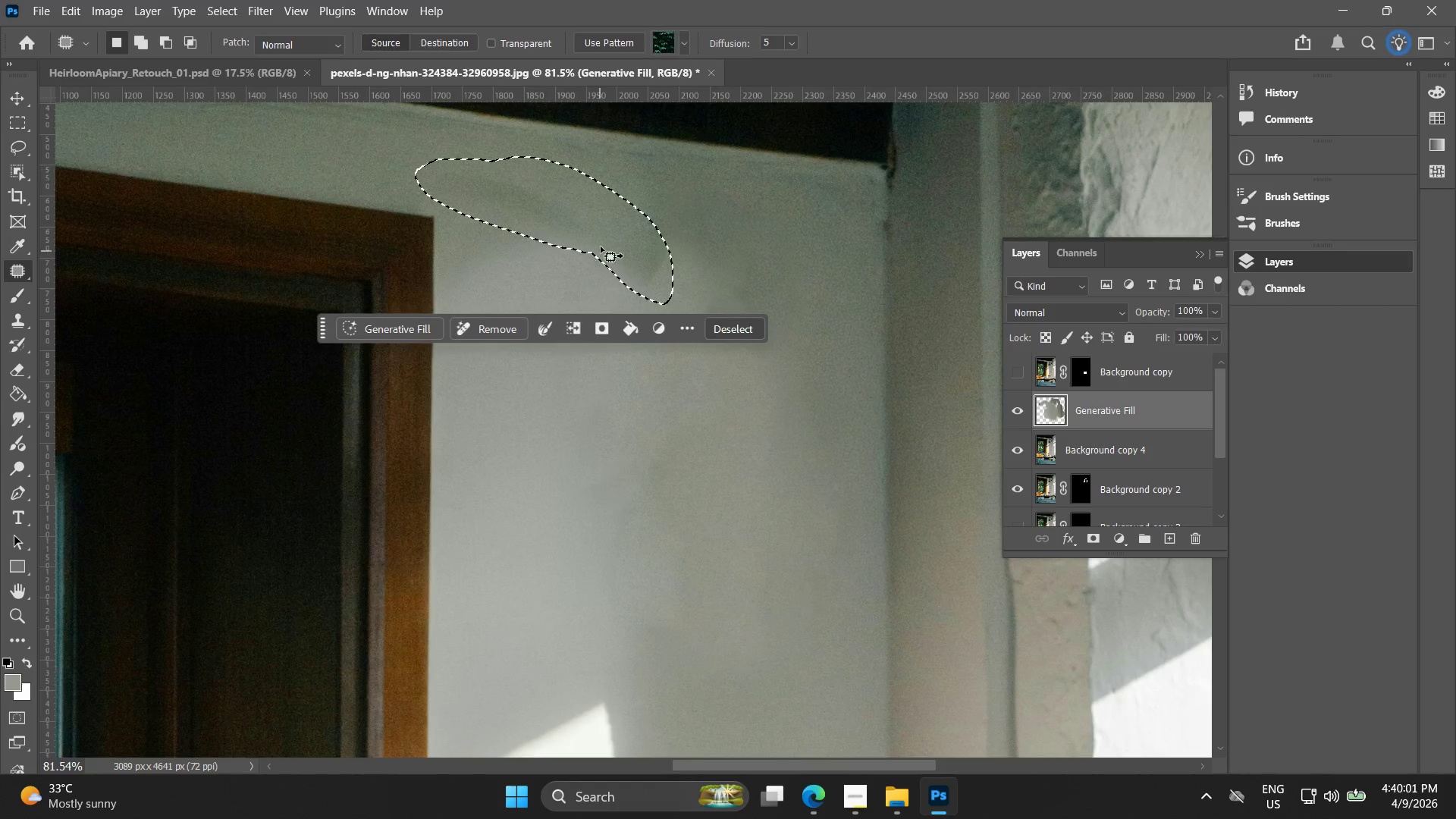 
scroll: coordinate [508, 170], scroll_direction: up, amount: 3.0
 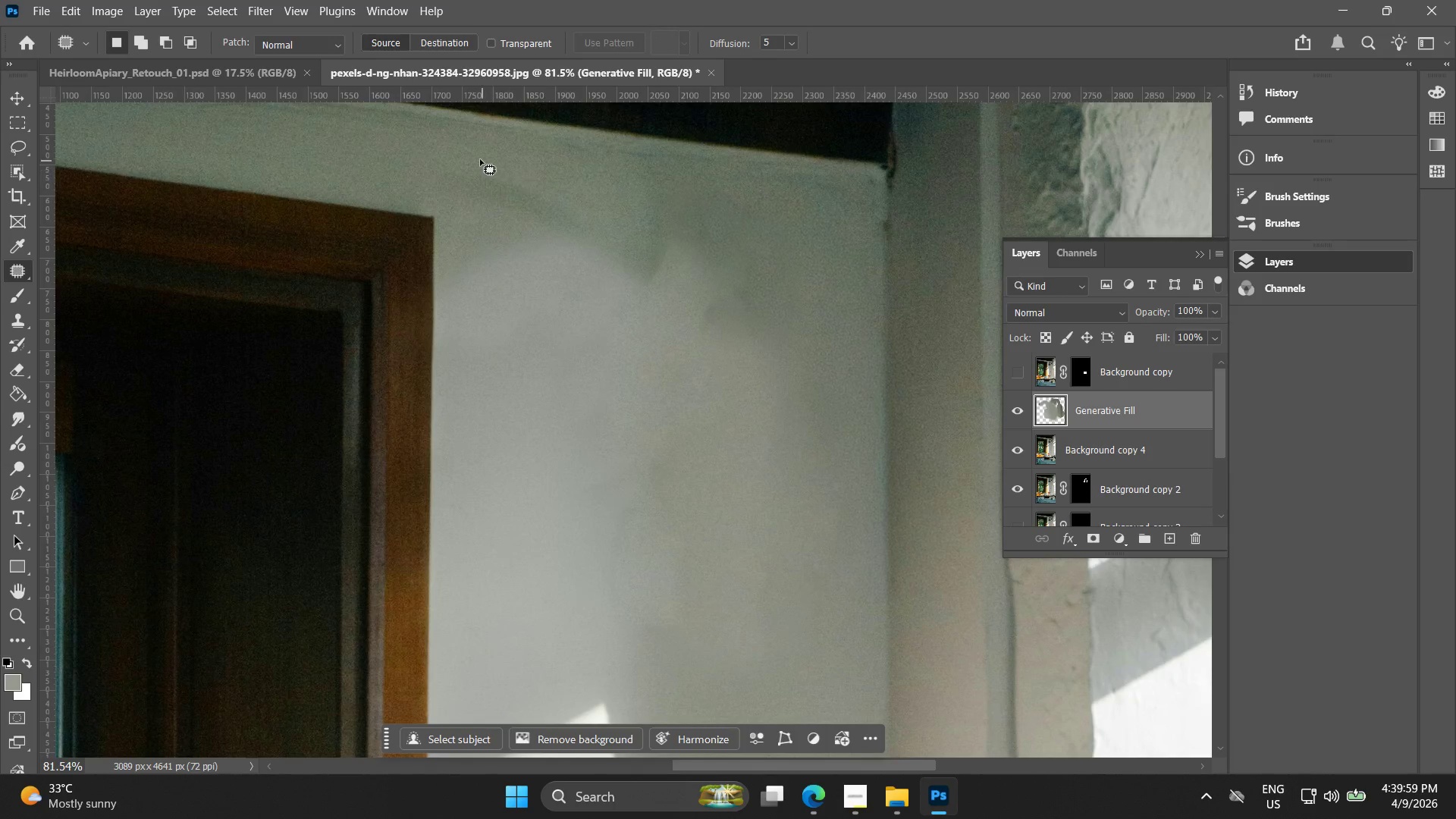 
left_click_drag(start_coordinate=[600, 242], to_coordinate=[594, 306])
 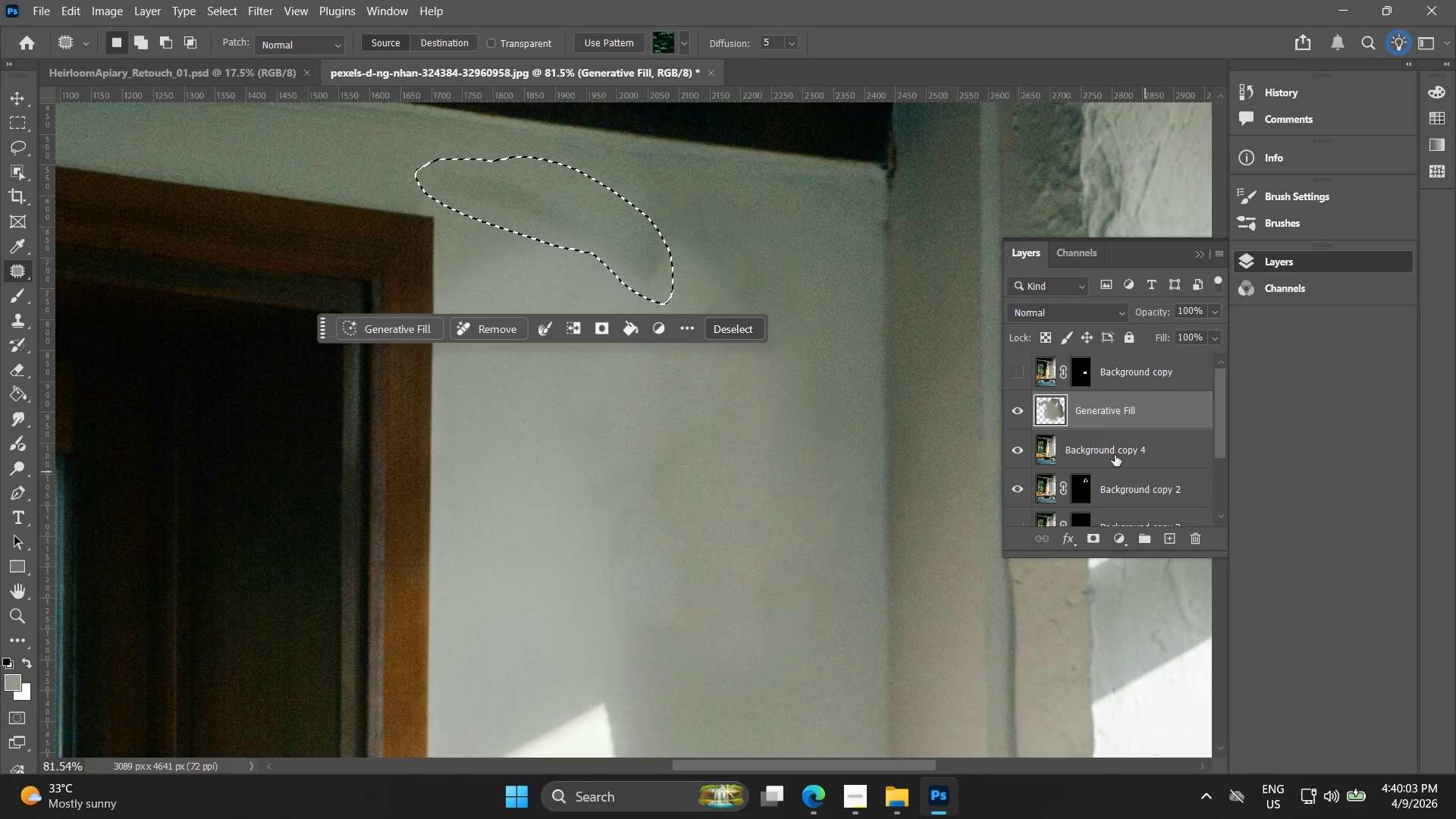 
left_click([1117, 455])
 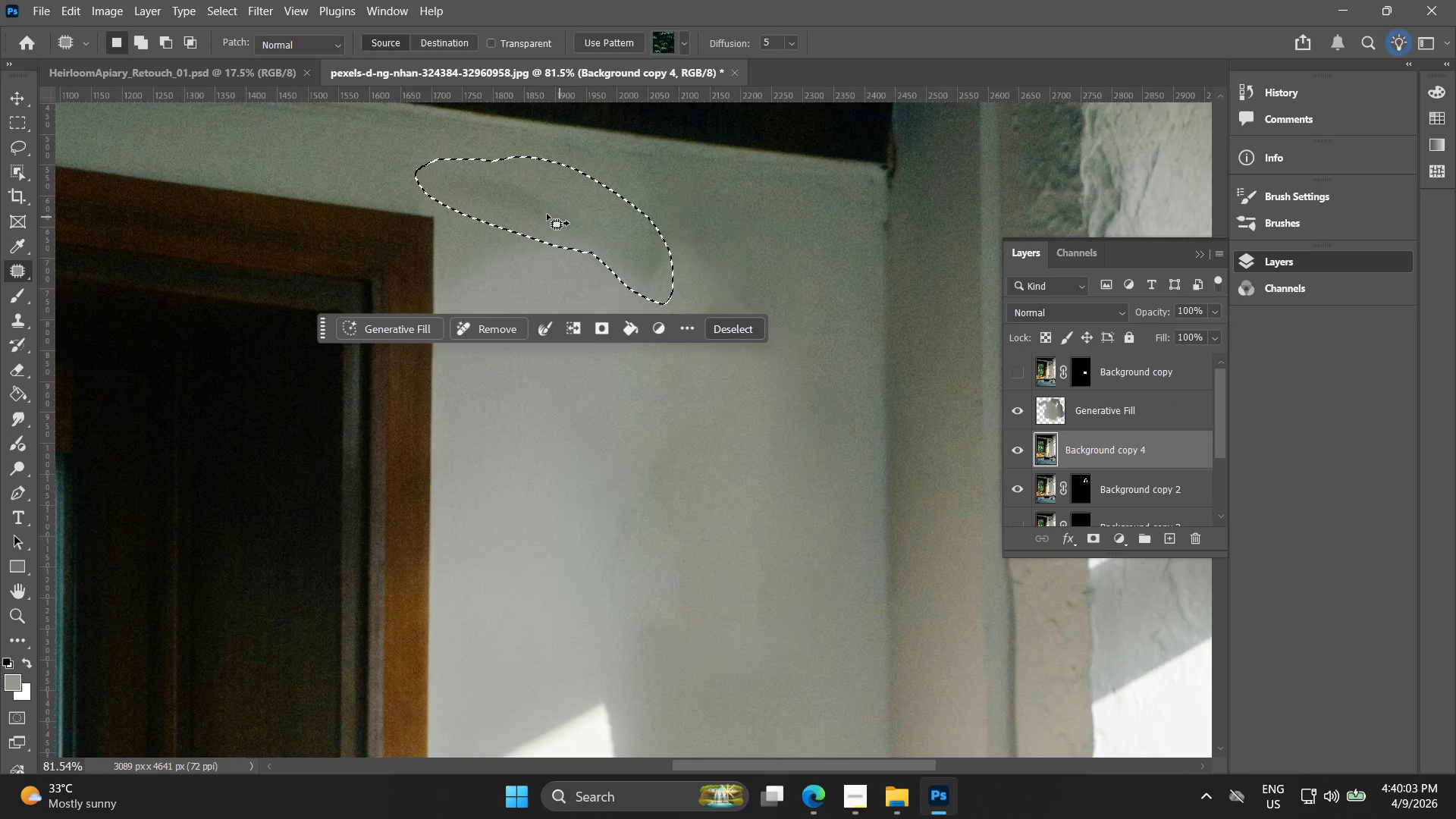 
left_click_drag(start_coordinate=[548, 212], to_coordinate=[541, 181])
 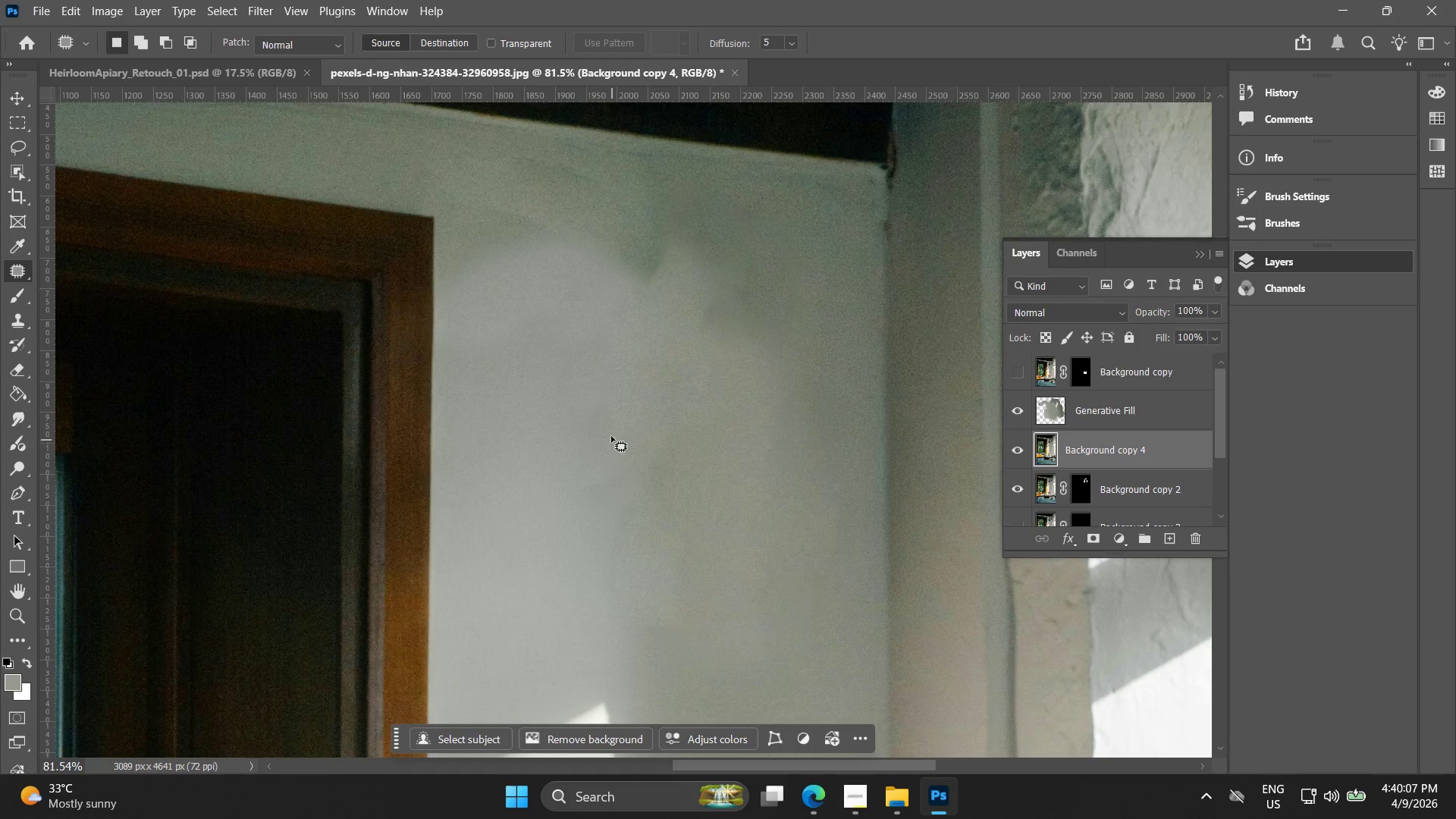 
hold_key(key=AltLeft, duration=0.64)
 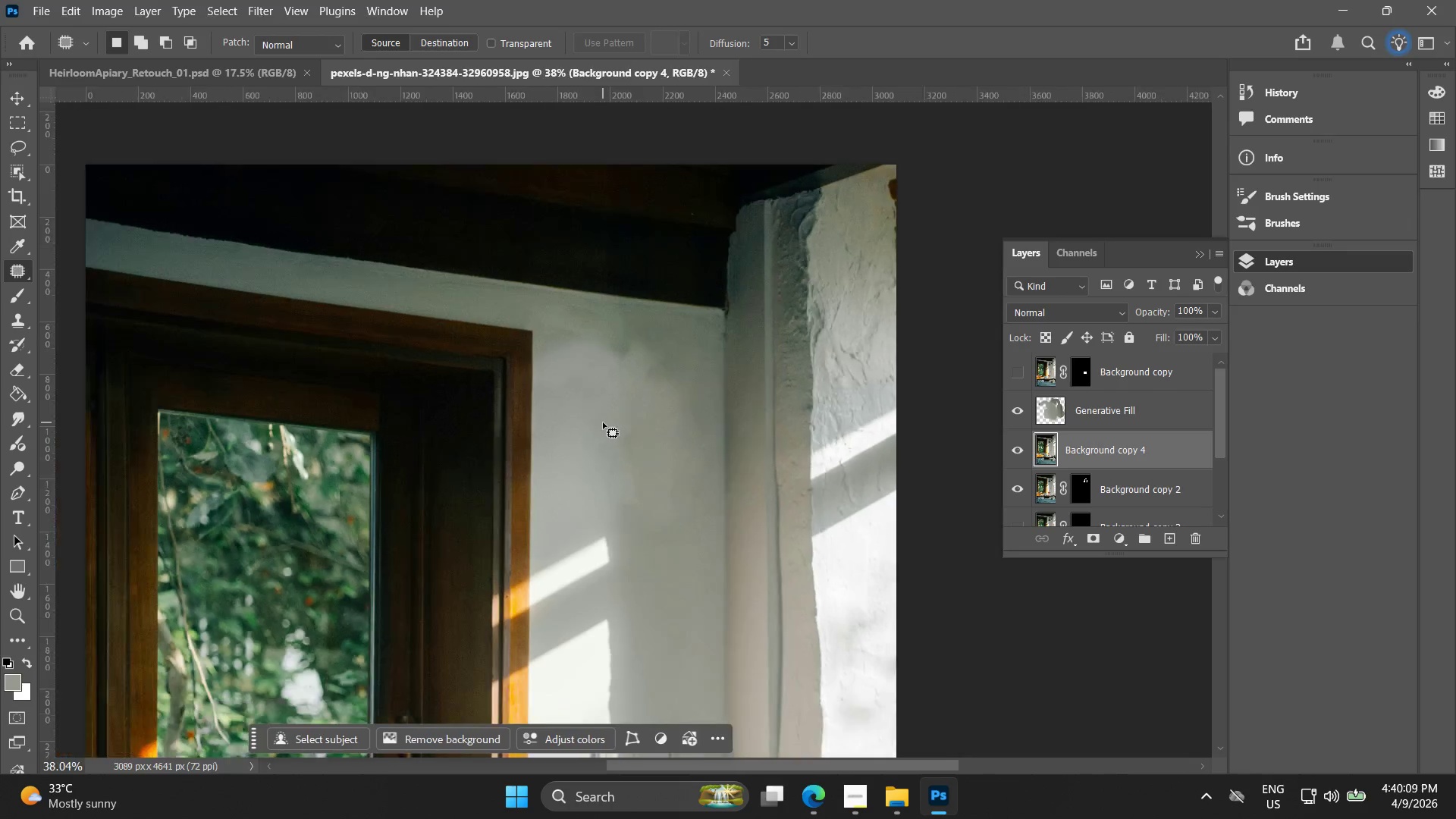 
hold_key(key=AltLeft, duration=0.59)
 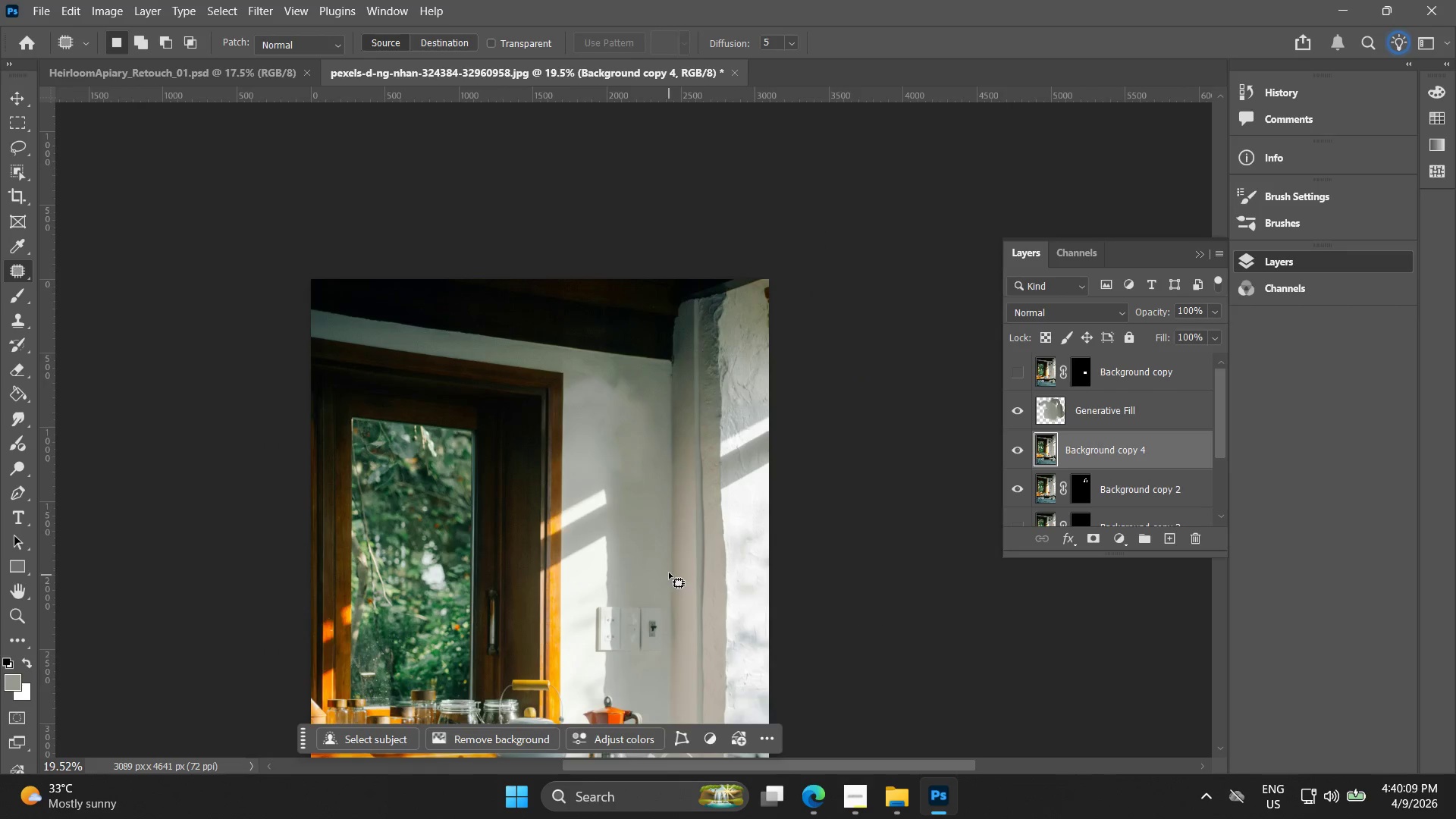 
hold_key(key=Space, duration=0.41)
 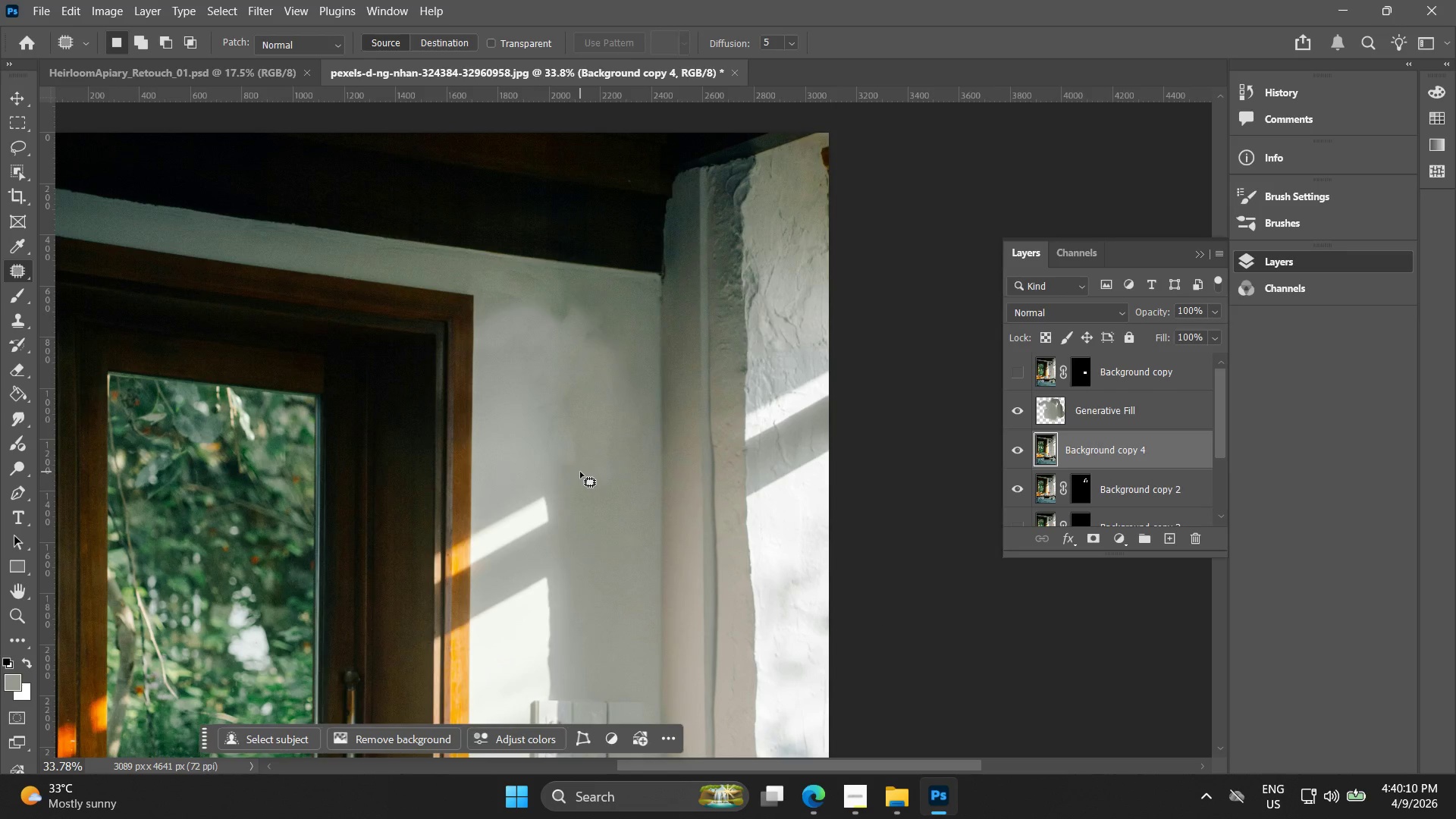 
scroll: coordinate [604, 432], scroll_direction: down, amount: 15.0
 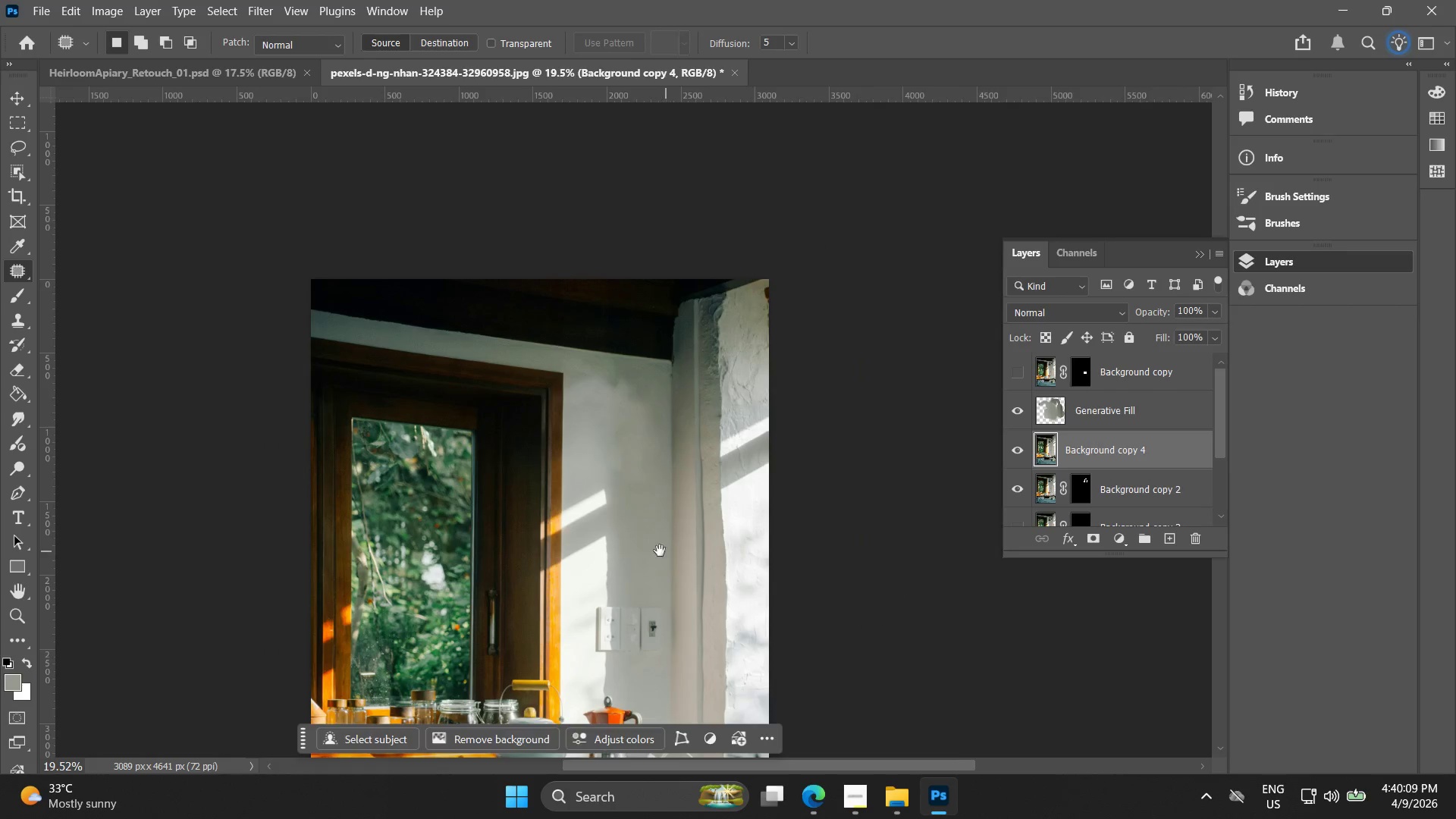 
left_click_drag(start_coordinate=[659, 551], to_coordinate=[614, 548])
 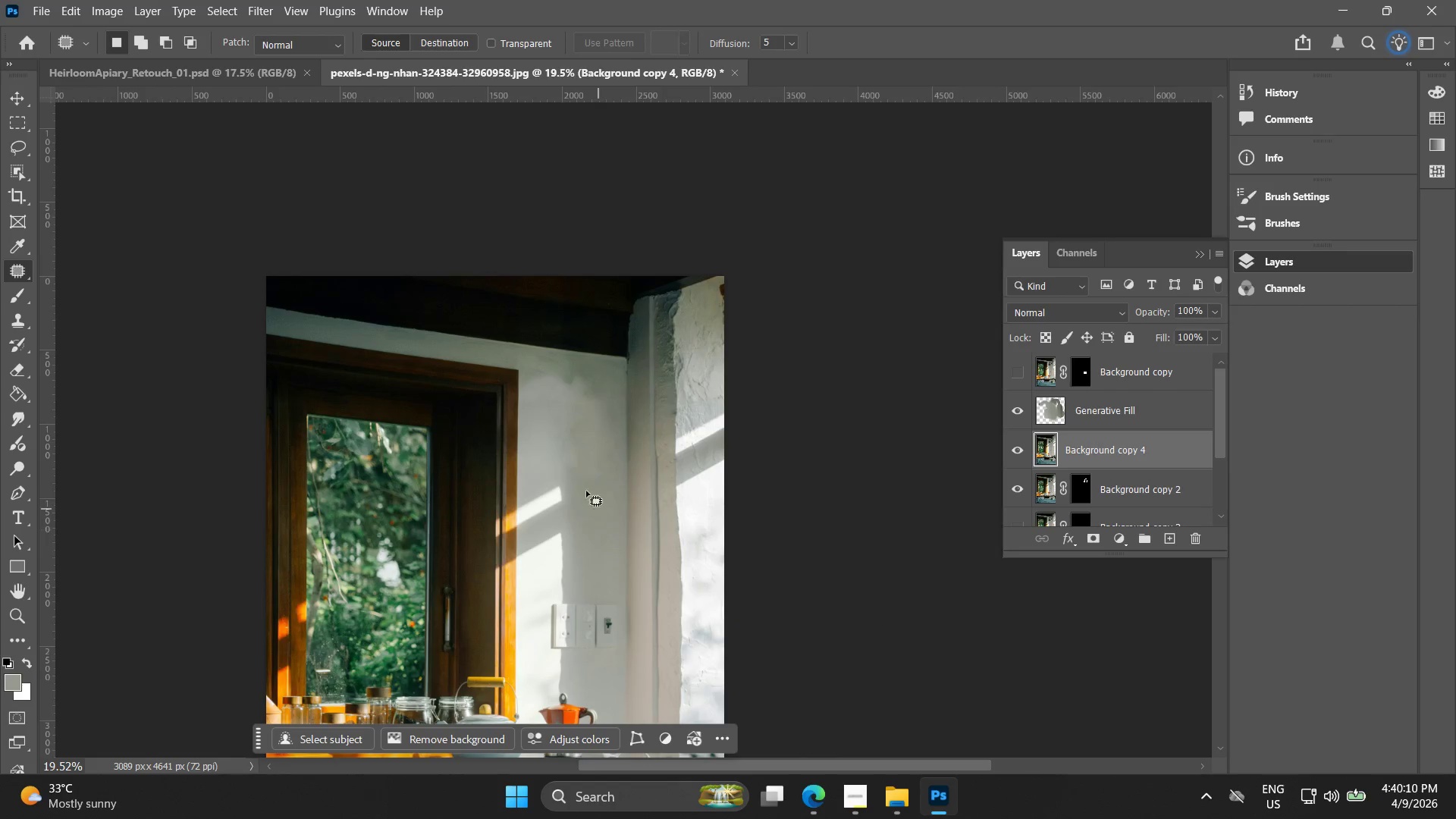 
hold_key(key=AltLeft, duration=1.14)
scroll: coordinate [580, 472], scroll_direction: up, amount: 8.0
 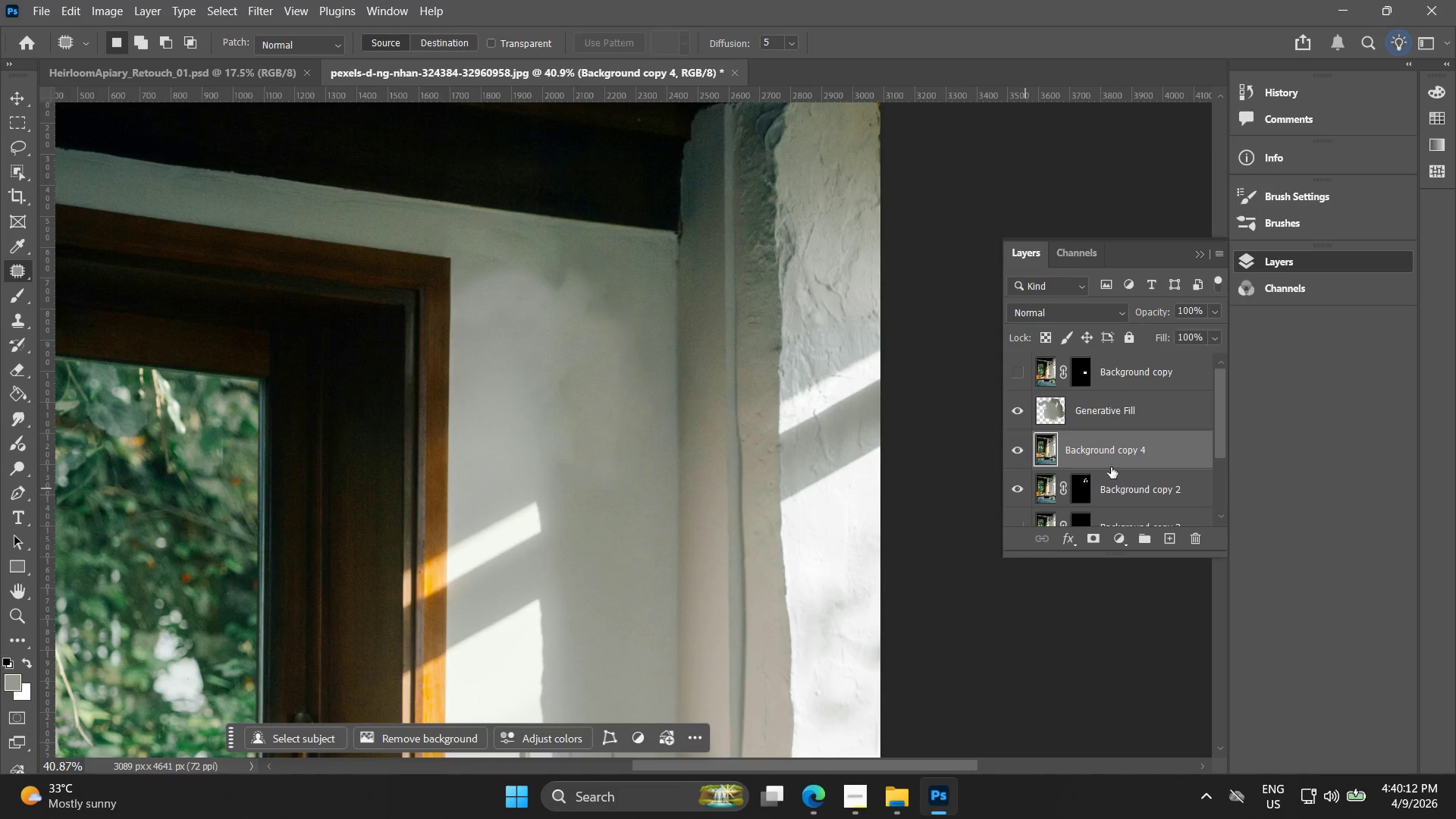 
left_click([1089, 413])
 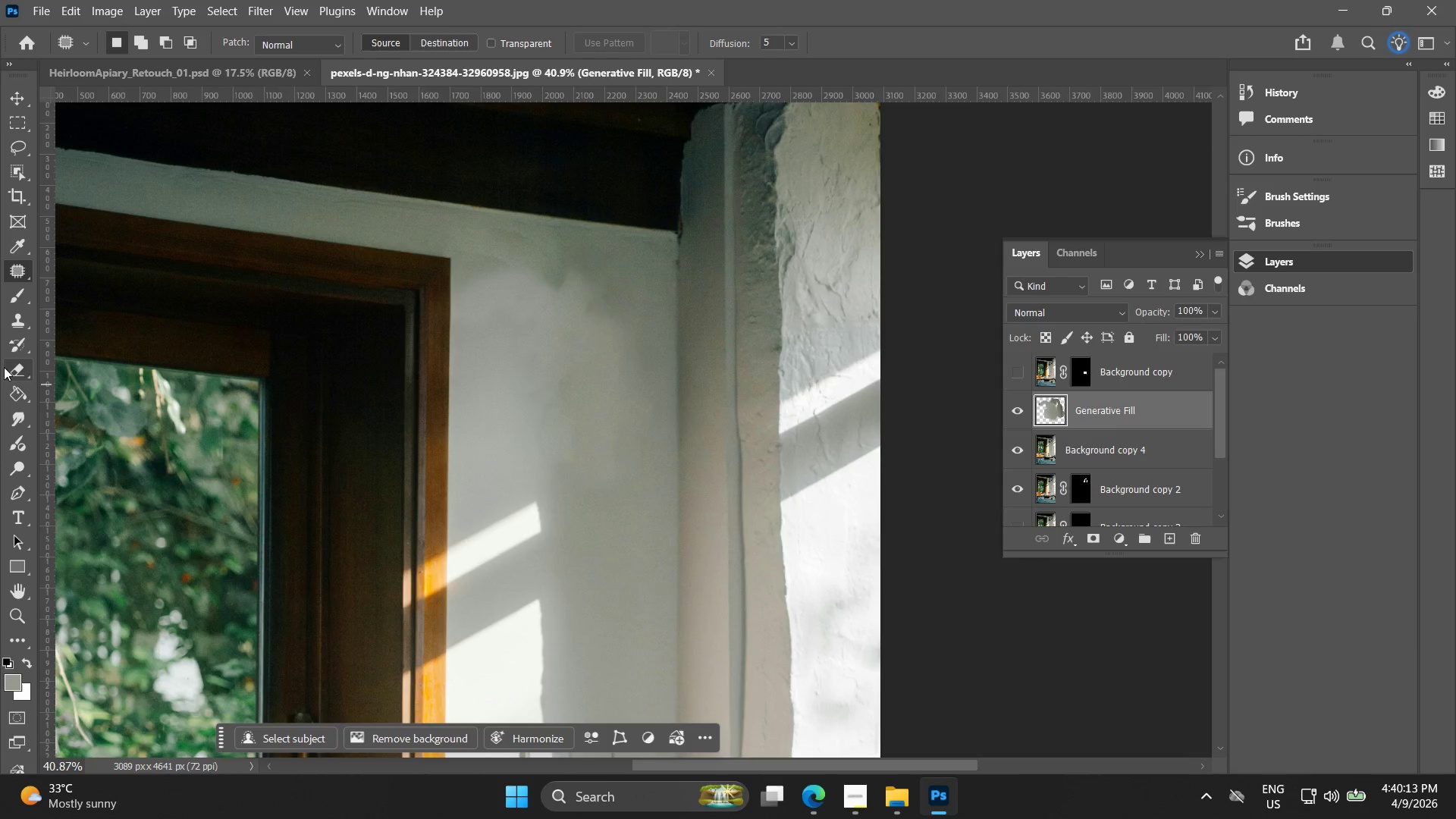 
left_click([17, 299])
 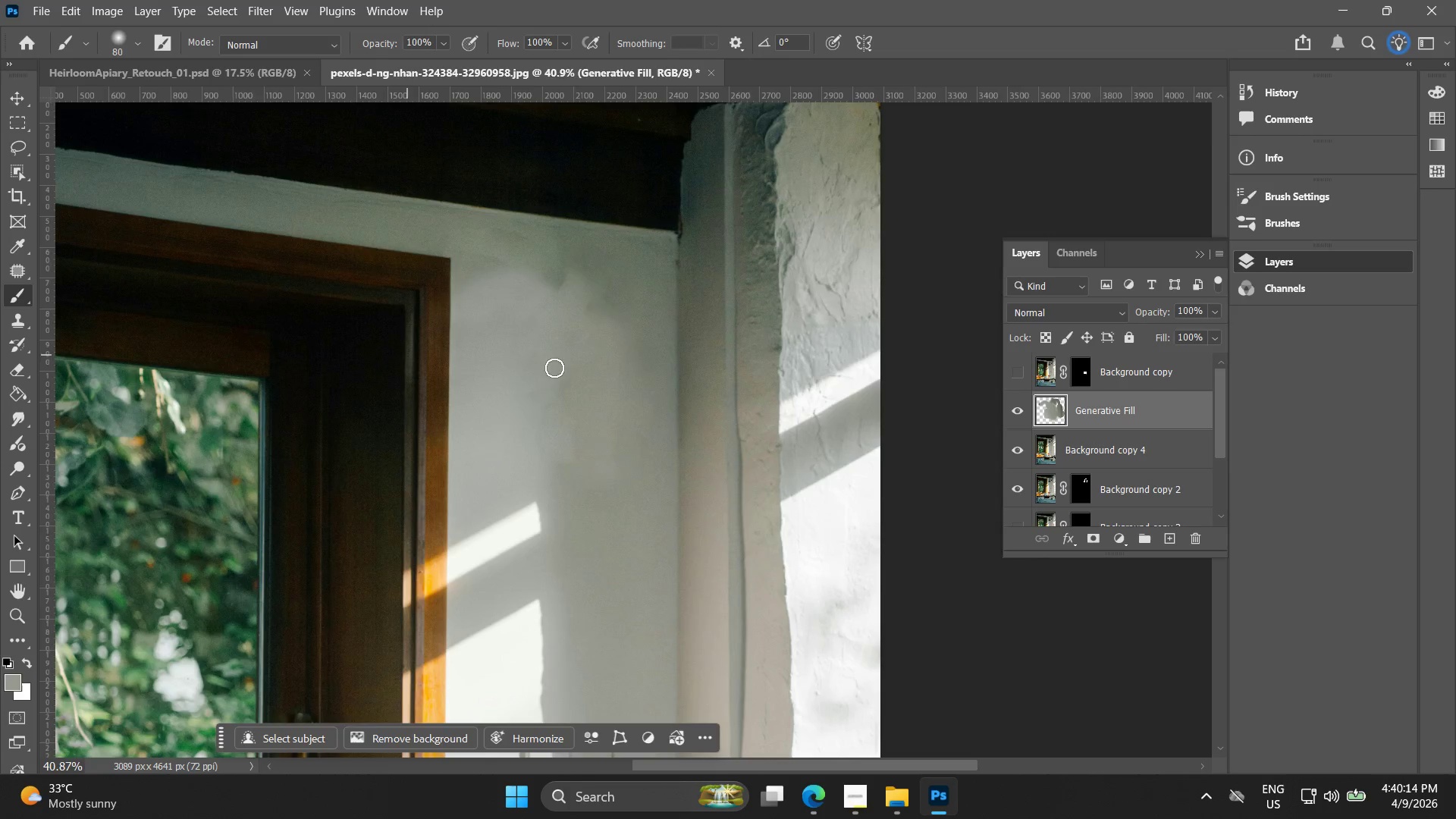 
hold_key(key=AltLeft, duration=0.69)
scroll: coordinate [628, 373], scroll_direction: up, amount: 4.0
 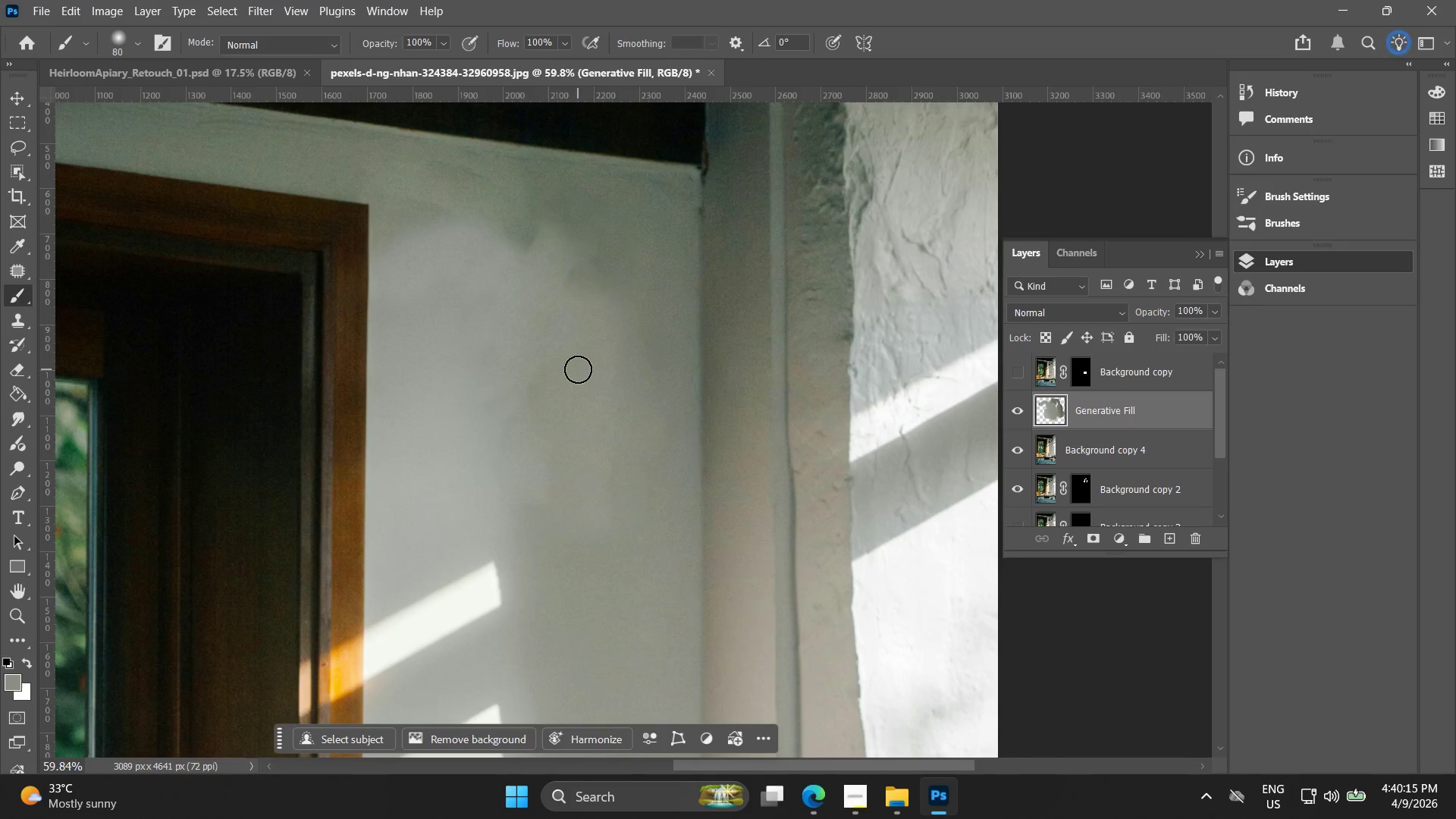 
left_click_drag(start_coordinate=[566, 356], to_coordinate=[536, 491])
 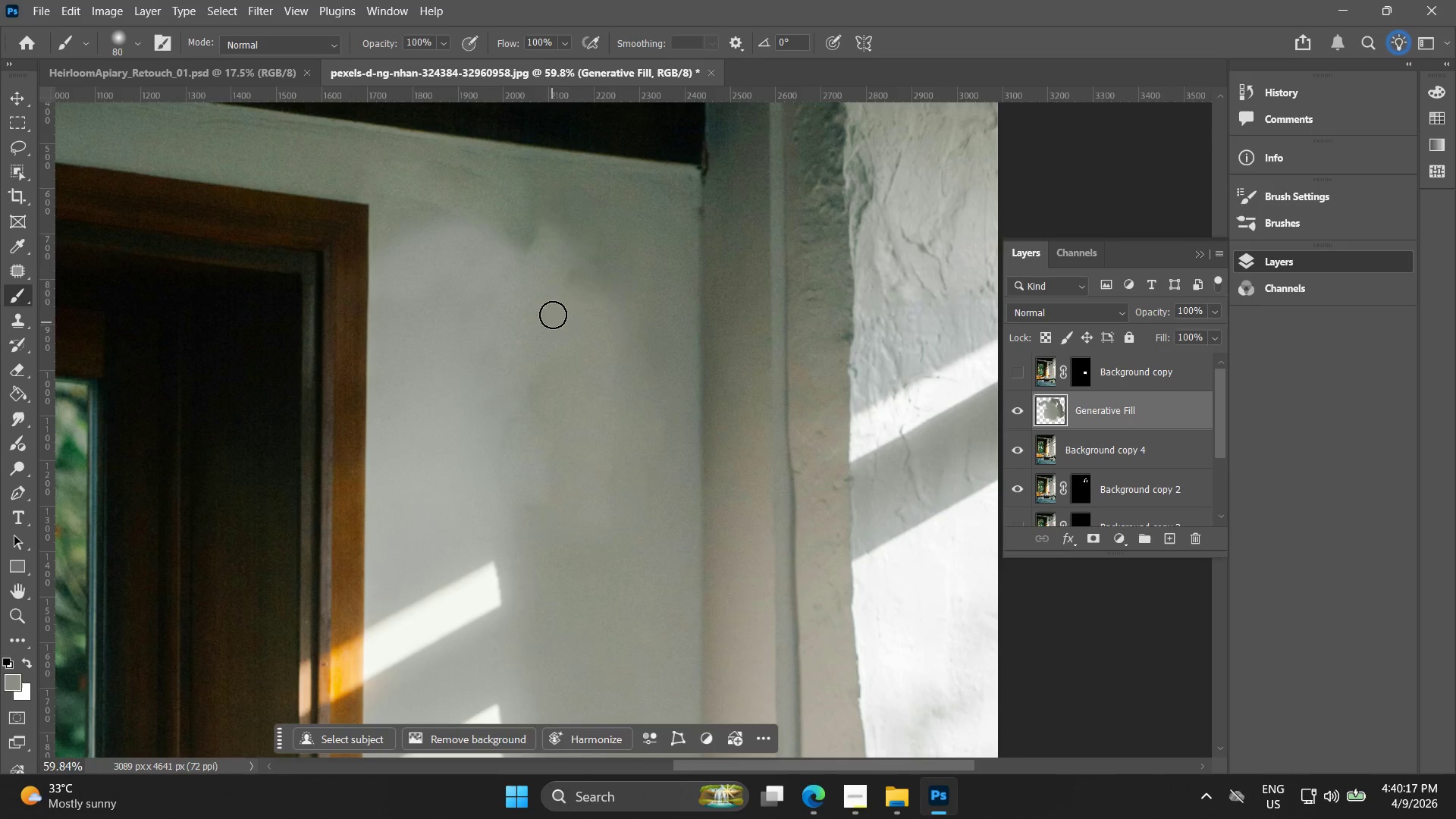 
key(Control+ControlLeft)
 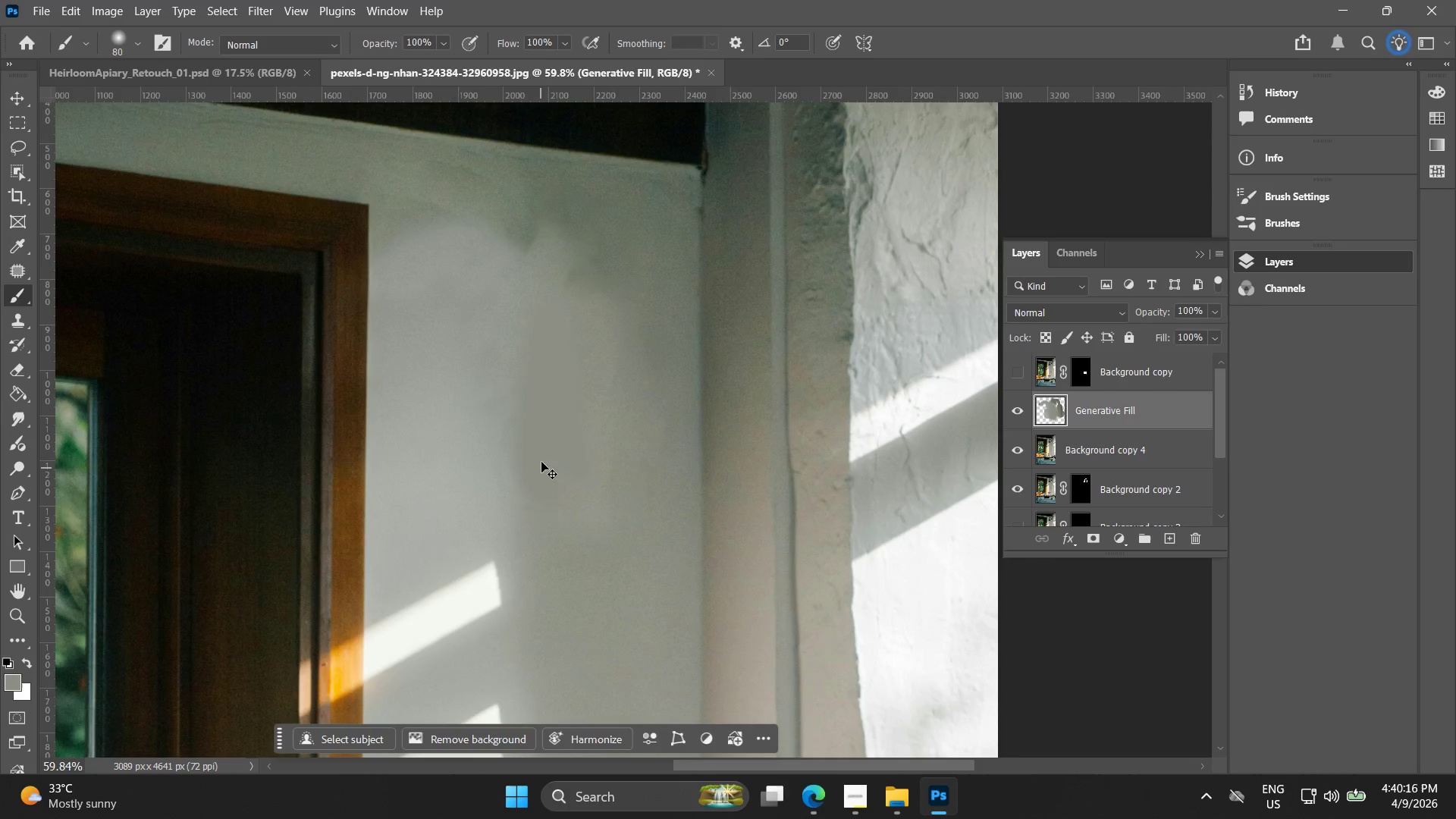 
key(Control+Z)
 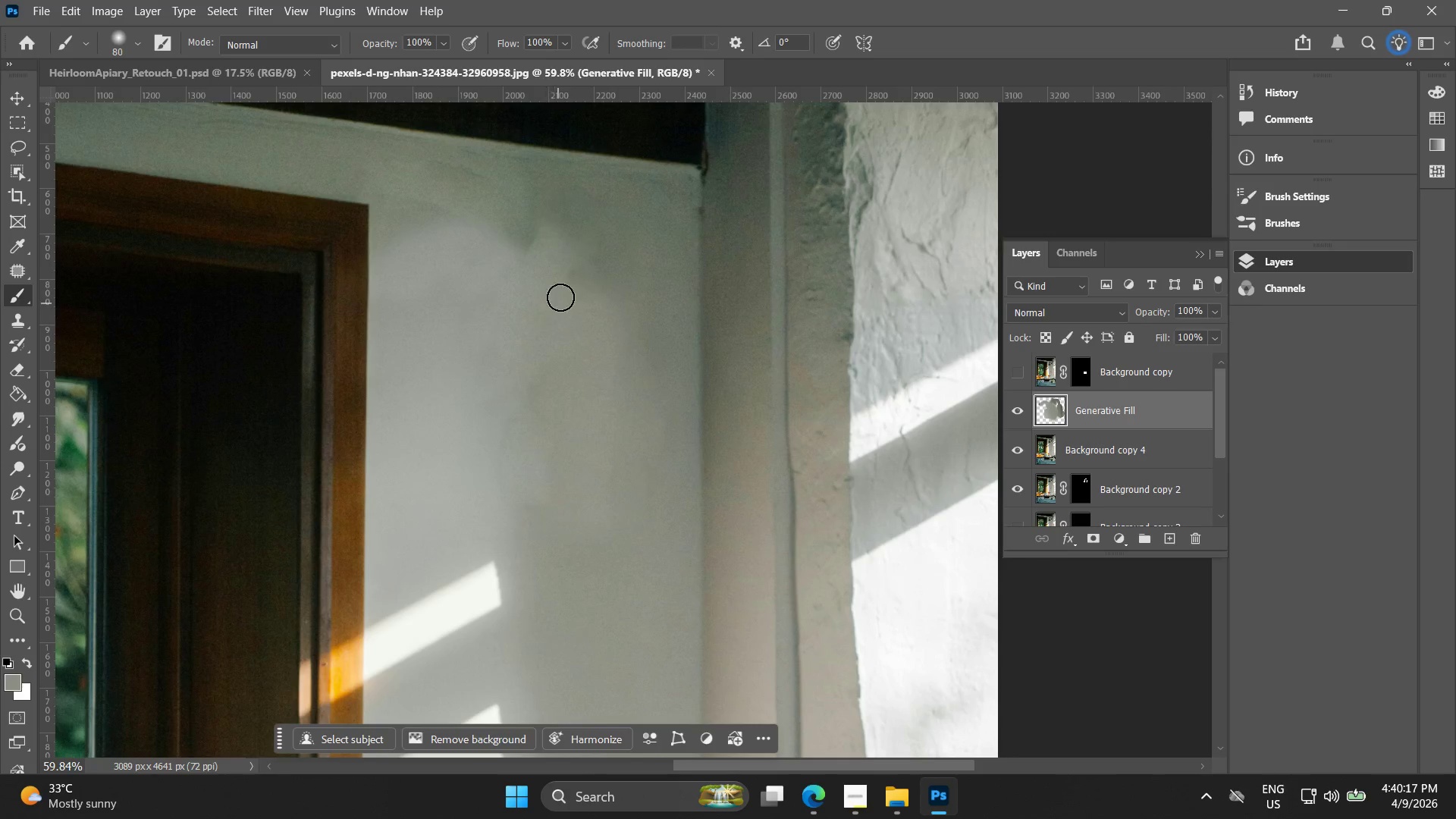 
left_click_drag(start_coordinate=[567, 305], to_coordinate=[572, 435])
 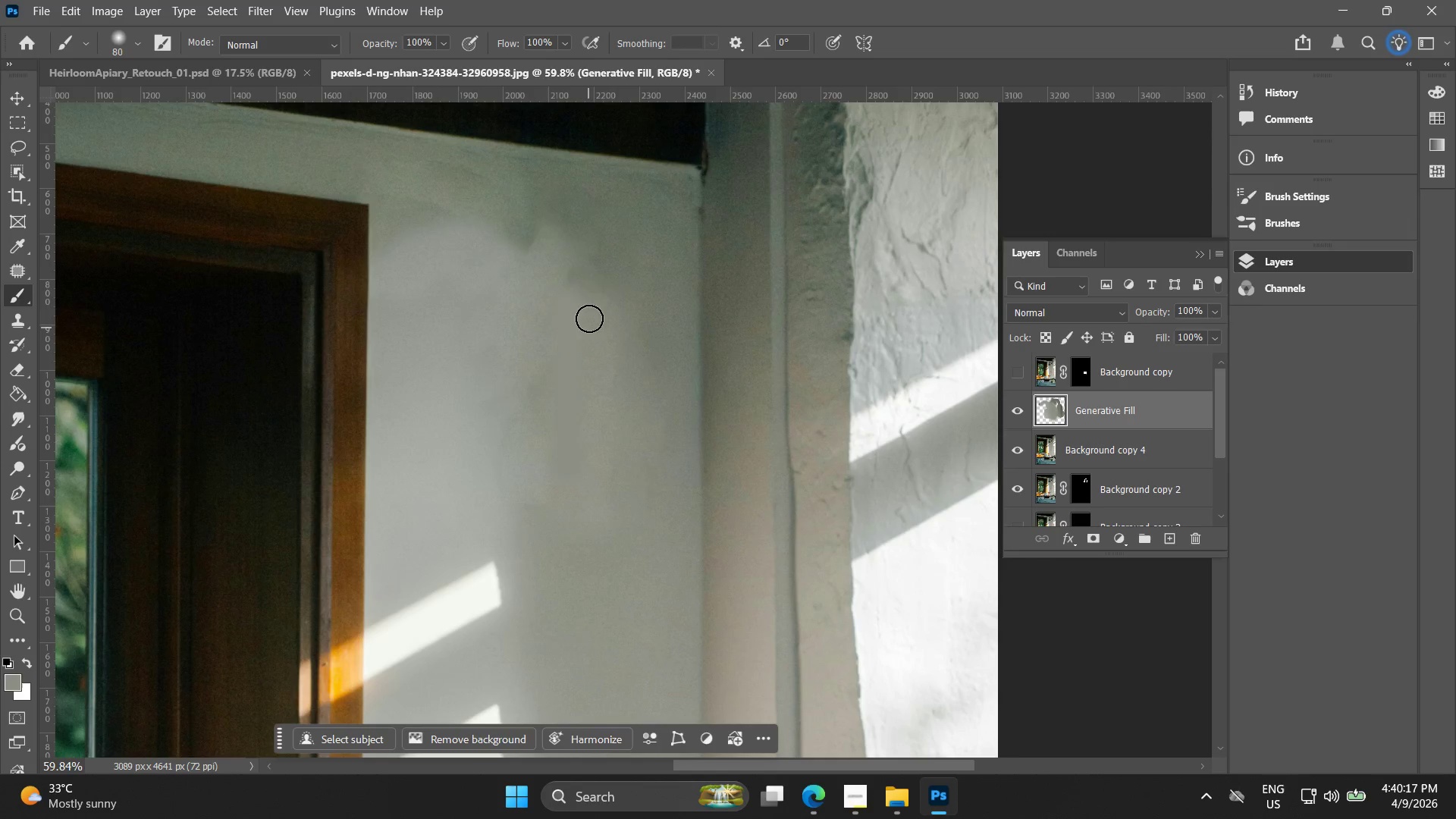 
key(Control+ControlLeft)
 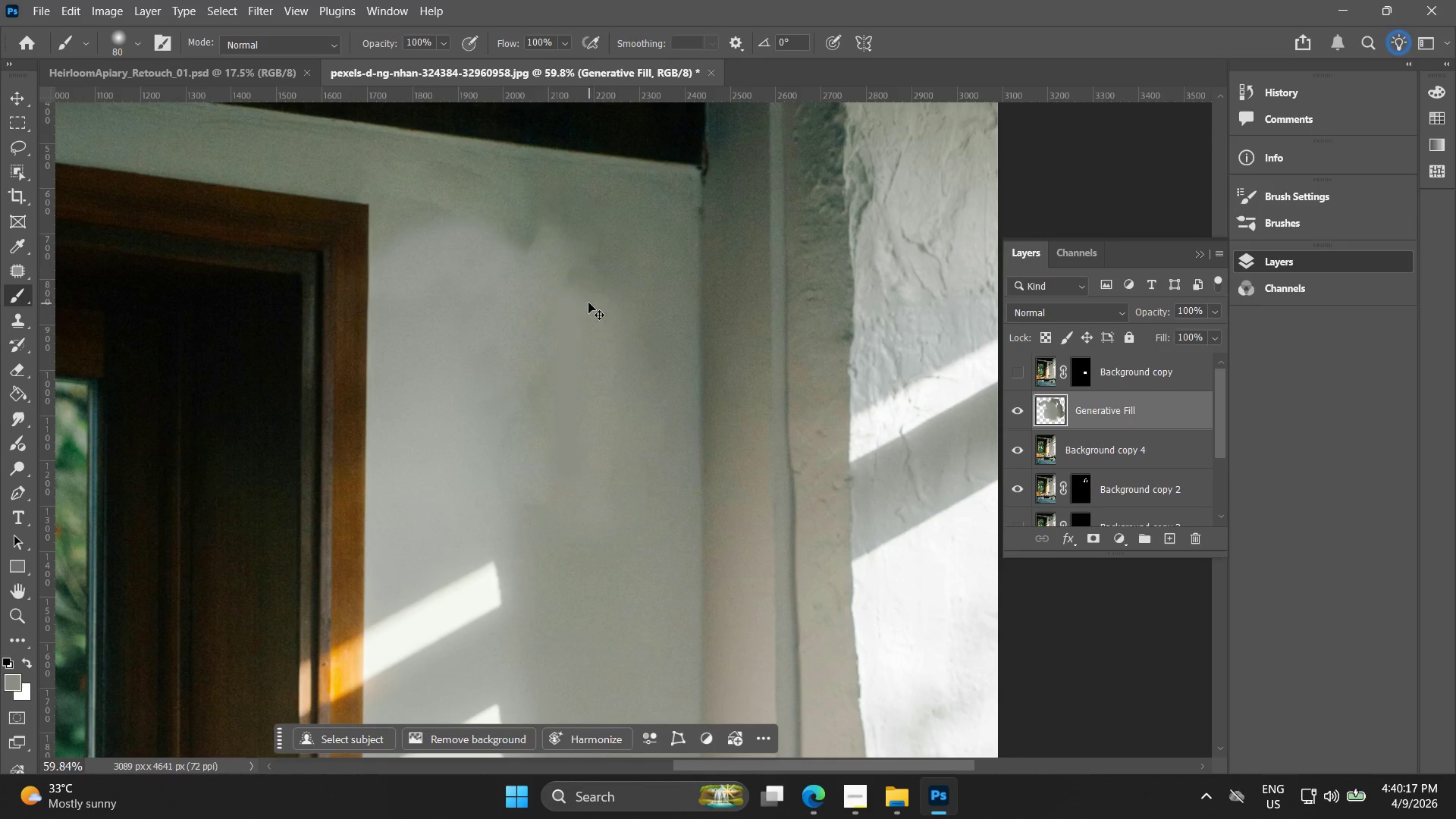 
key(Control+Z)
 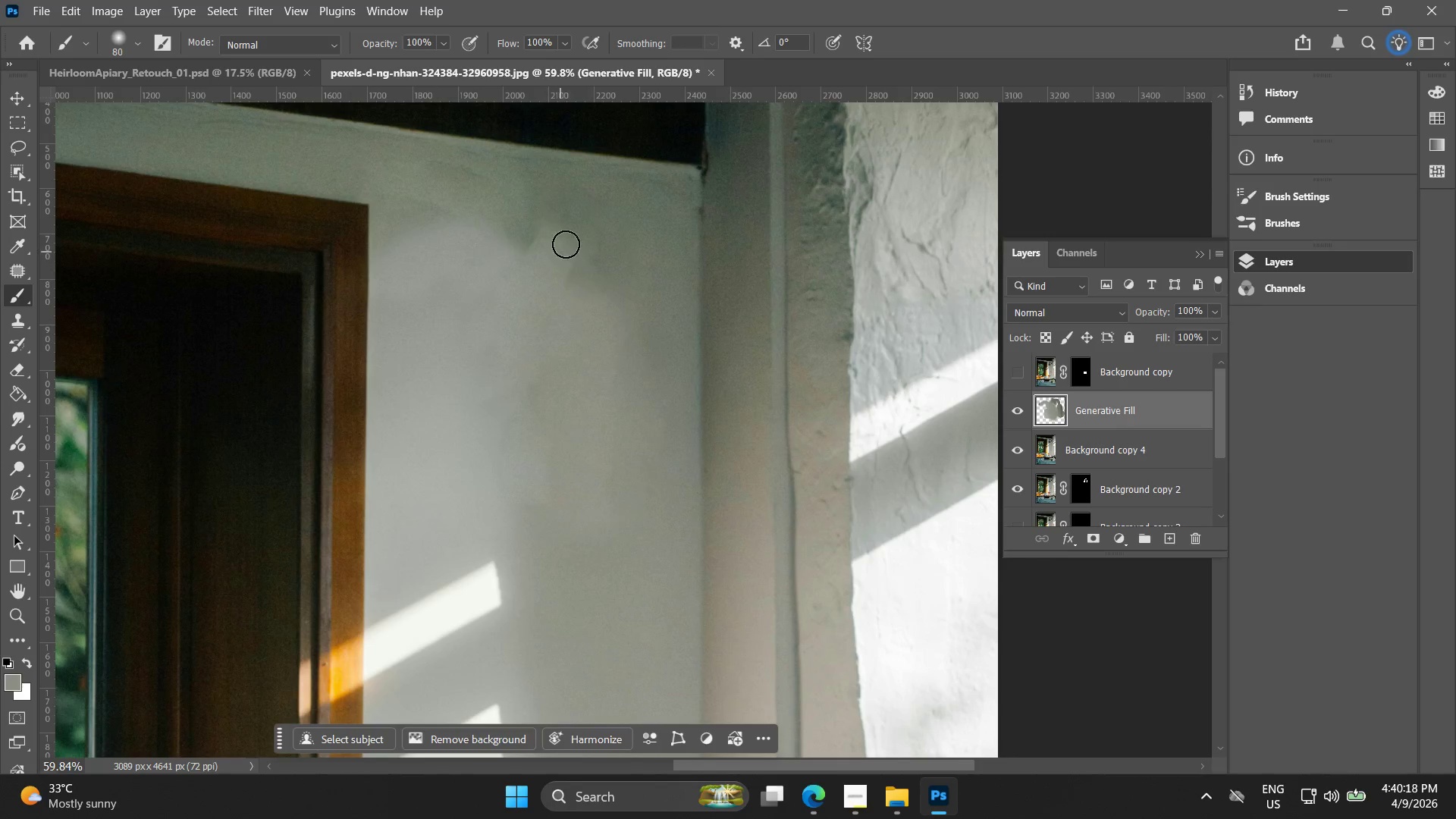 
hold_key(key=AltLeft, duration=0.42)
left_click([608, 219])
 